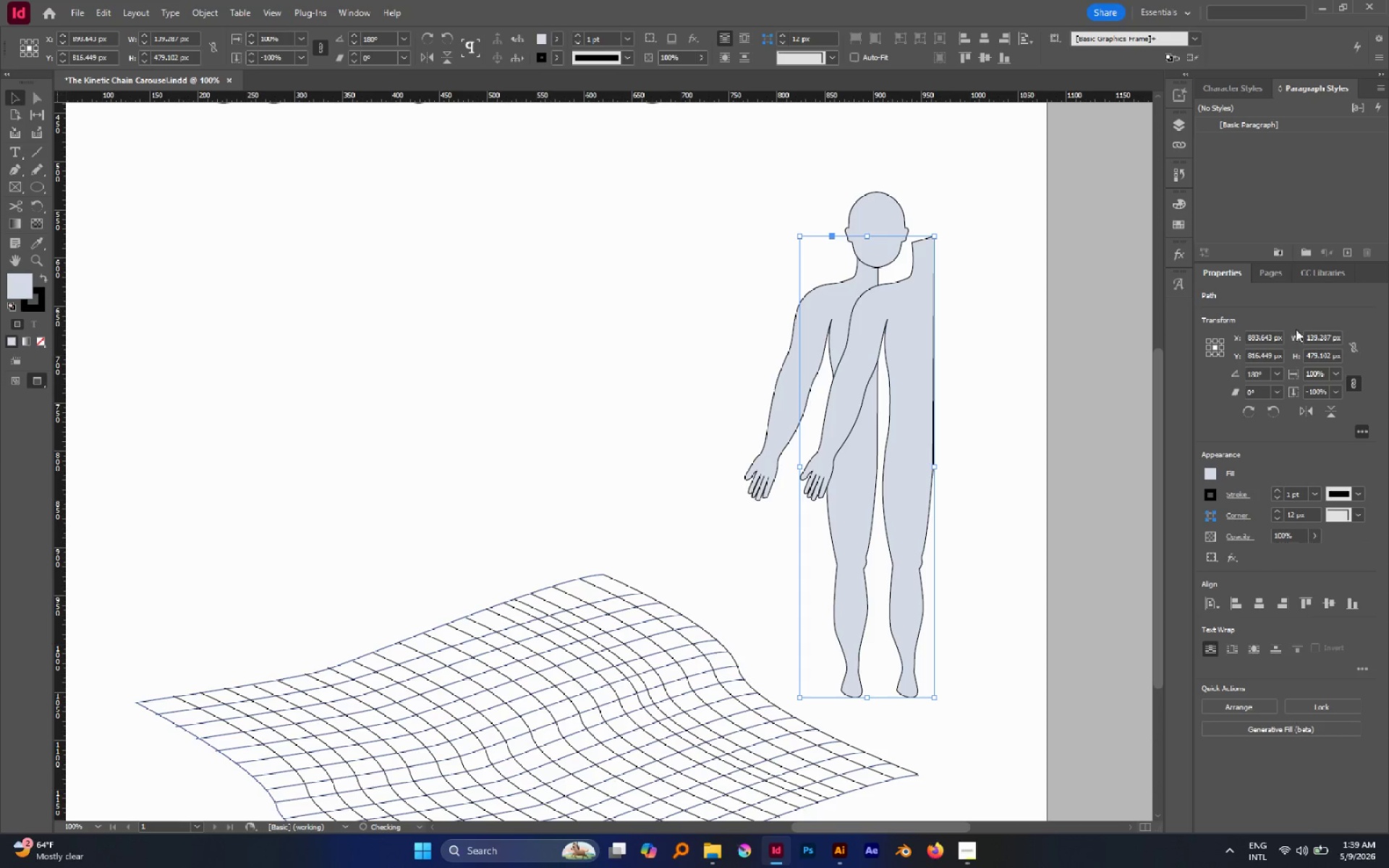 
hold_key(key=ShiftLeft, duration=0.91)
 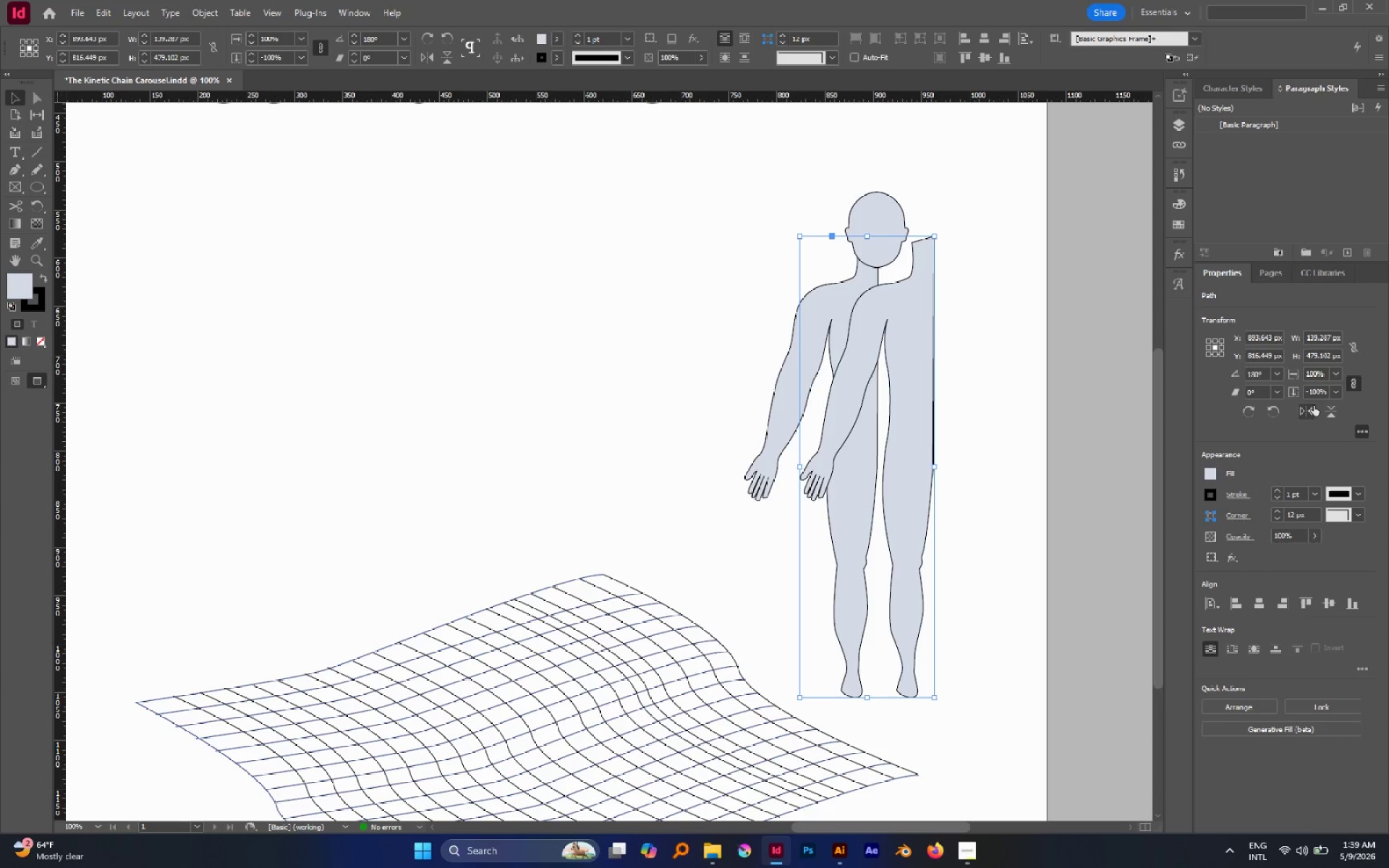 
left_click([1305, 409])
 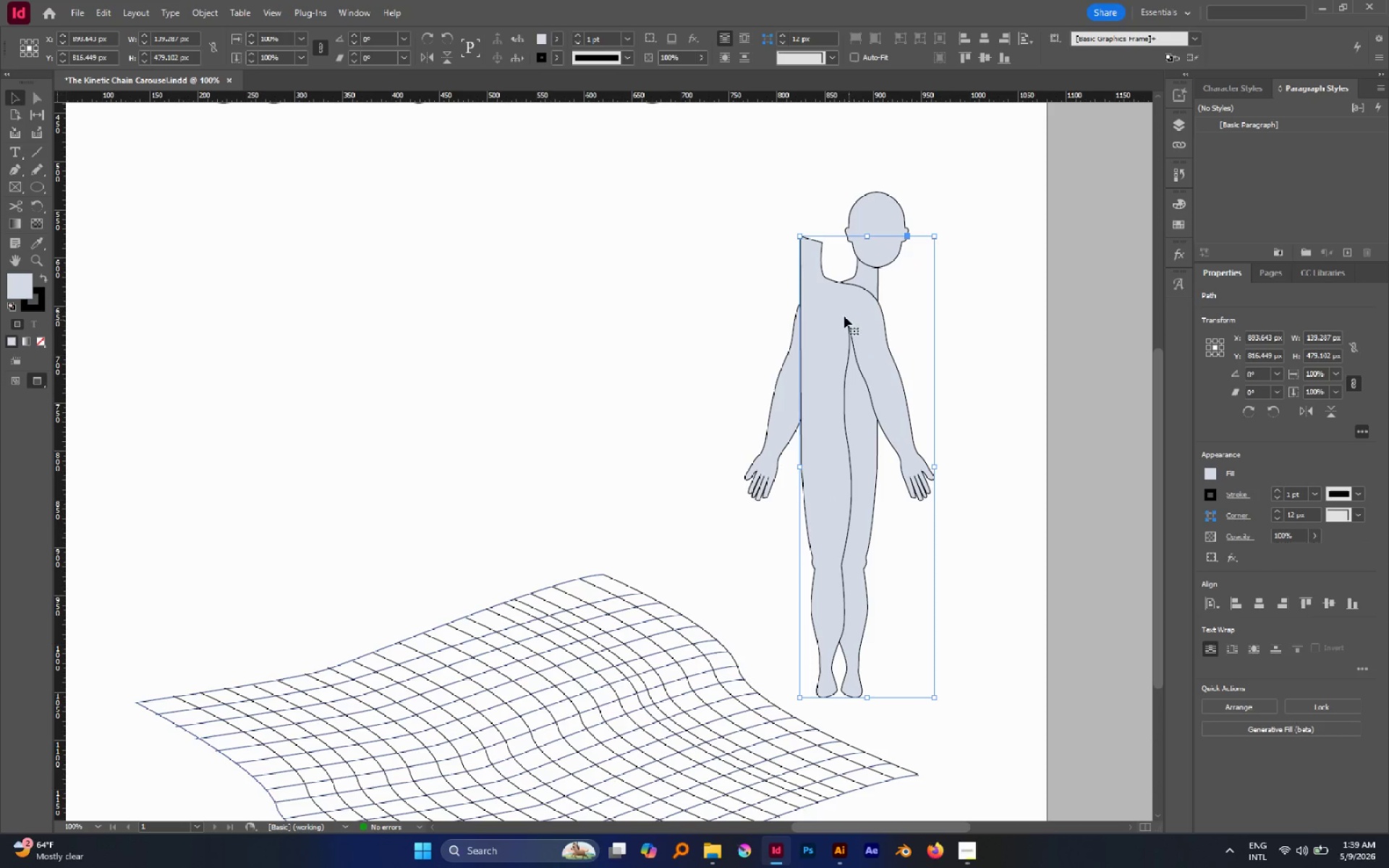 
left_click_drag(start_coordinate=[843, 315], to_coordinate=[919, 316])
 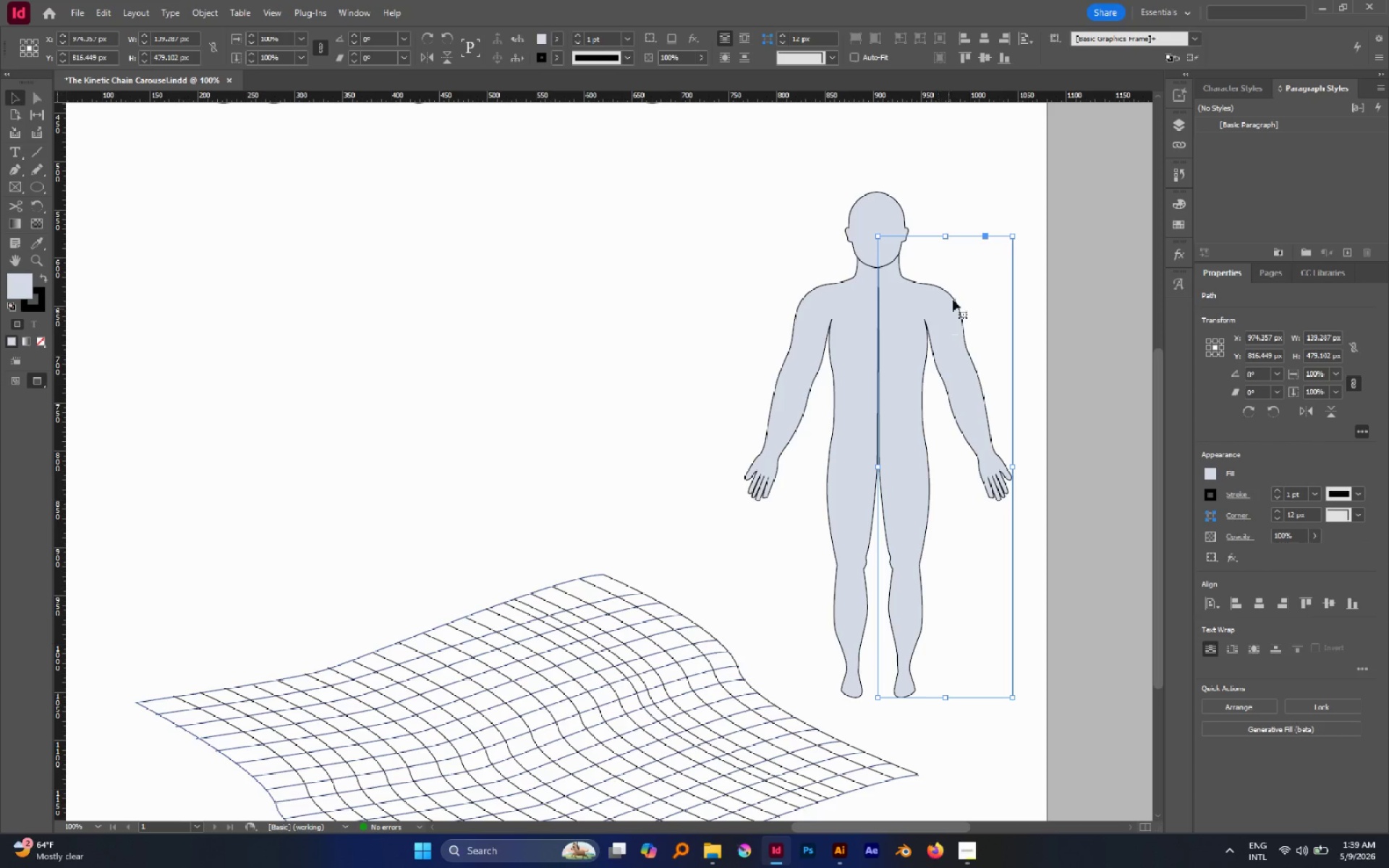 
hold_key(key=ShiftLeft, duration=1.56)
 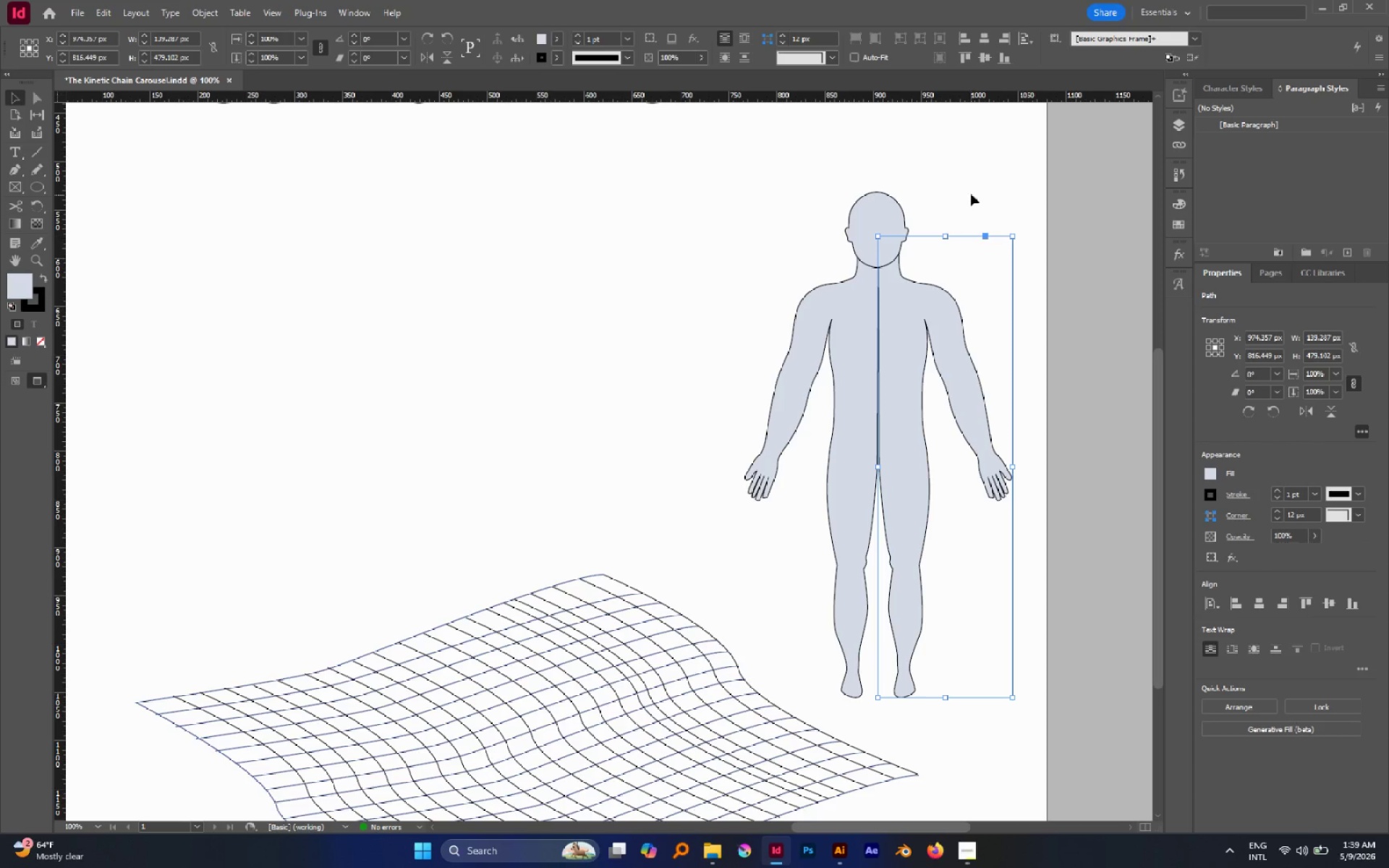 
left_click([971, 193])
 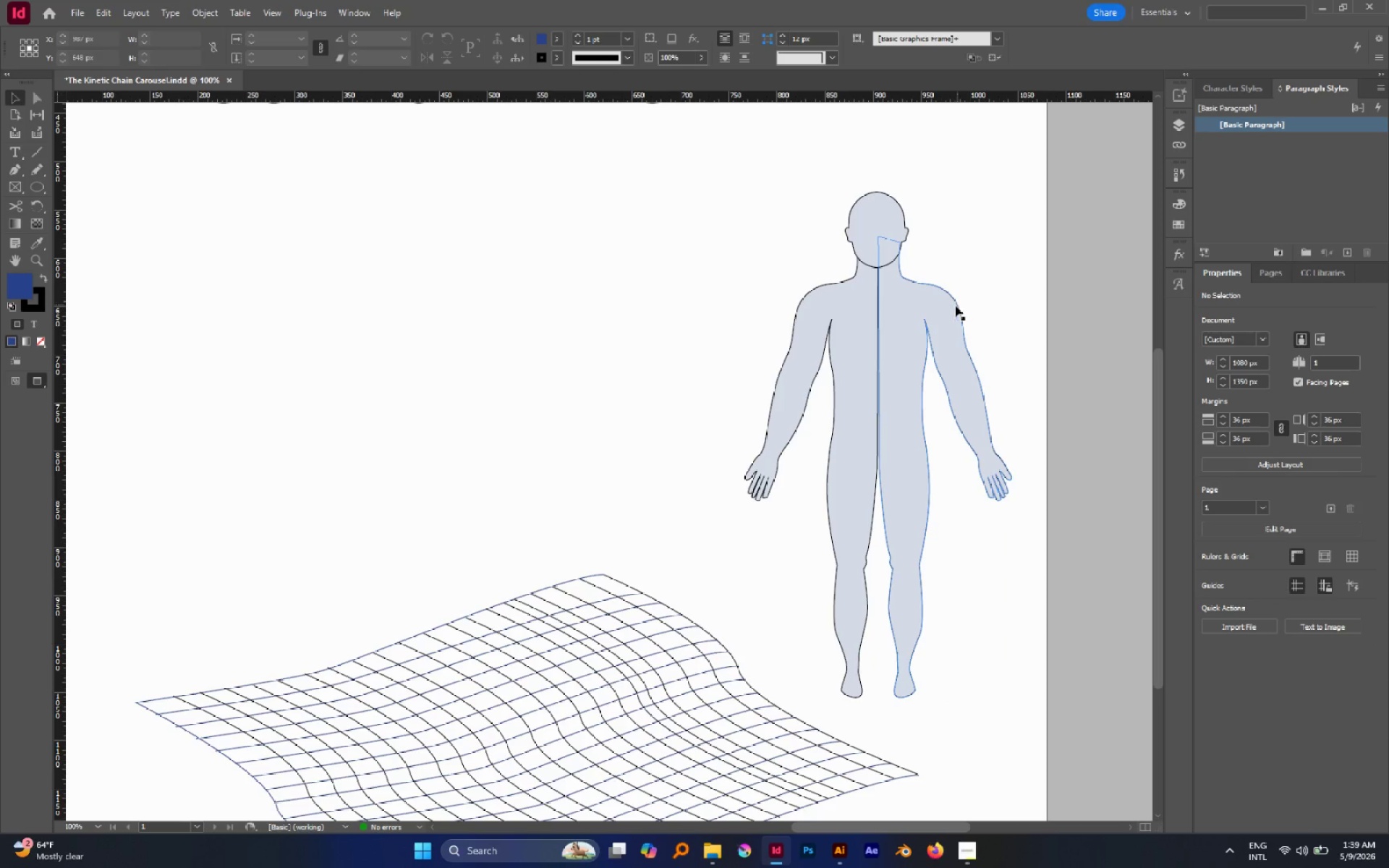 
left_click([949, 307])
 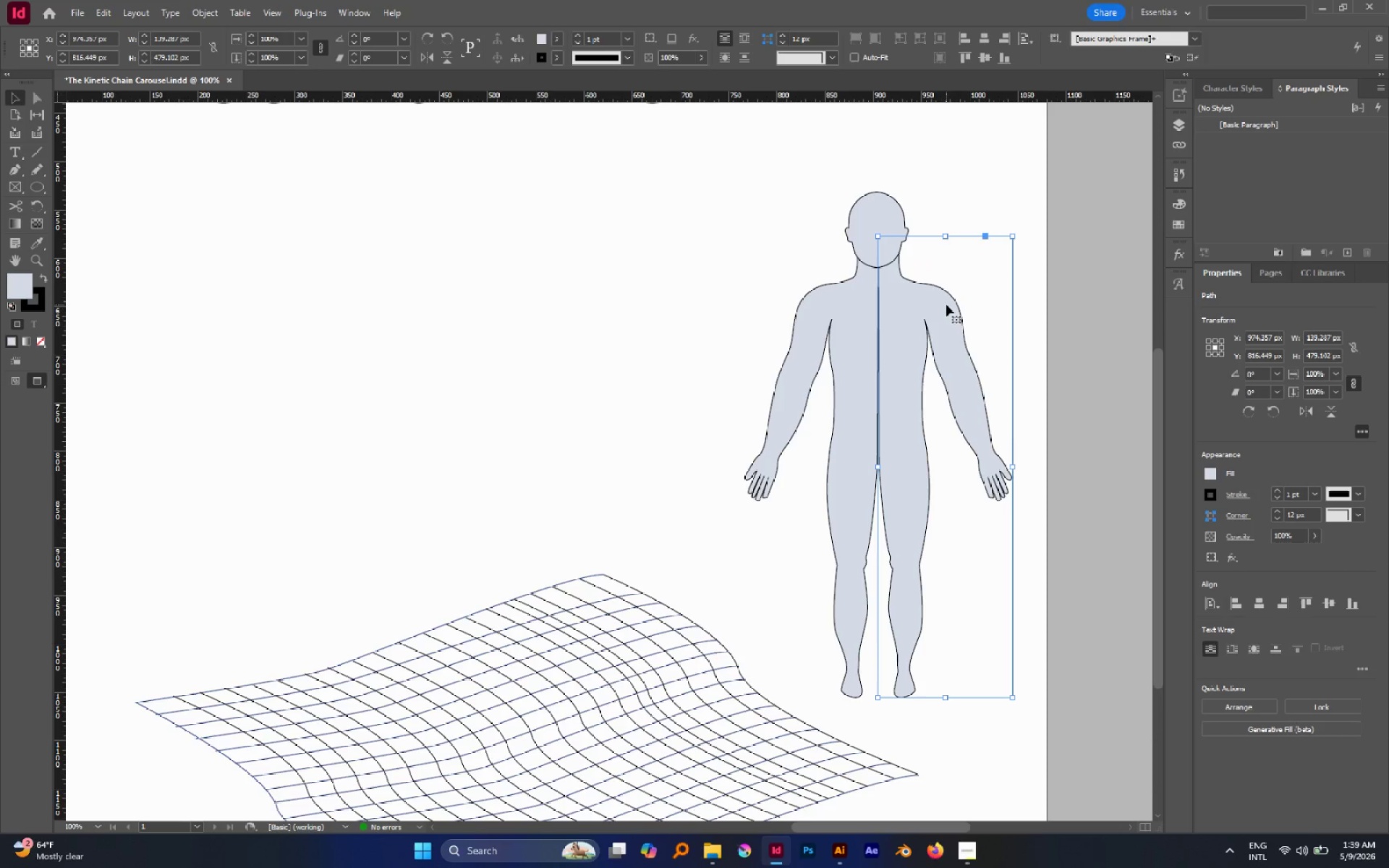 
key(ArrowLeft)
 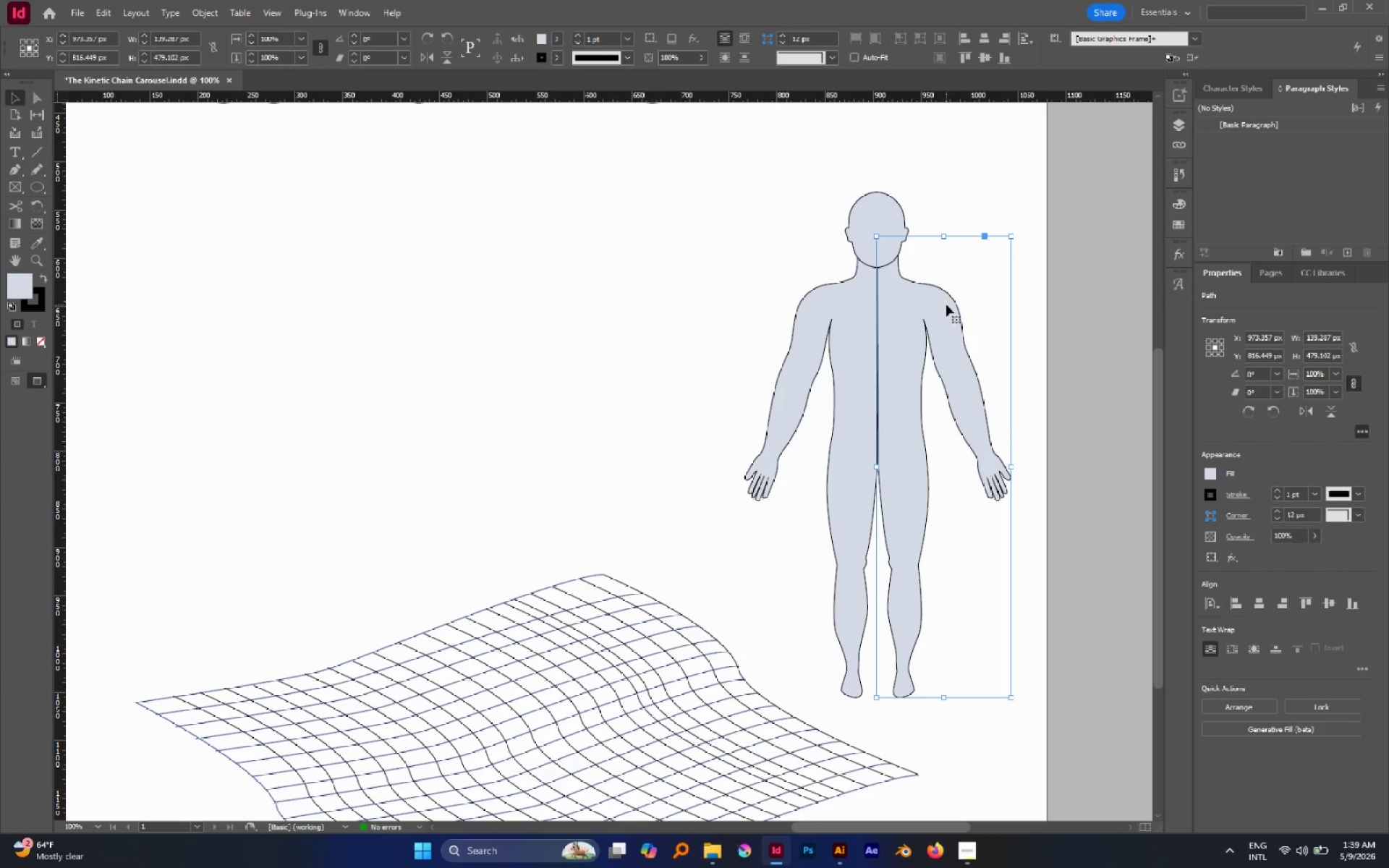 
key(ArrowLeft)
 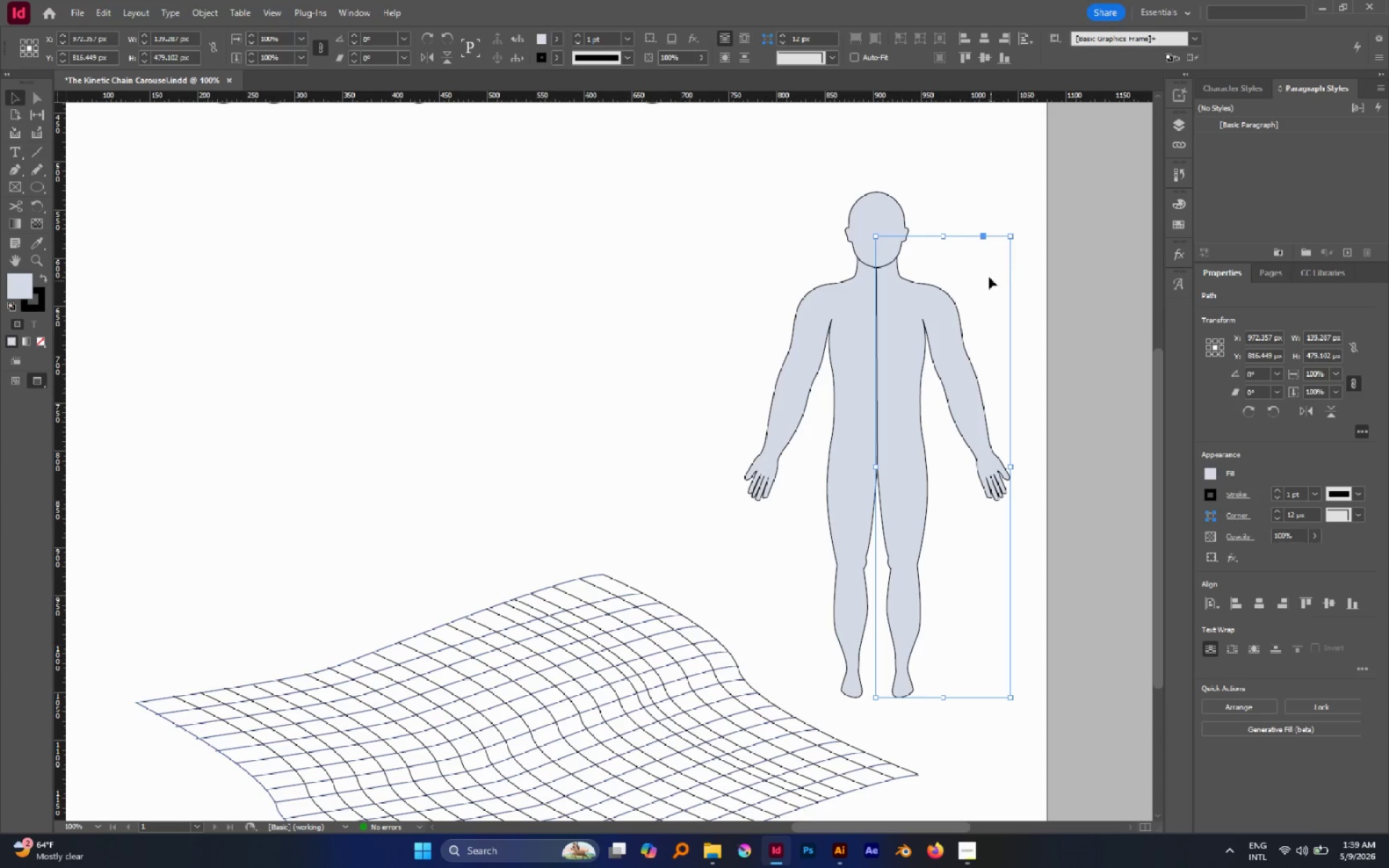 
left_click([938, 176])
 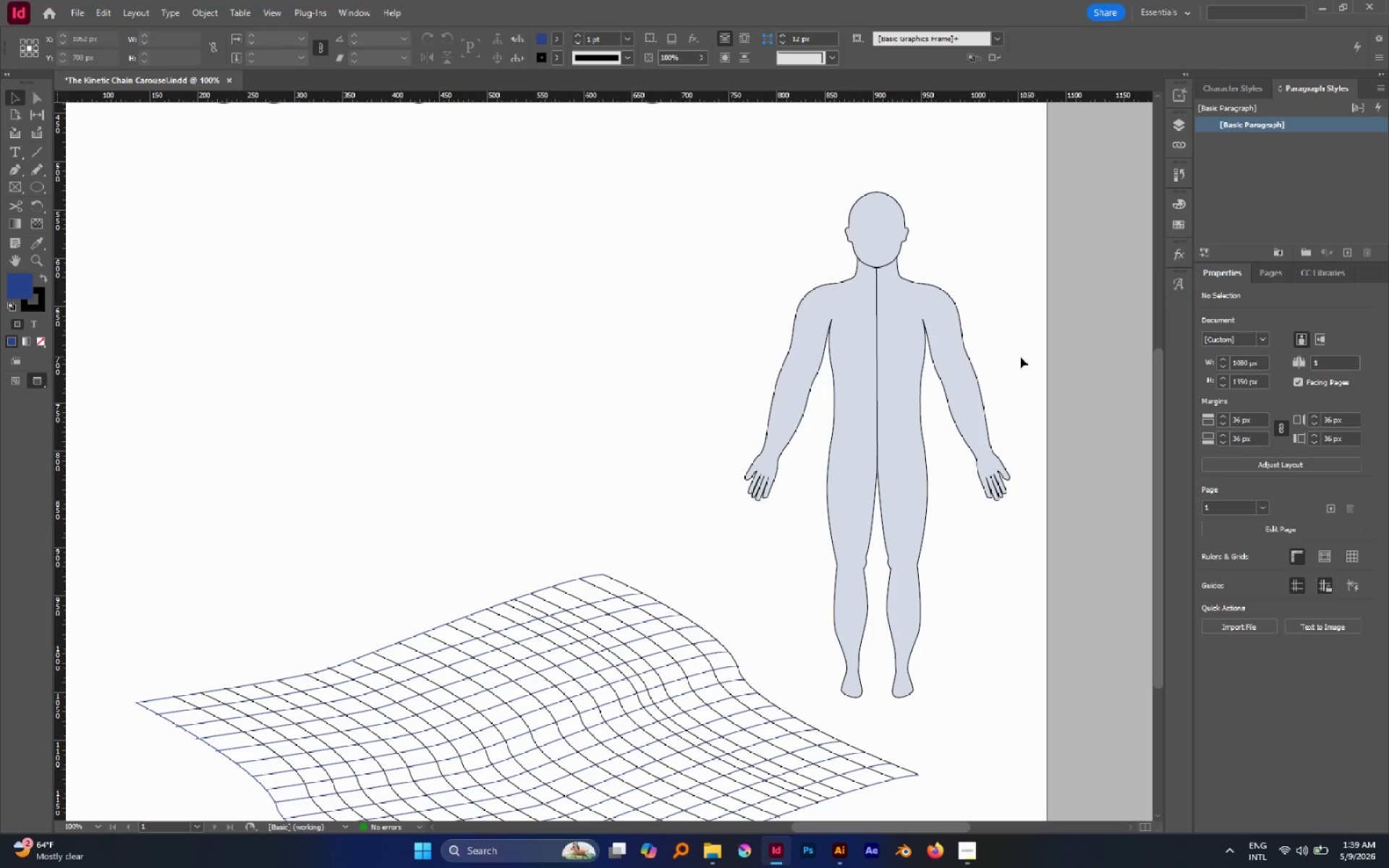 
left_click_drag(start_coordinate=[1020, 357], to_coordinate=[745, 333])
 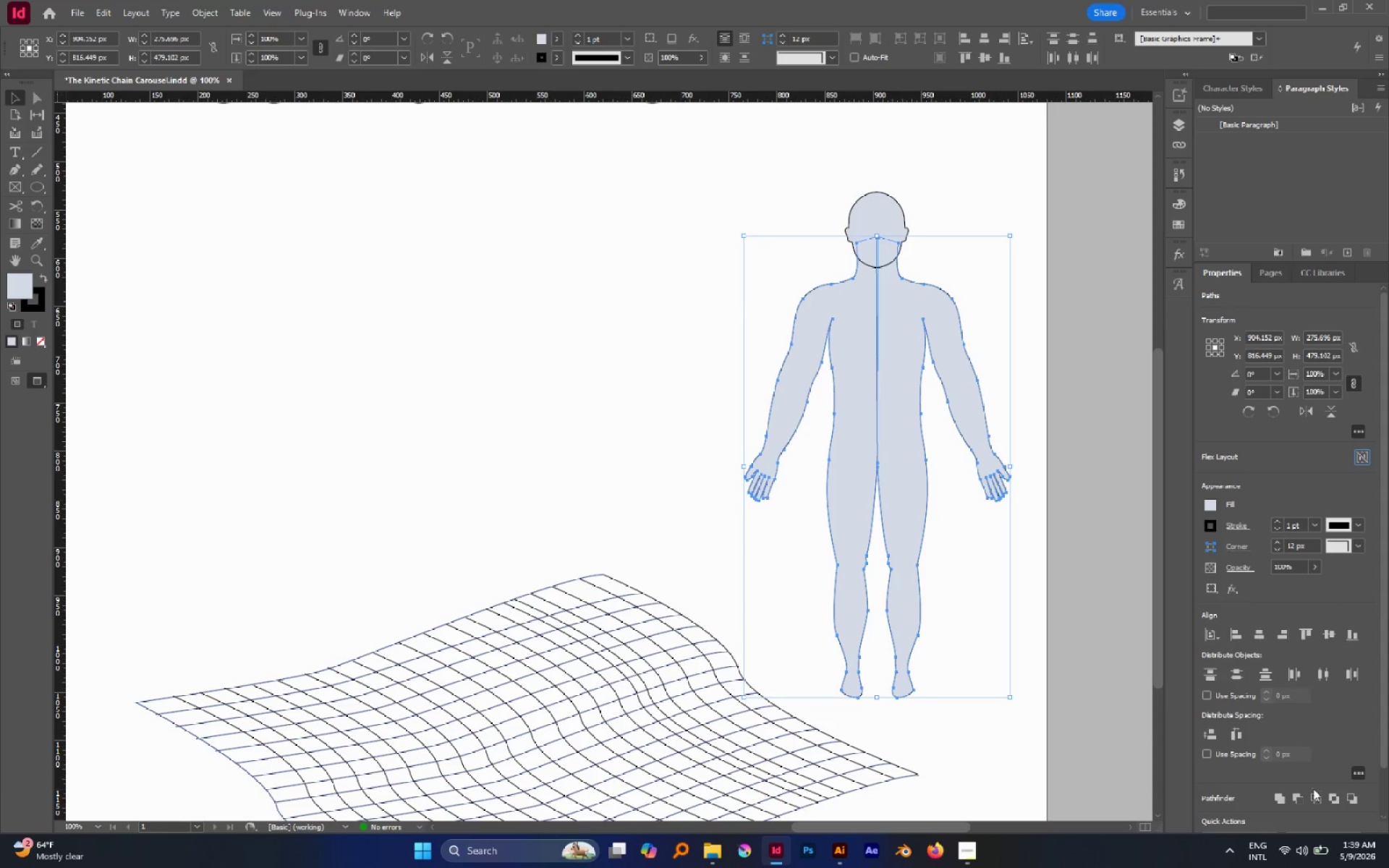 
left_click([1285, 796])
 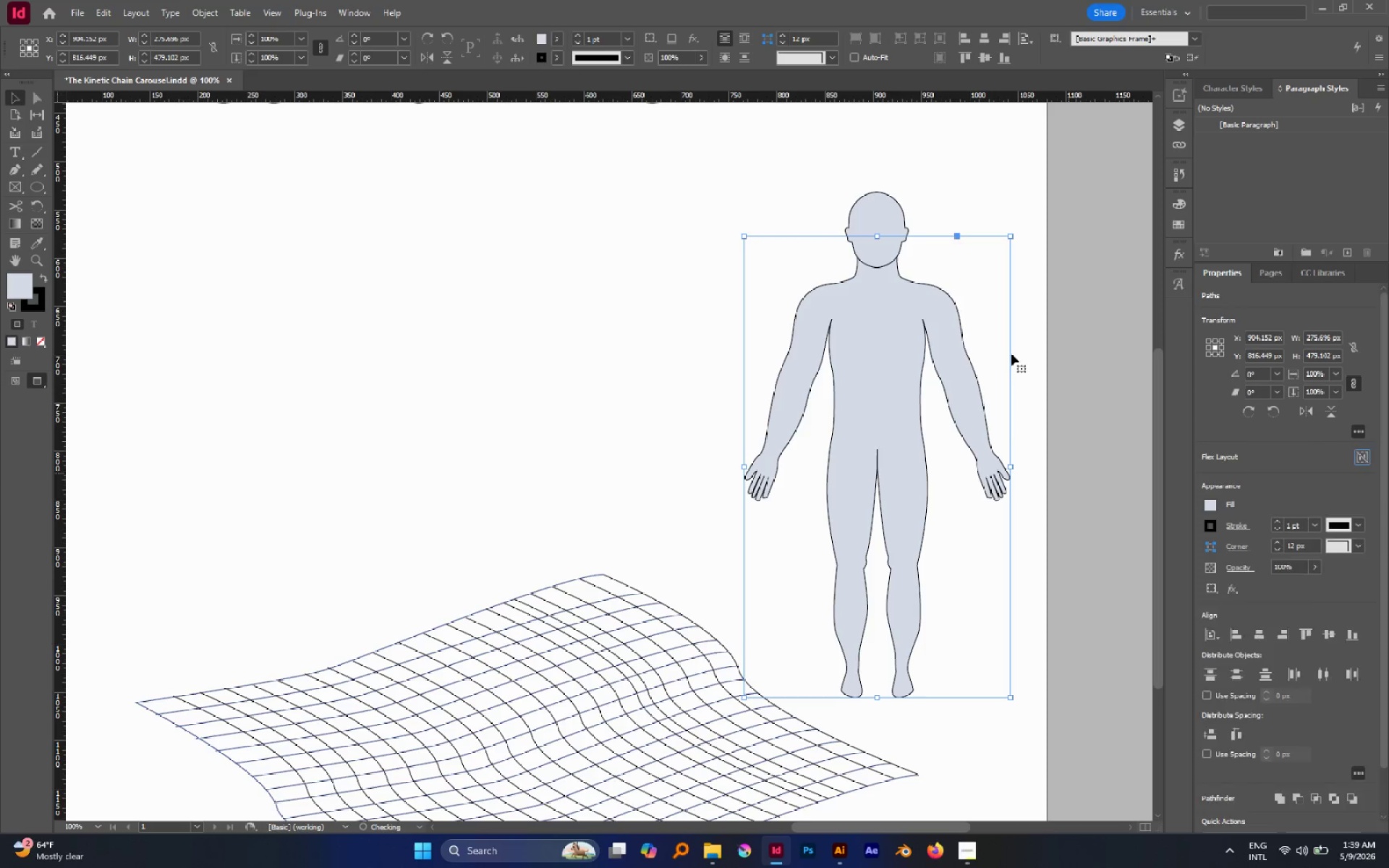 
left_click([1011, 345])
 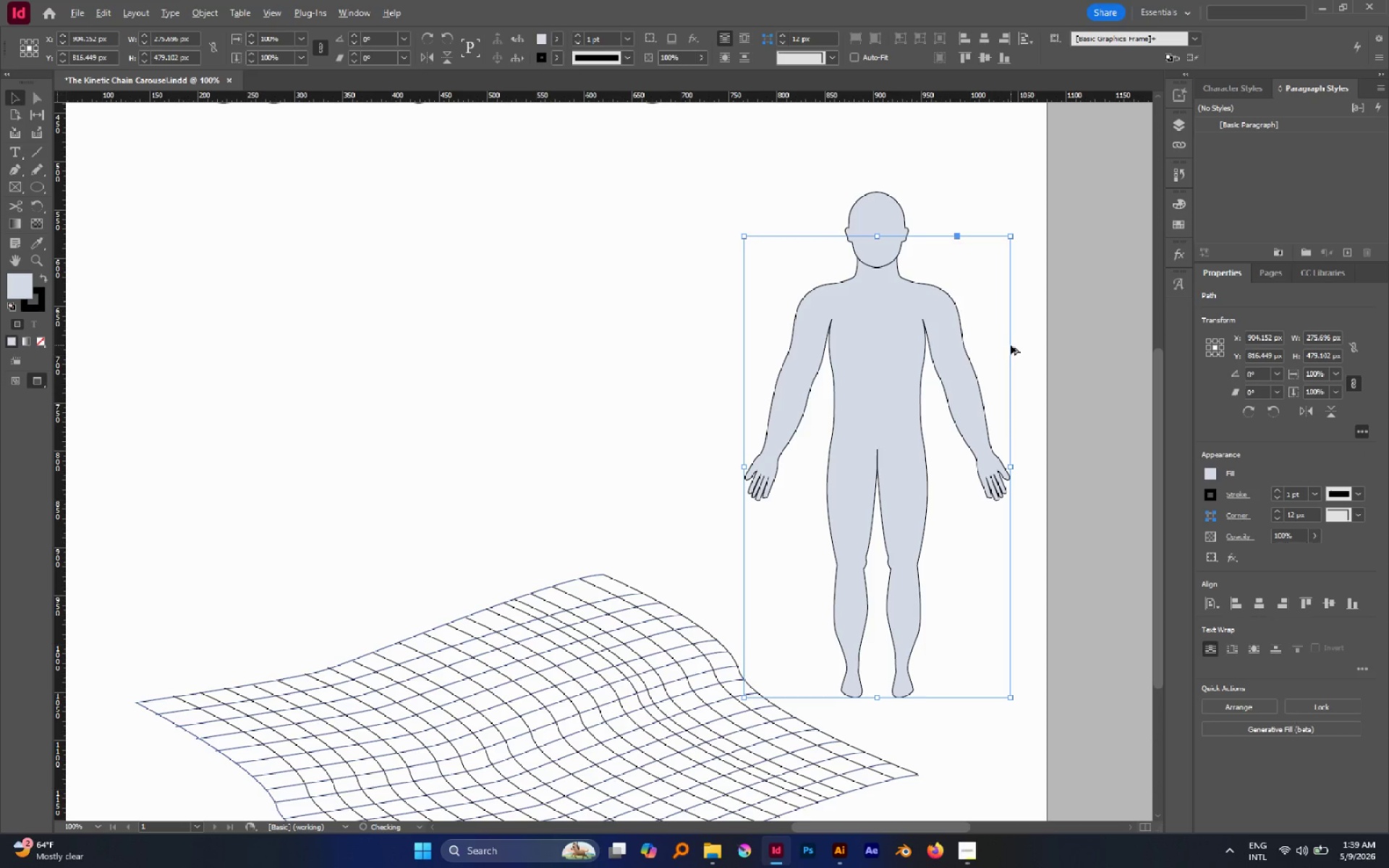 
hold_key(key=AltLeft, duration=0.53)
scroll: coordinate [1011, 345], scroll_direction: down, amount: 1.0
 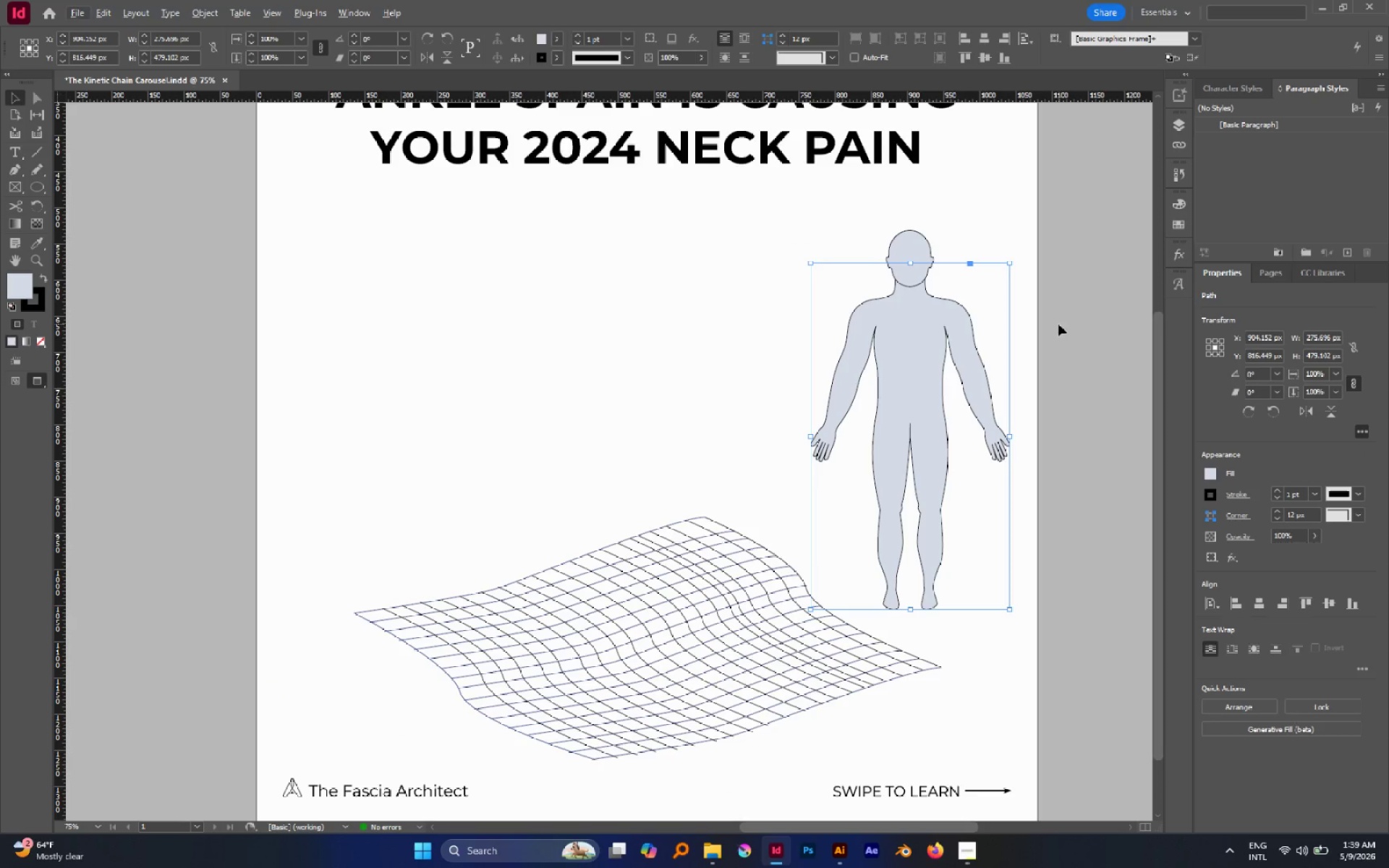 
left_click([1058, 324])
 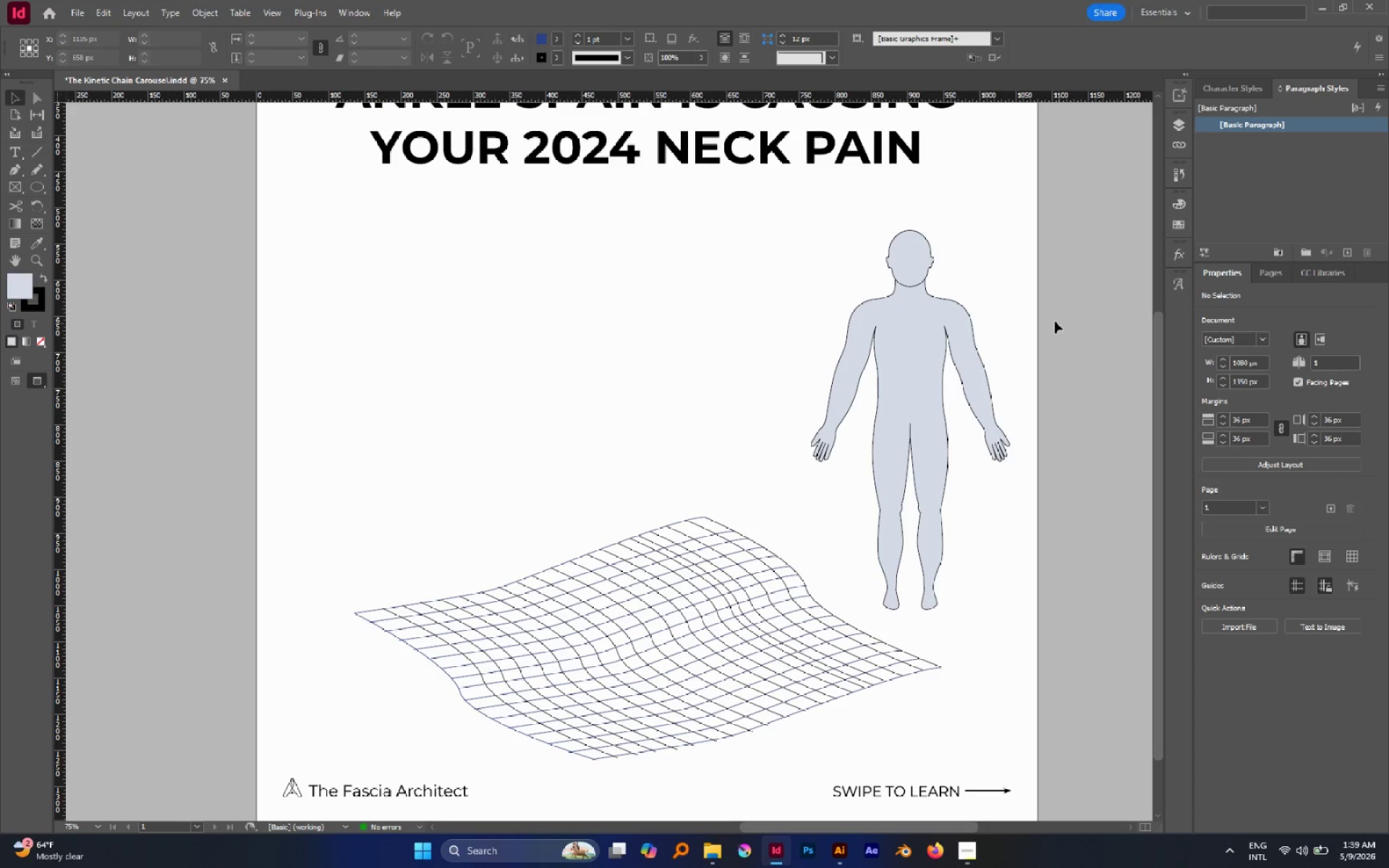 
hold_key(key=AltLeft, duration=0.59)
scroll: coordinate [1053, 321], scroll_direction: down, amount: 2.0
 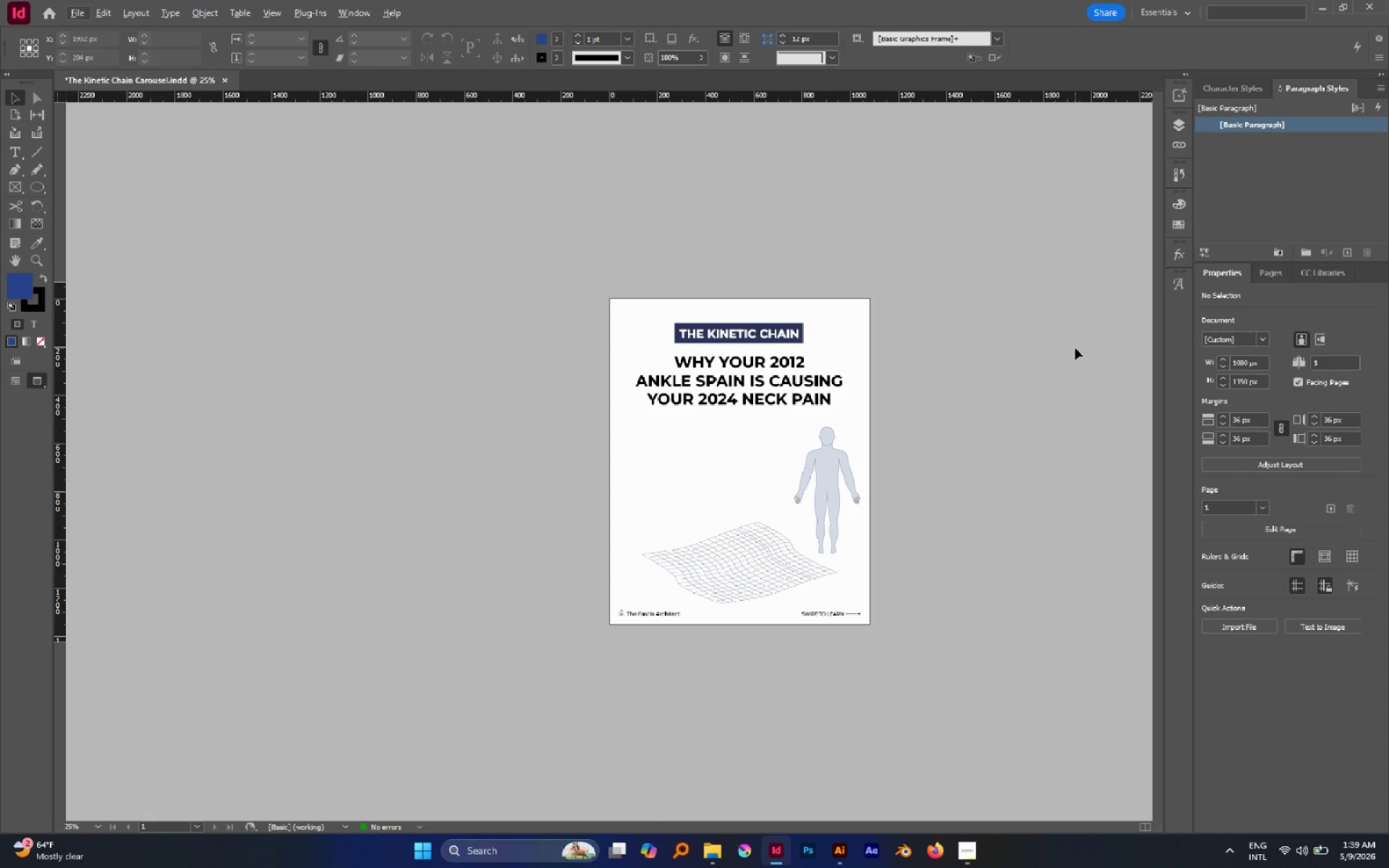 
key(A)
 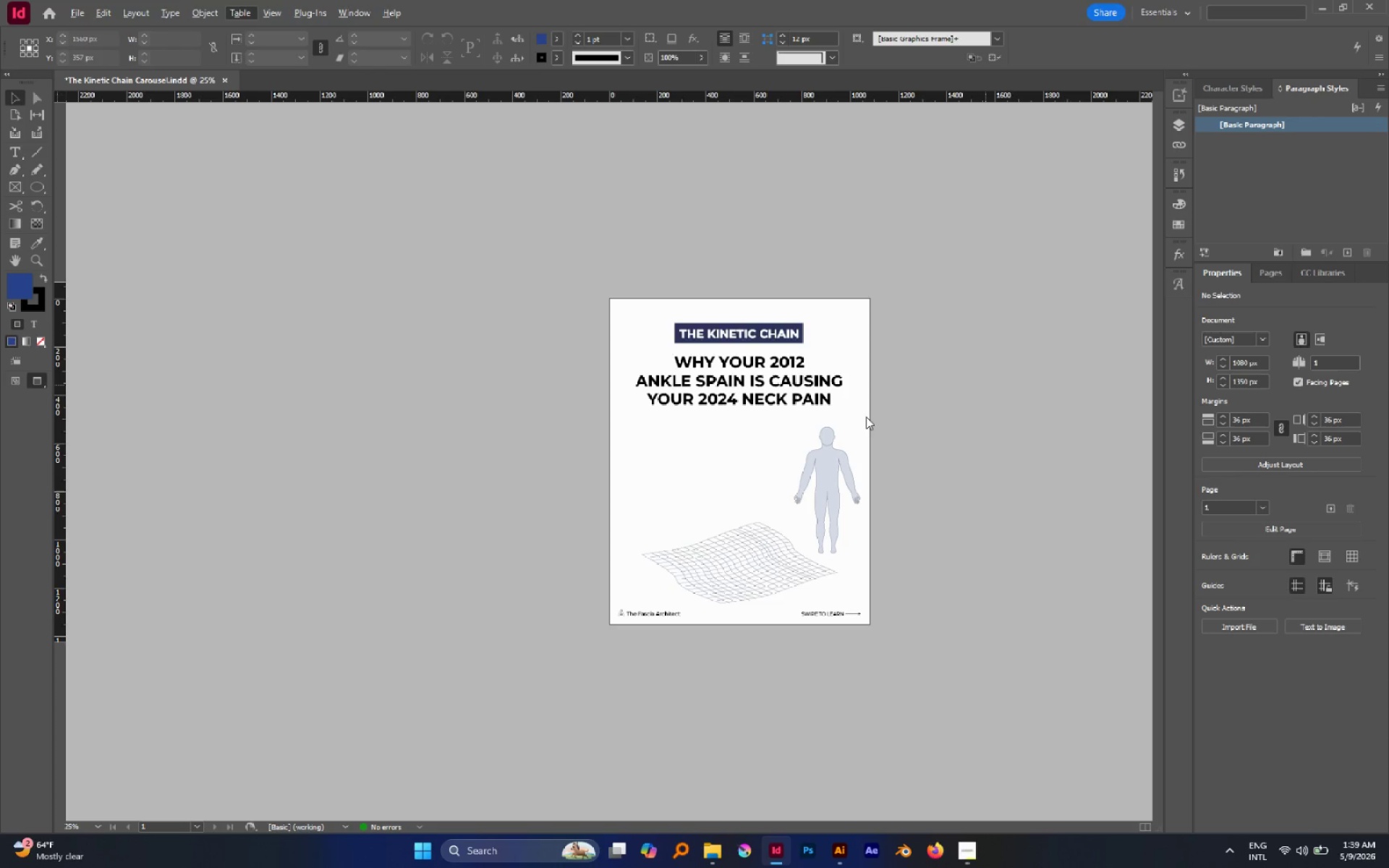 
left_click([866, 417])
 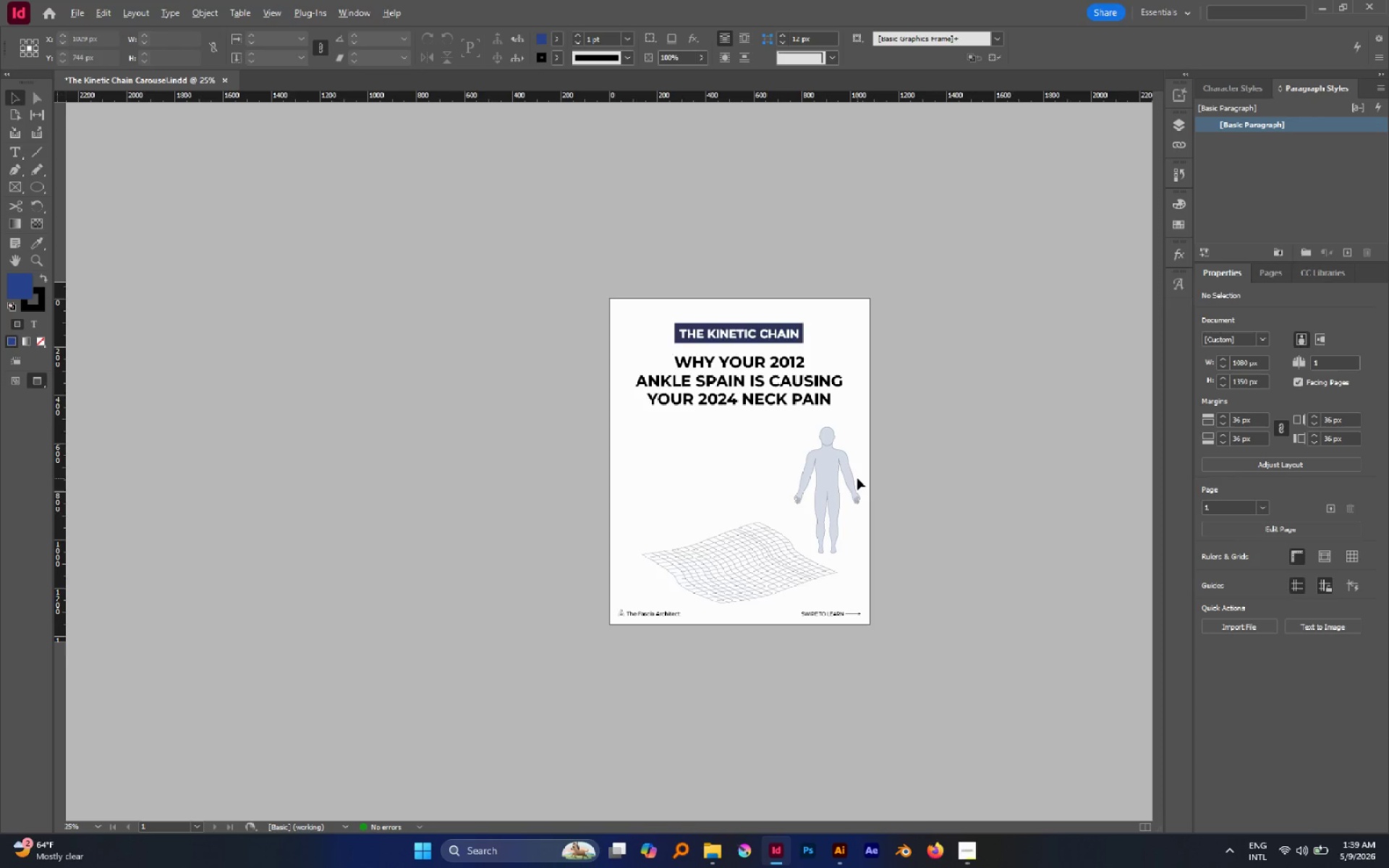 
hold_key(key=AltLeft, duration=0.53)
scroll: coordinate [857, 478], scroll_direction: up, amount: 2.0
 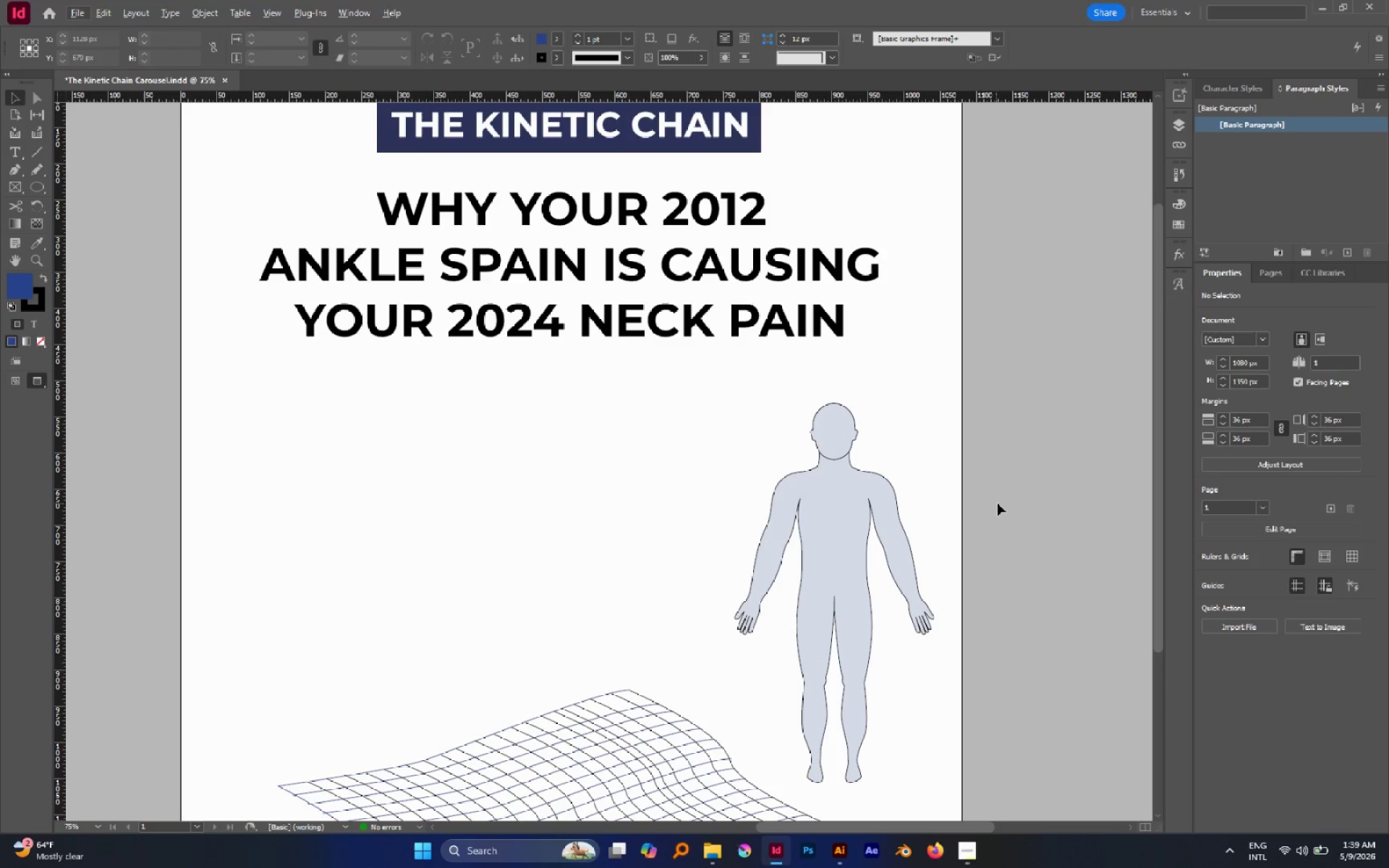 
key(A)
 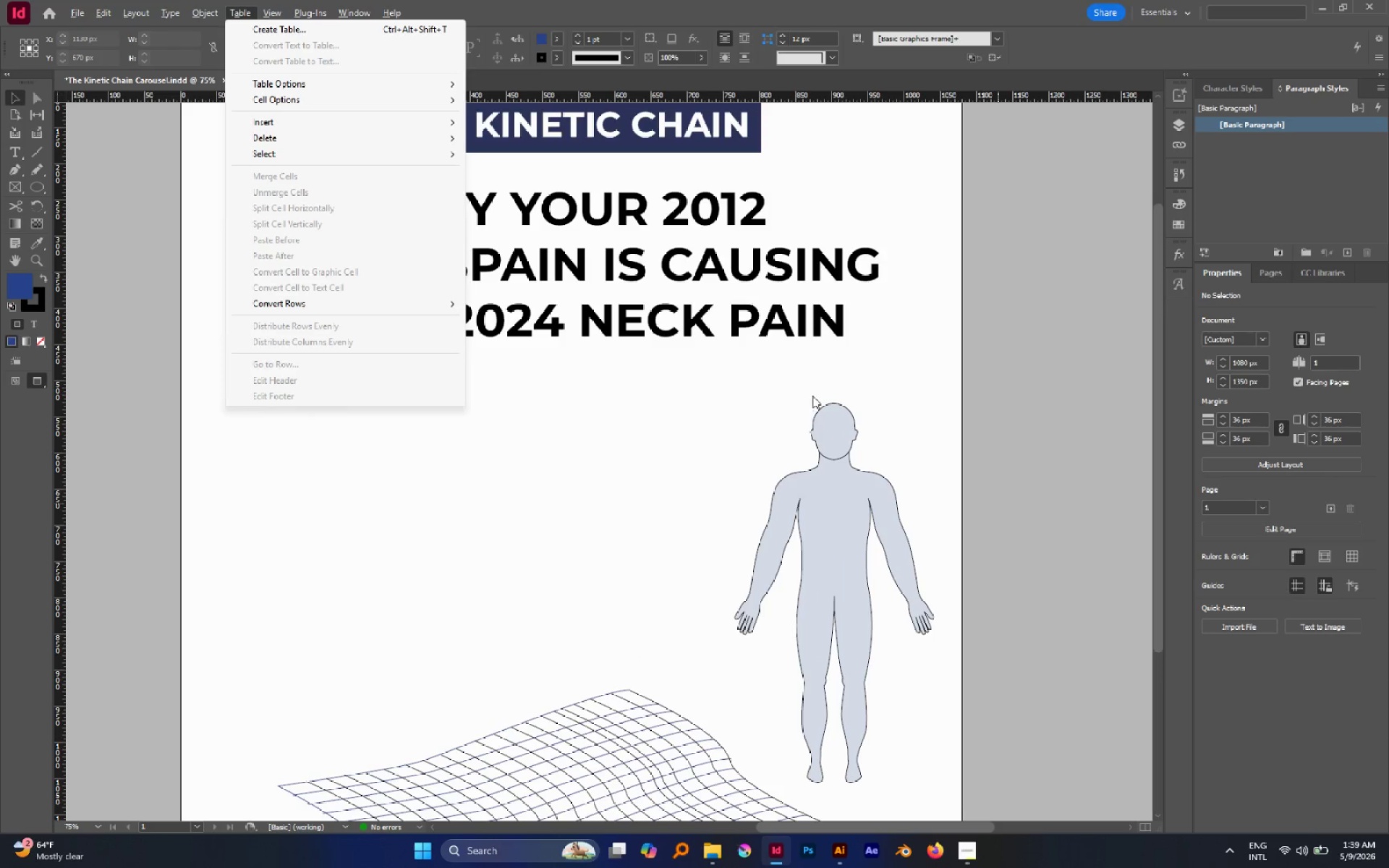 
left_click([812, 393])
 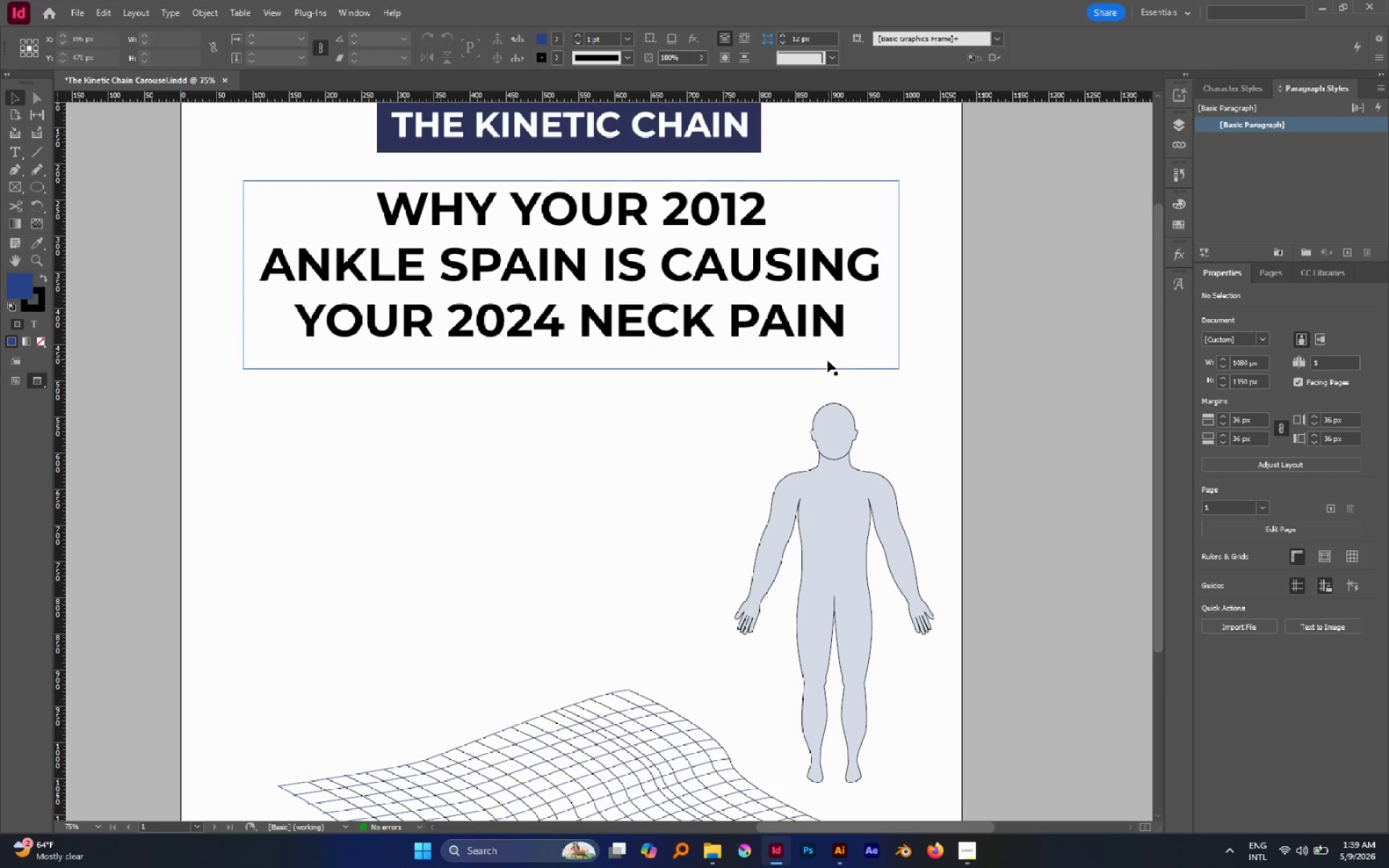 
key(A)
 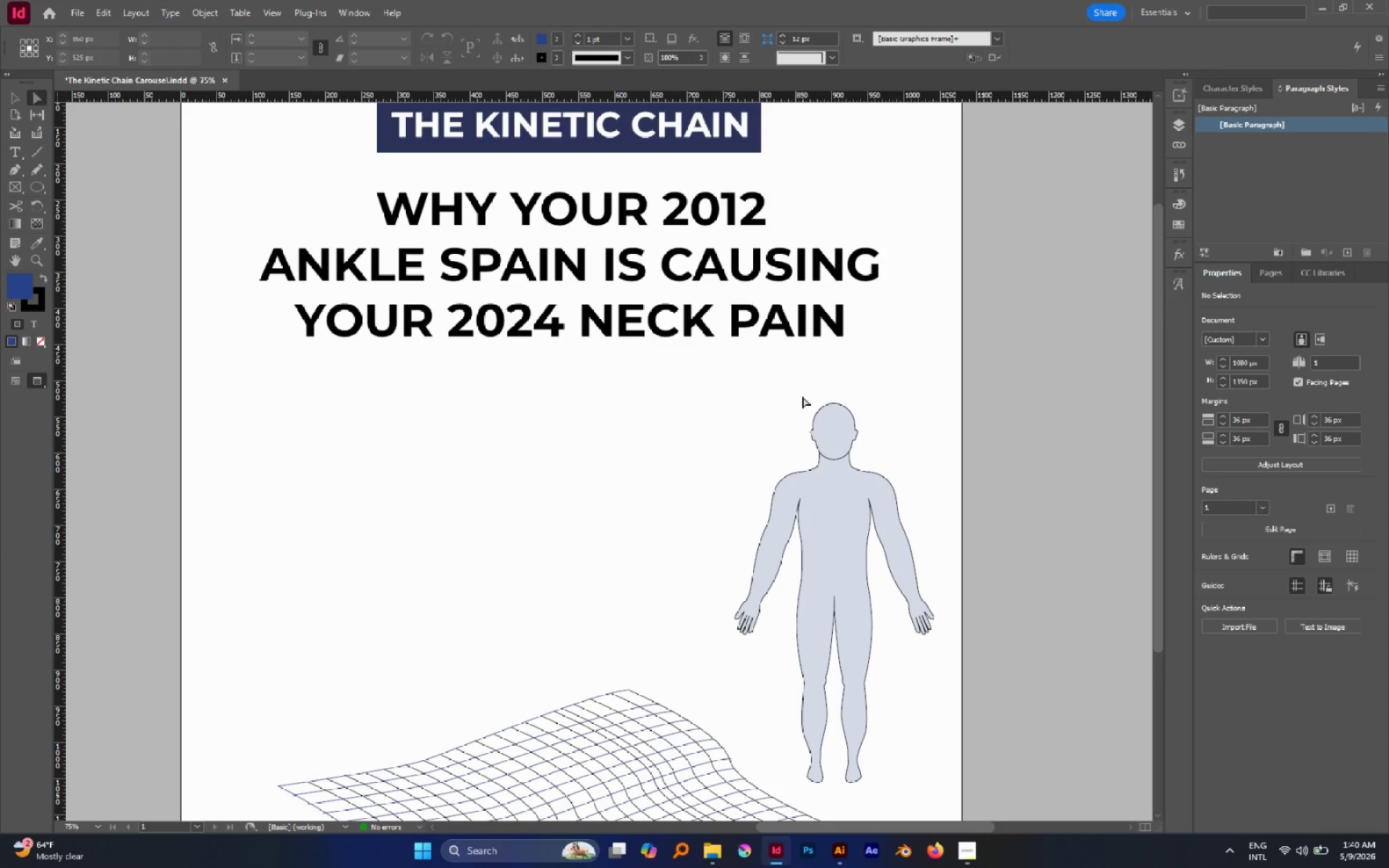 
left_click_drag(start_coordinate=[803, 393], to_coordinate=[864, 475])
 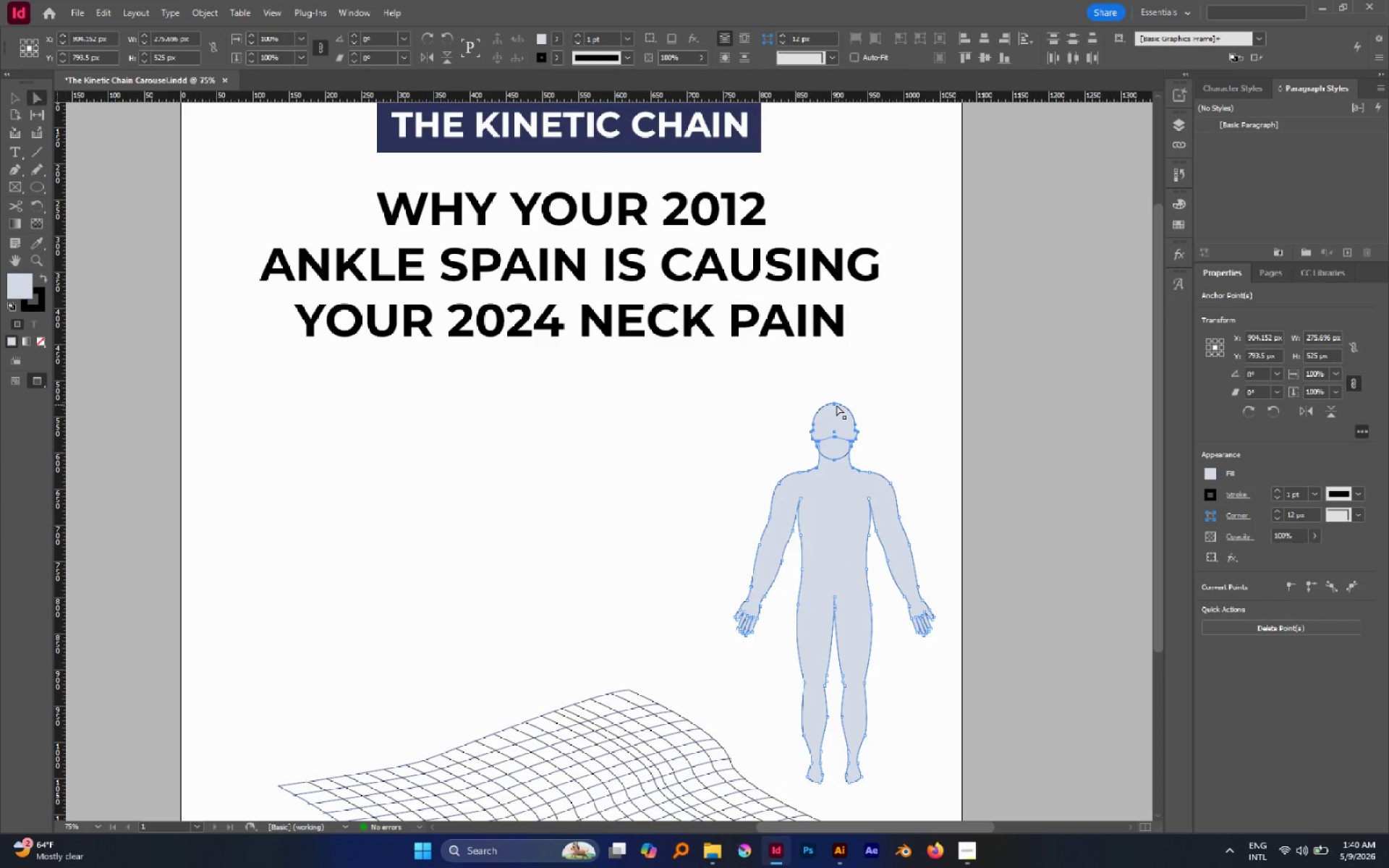 
left_click_drag(start_coordinate=[836, 404], to_coordinate=[834, 396])
 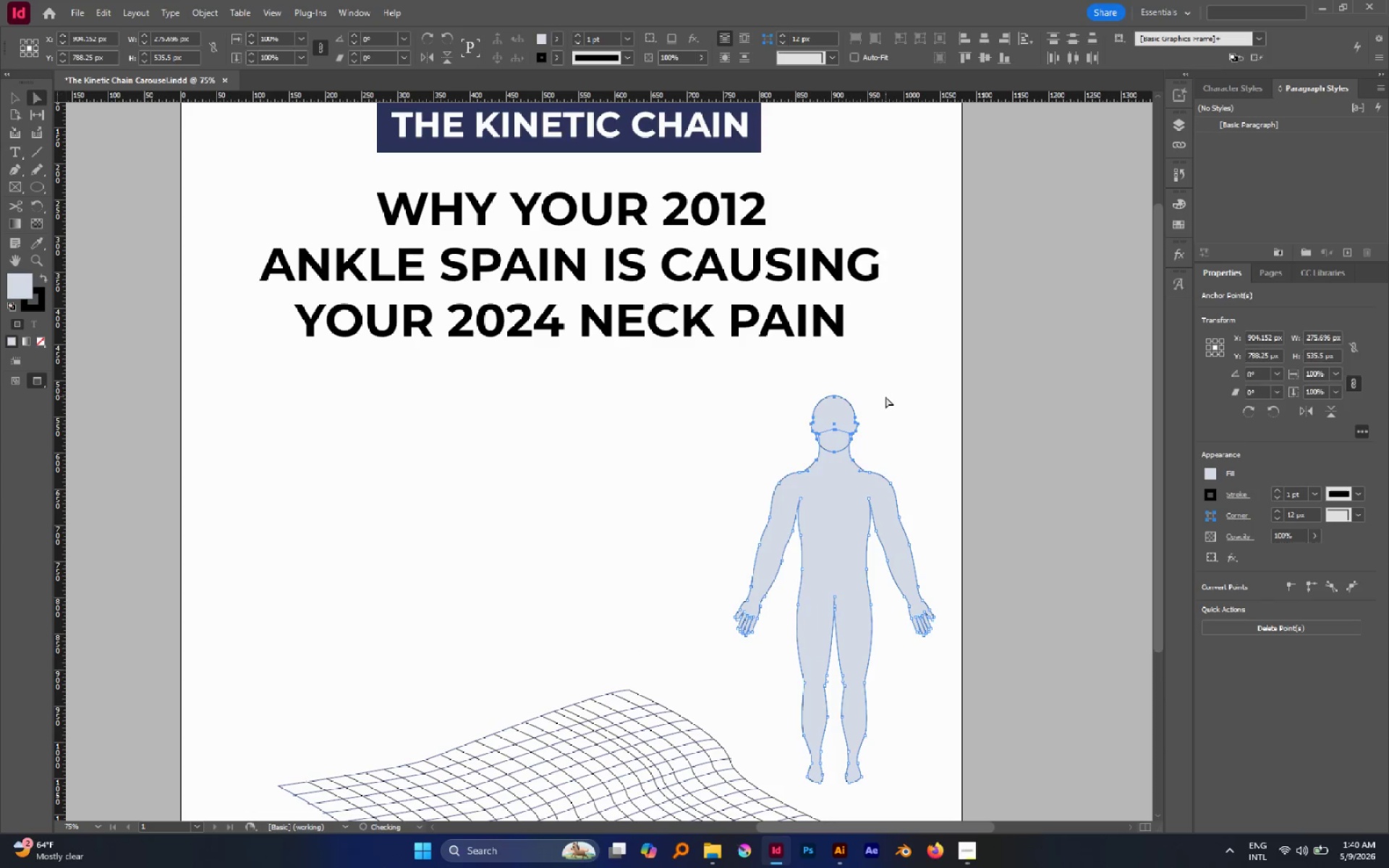 
hold_key(key=ShiftLeft, duration=0.62)
 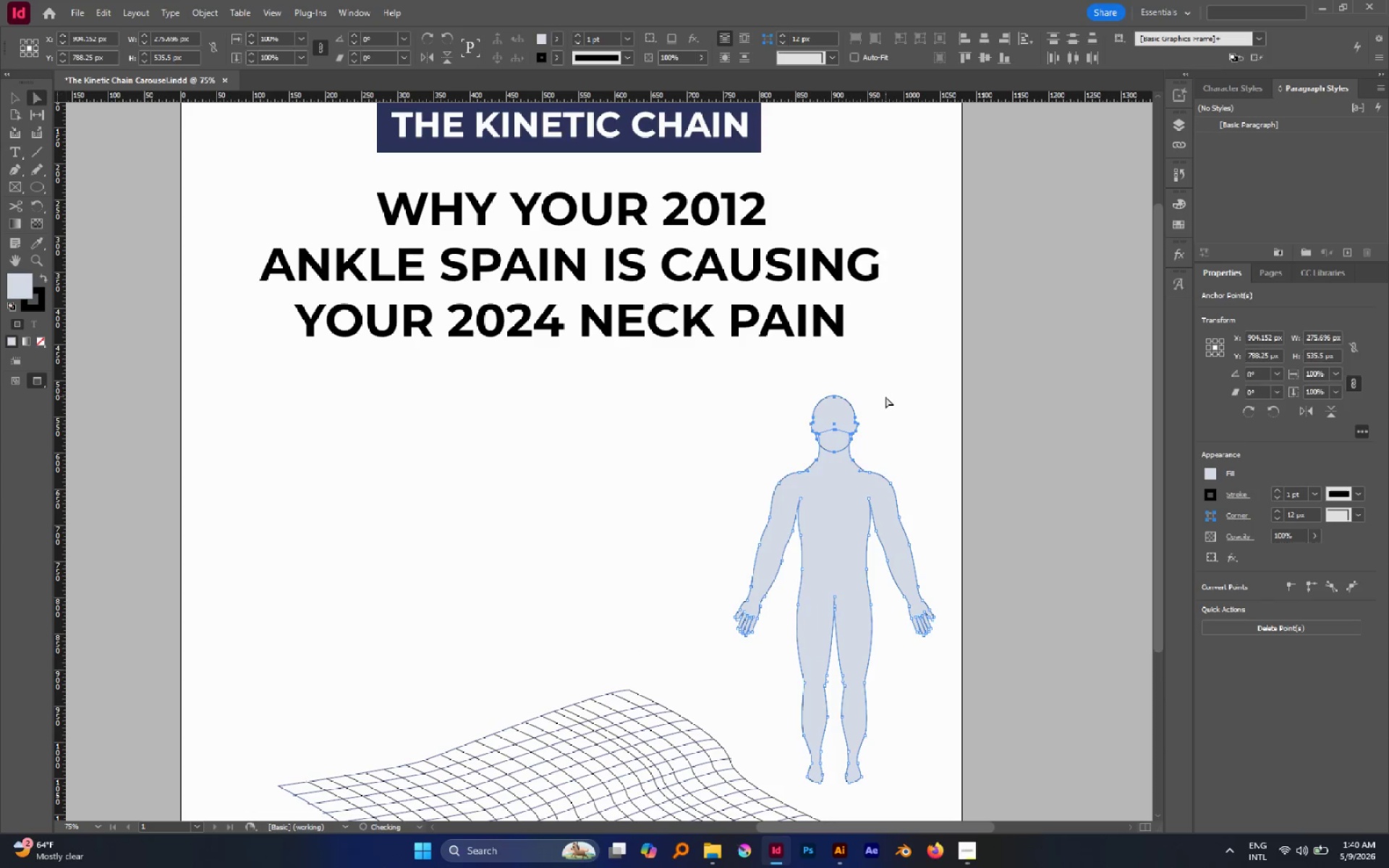 
left_click([885, 396])
 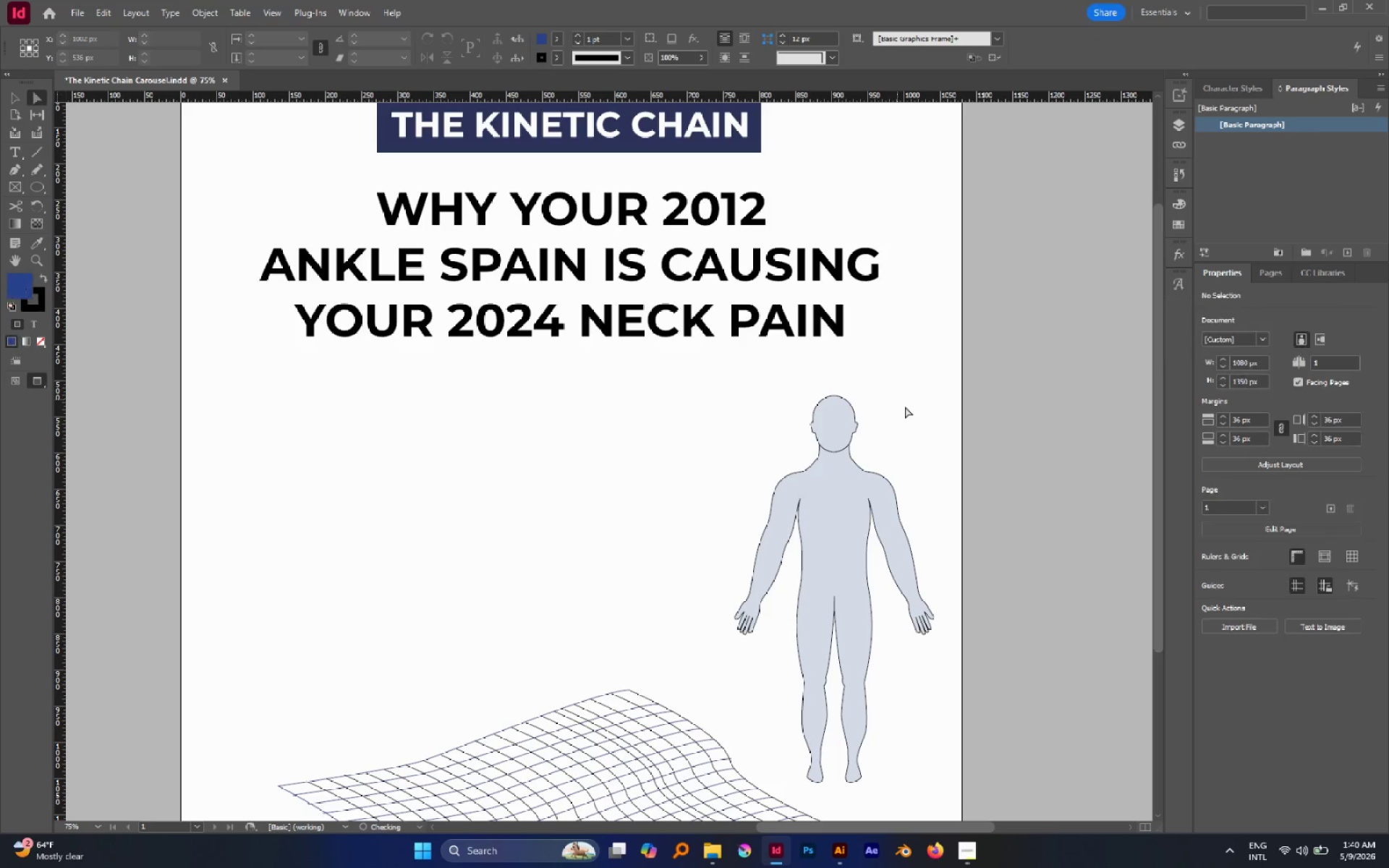 
hold_key(key=AltLeft, duration=1.05)
scroll: coordinate [905, 407], scroll_direction: down, amount: 1.0
 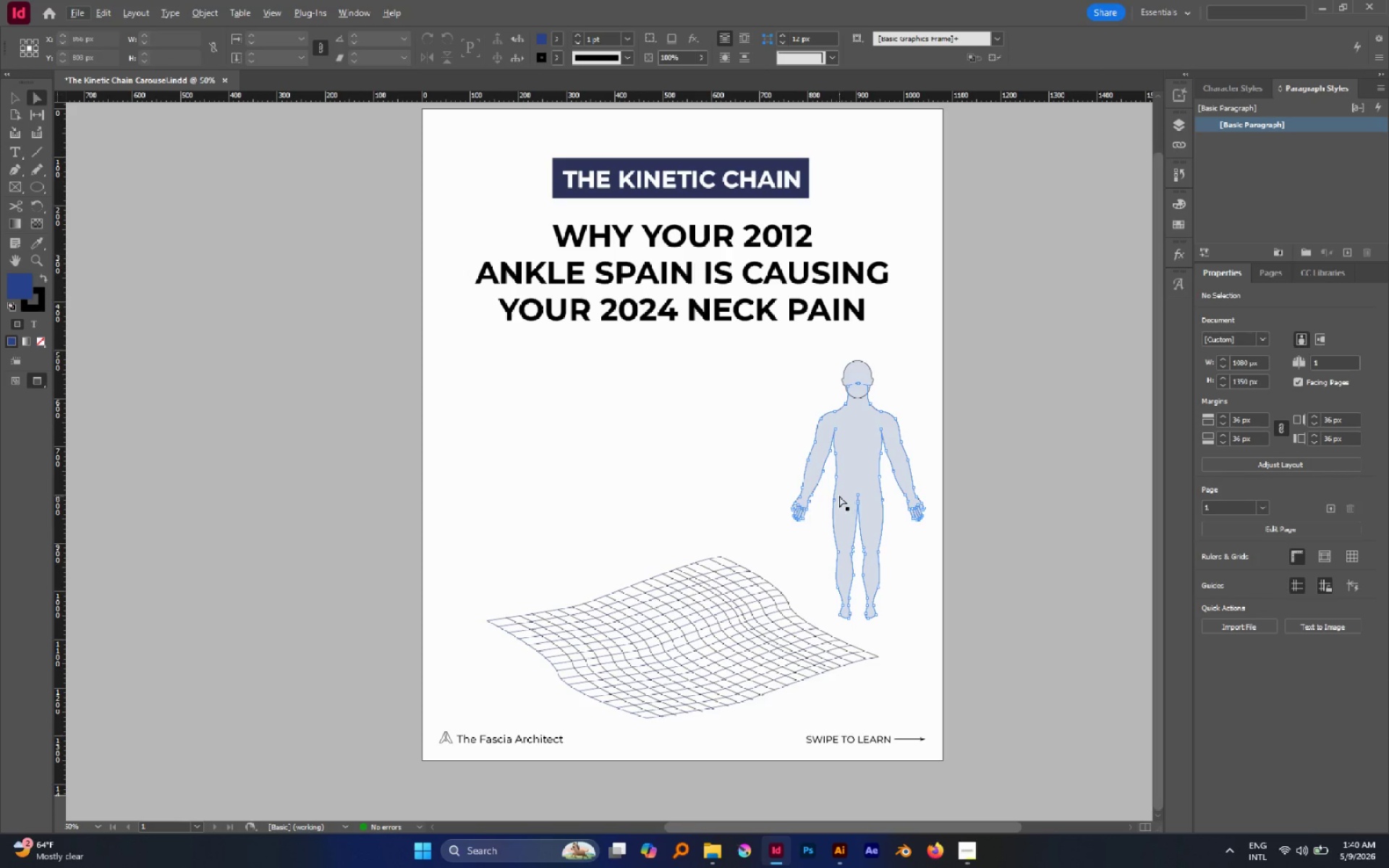 
left_click_drag(start_coordinate=[825, 485], to_coordinate=[887, 622])
 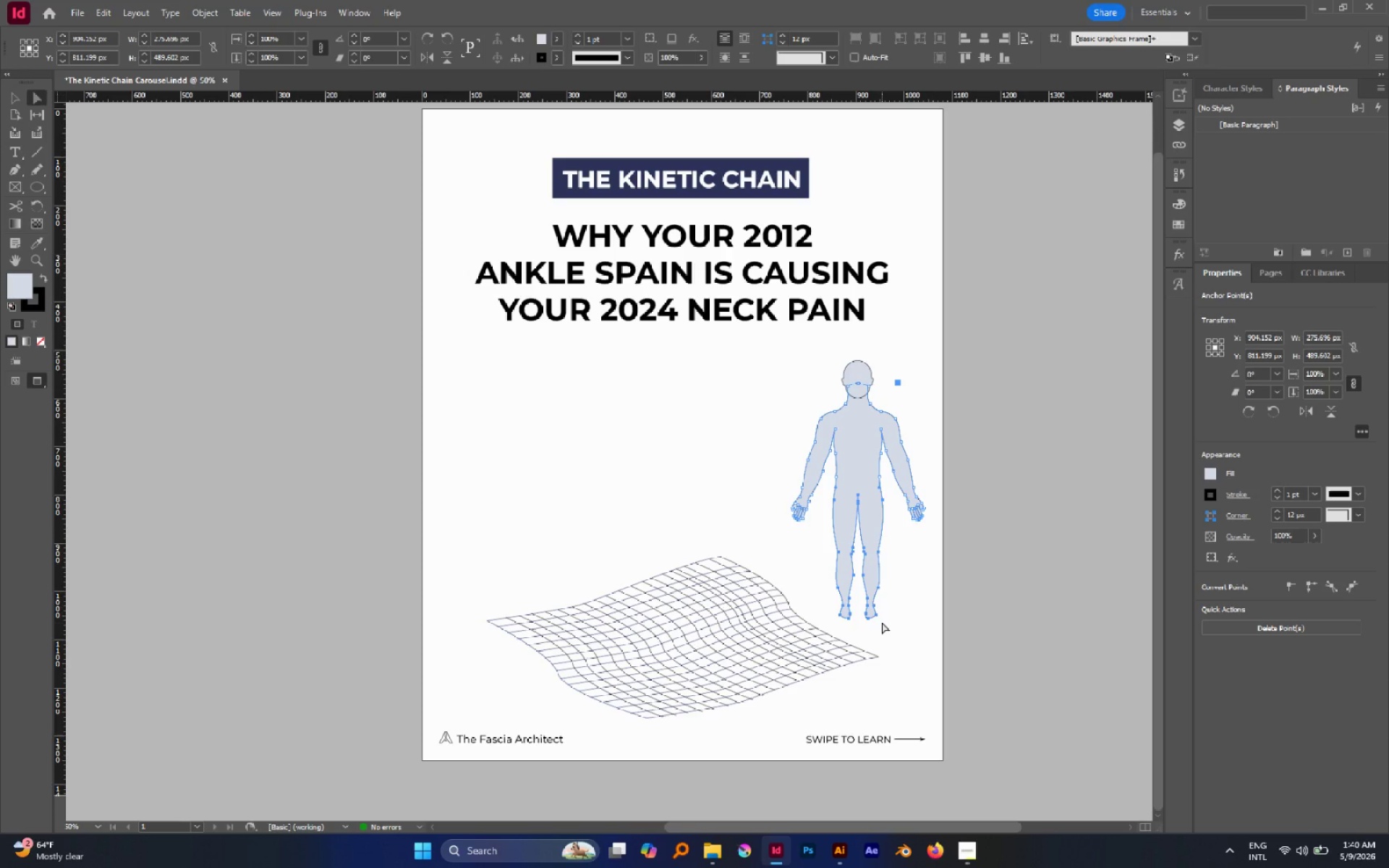 
key(S)
 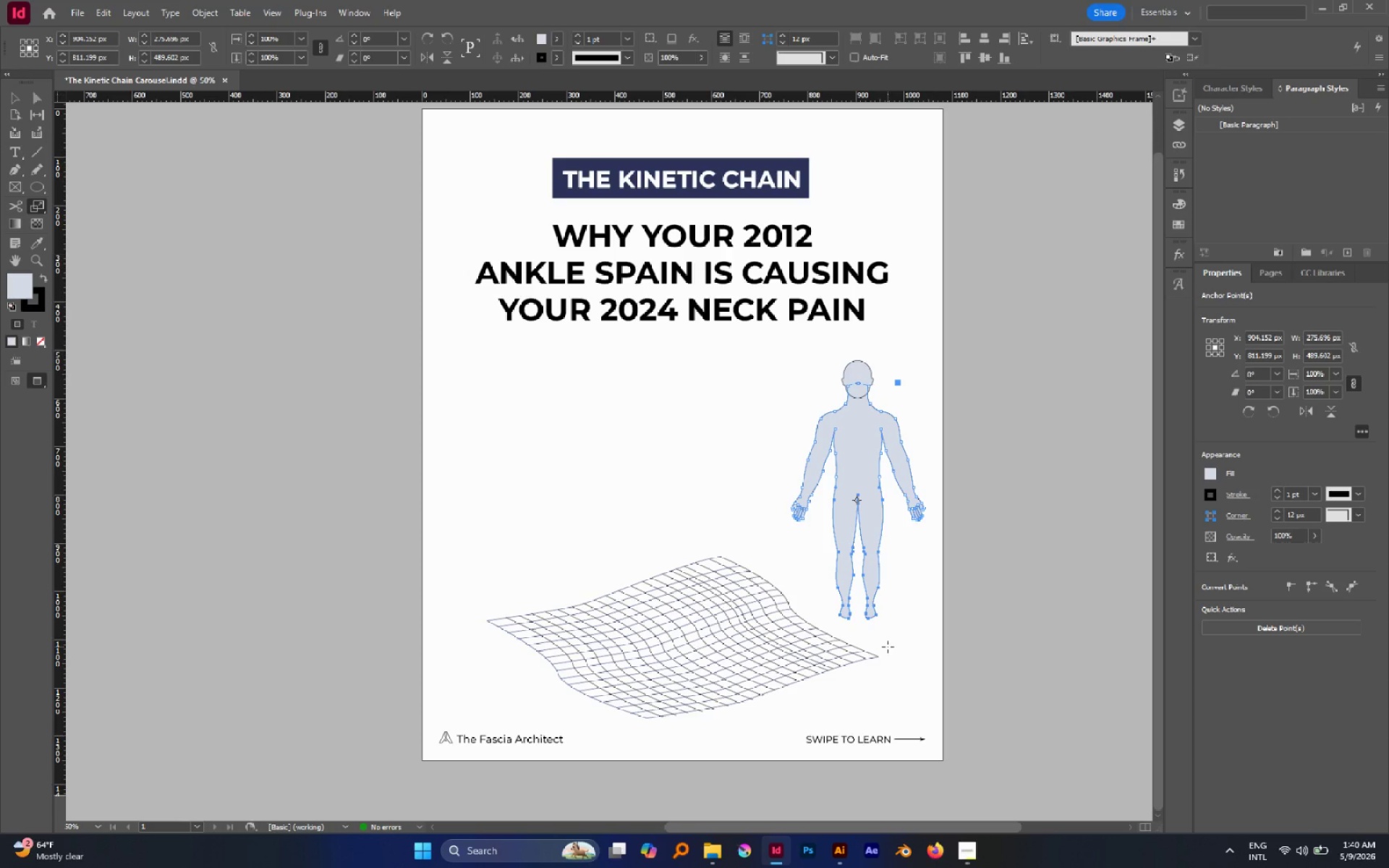 
hold_key(key=ShiftLeft, duration=1.3)
left_click_drag(start_coordinate=[888, 647], to_coordinate=[893, 654])
 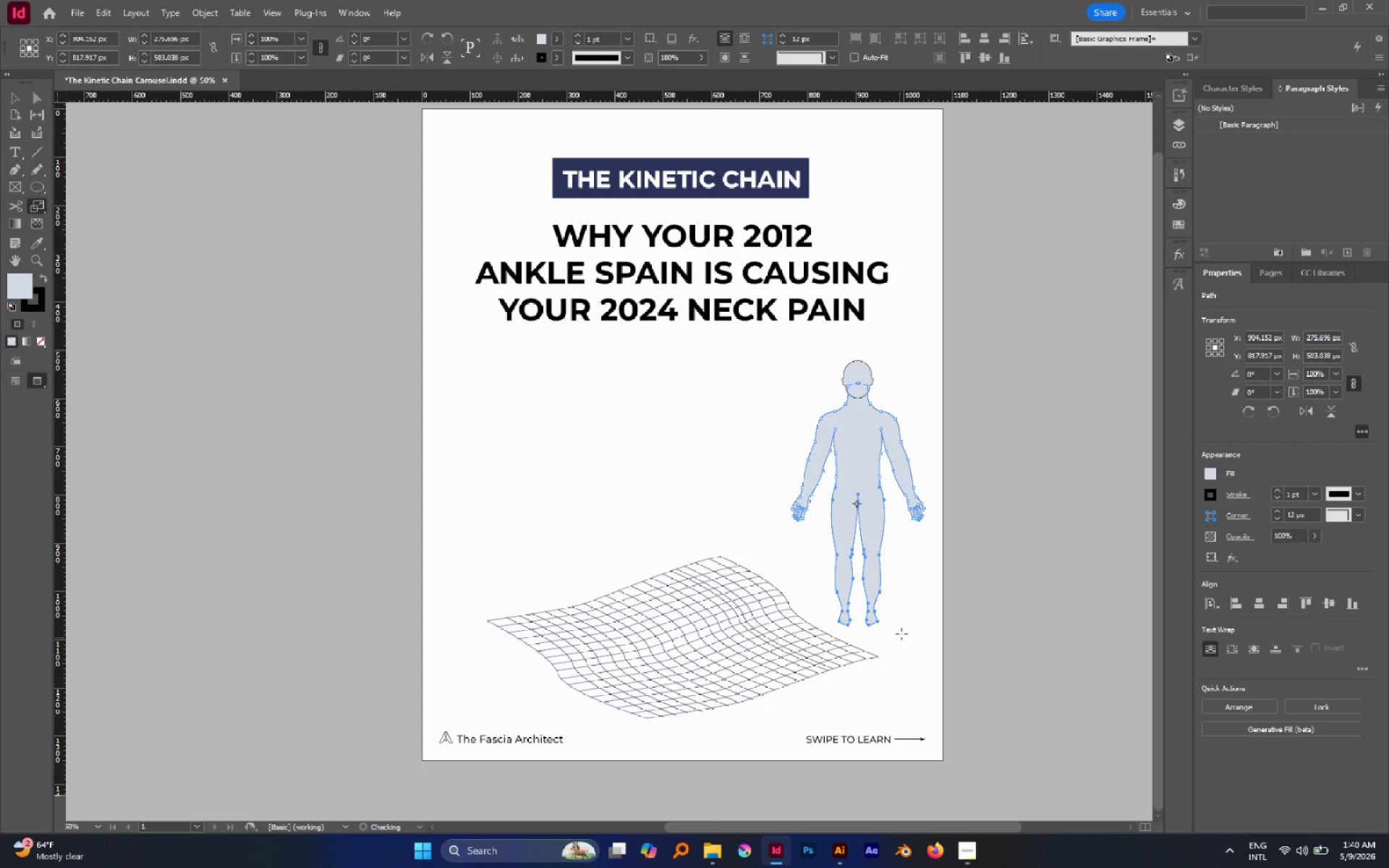 
key(A)
 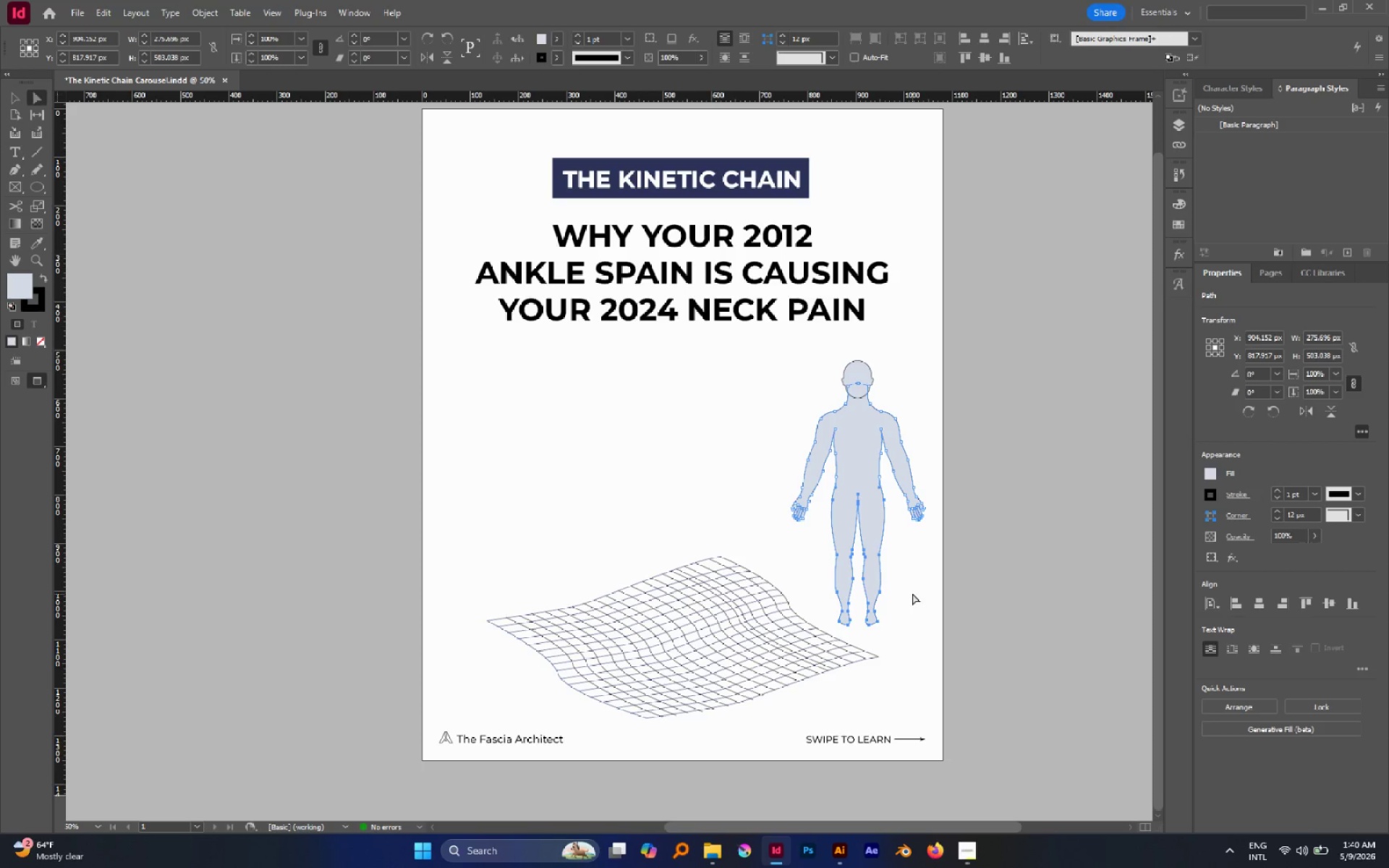 
left_click([912, 593])
 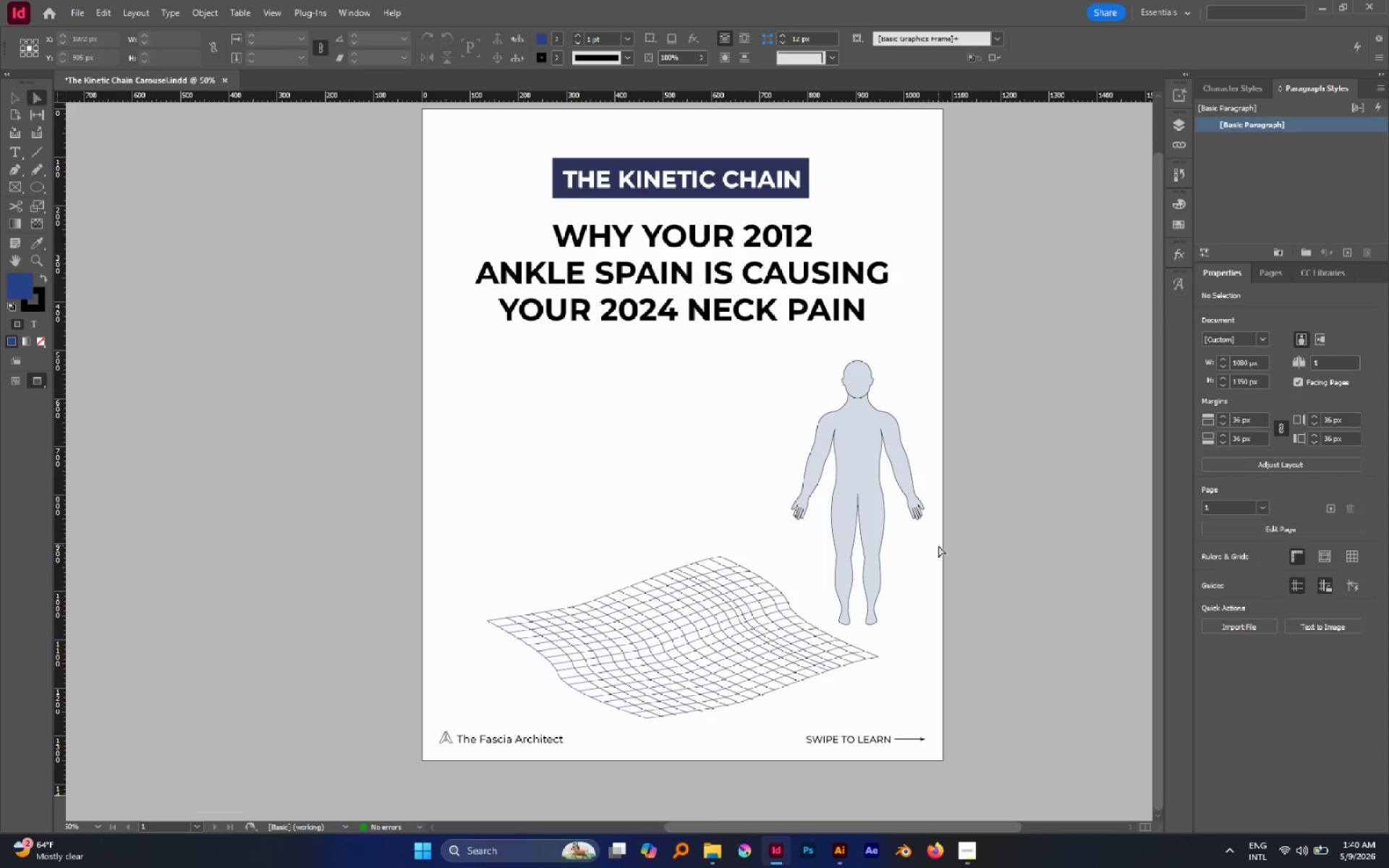 
key(Control+Z)
 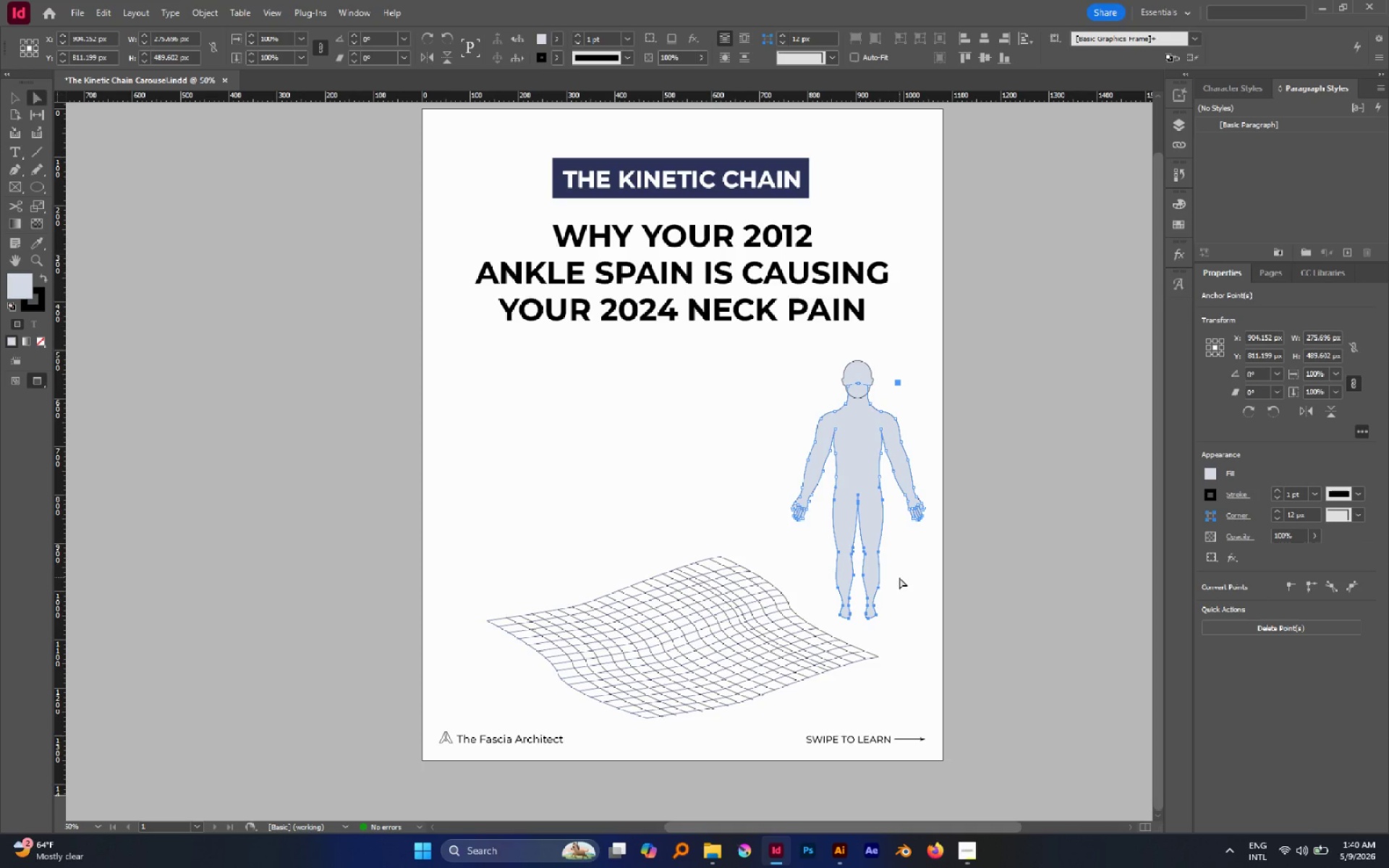 
type(sa)
 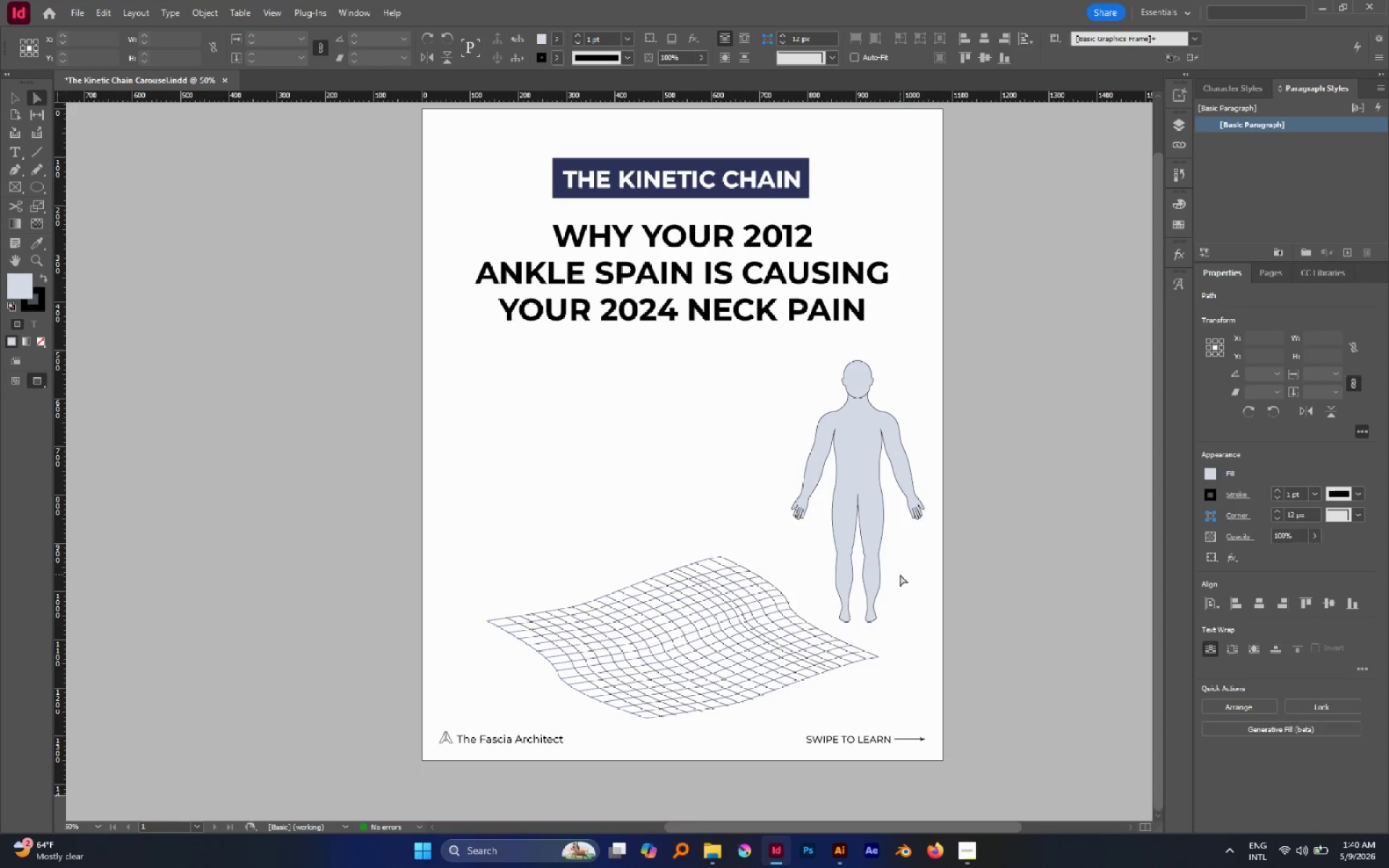 
 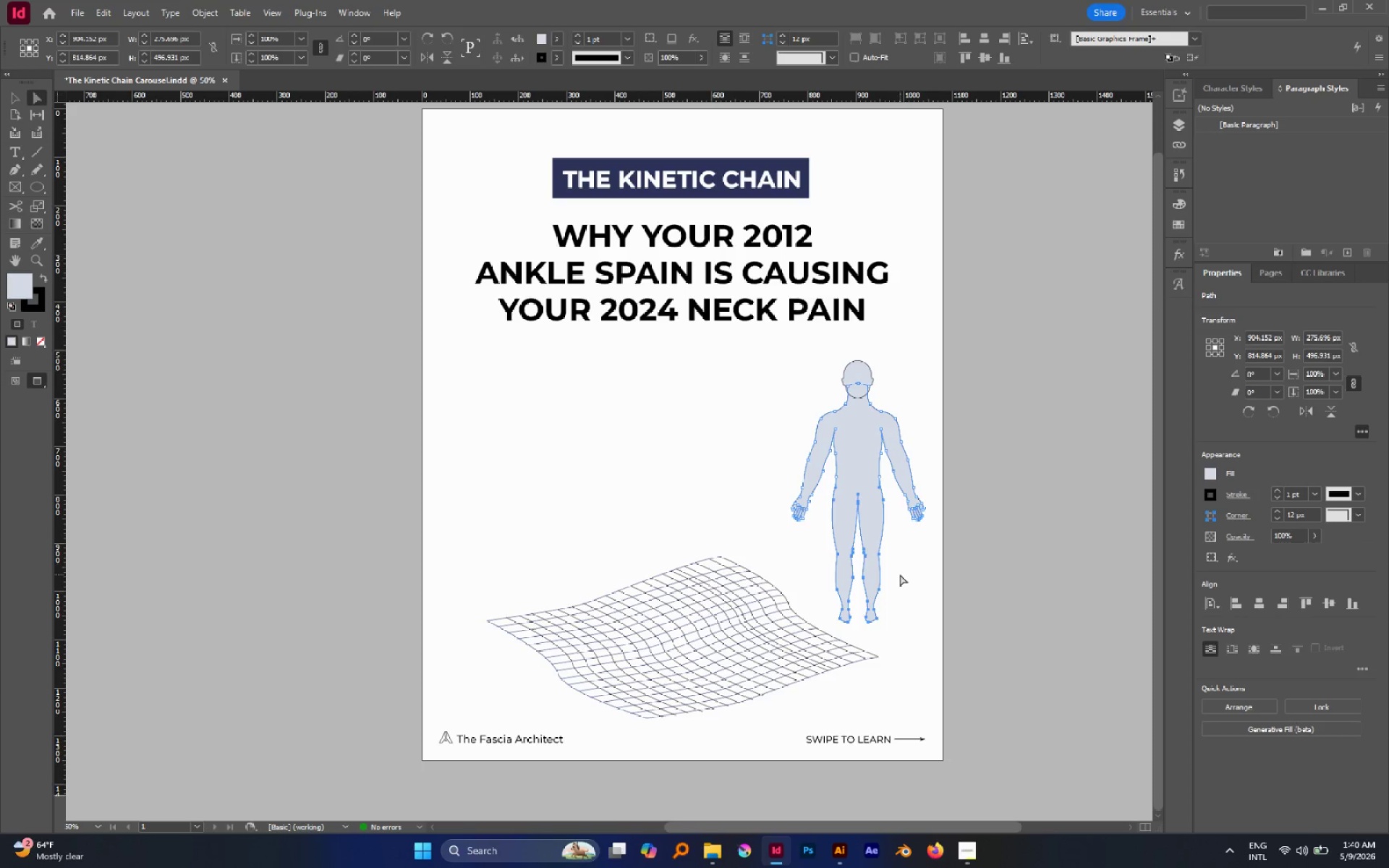 
left_click([900, 574])
 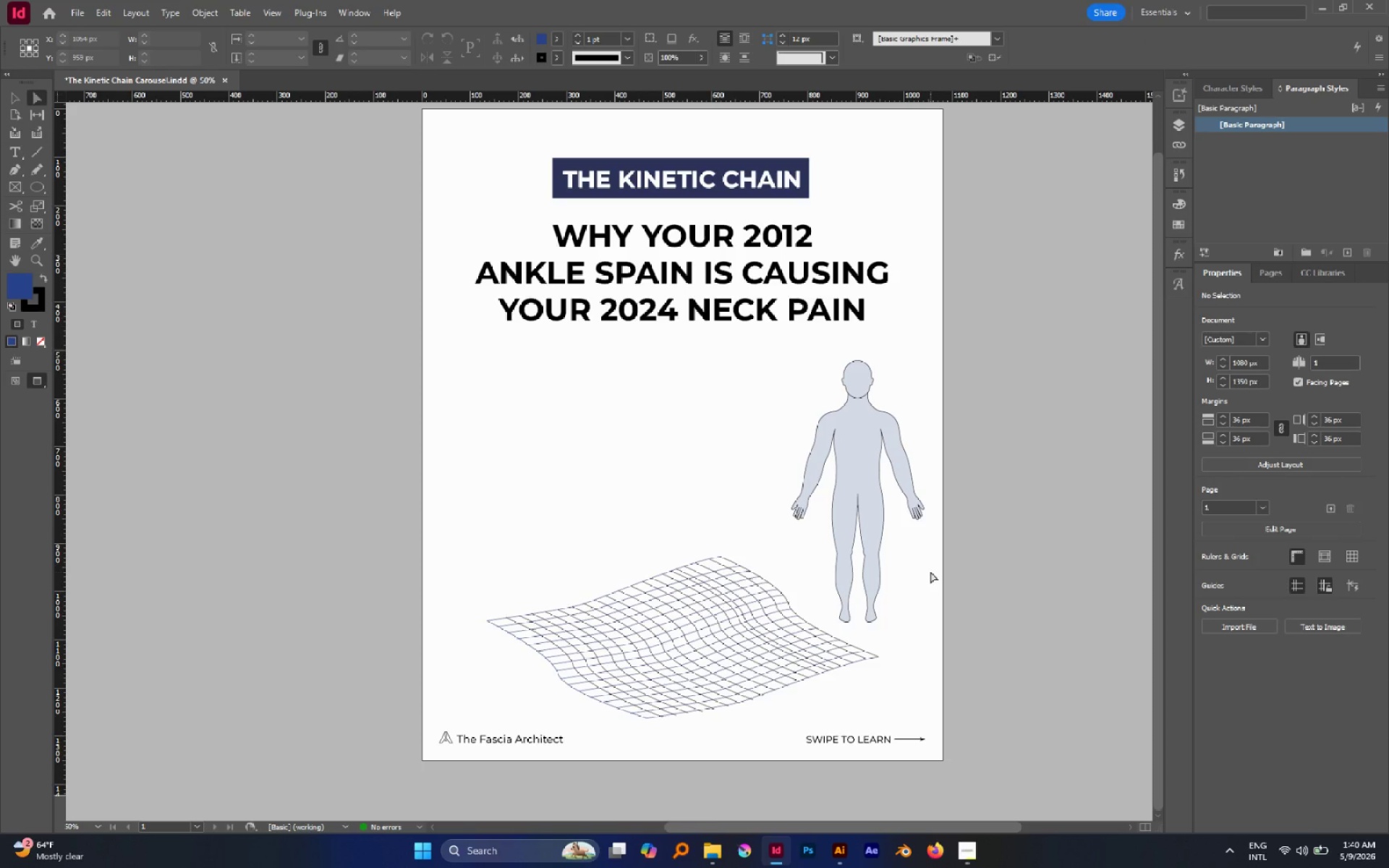 
key(A)
 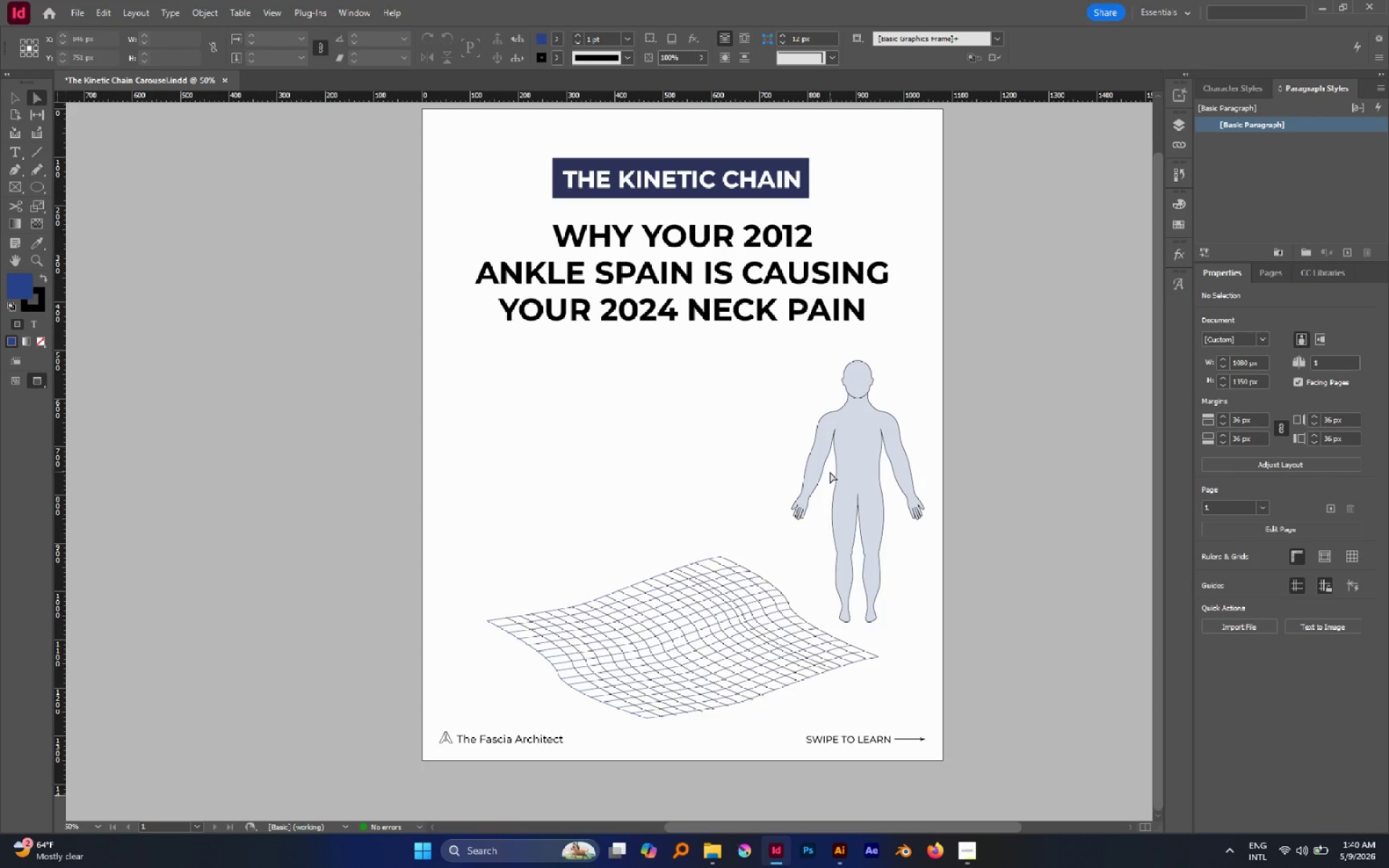 
left_click_drag(start_coordinate=[830, 471], to_coordinate=[885, 480])
 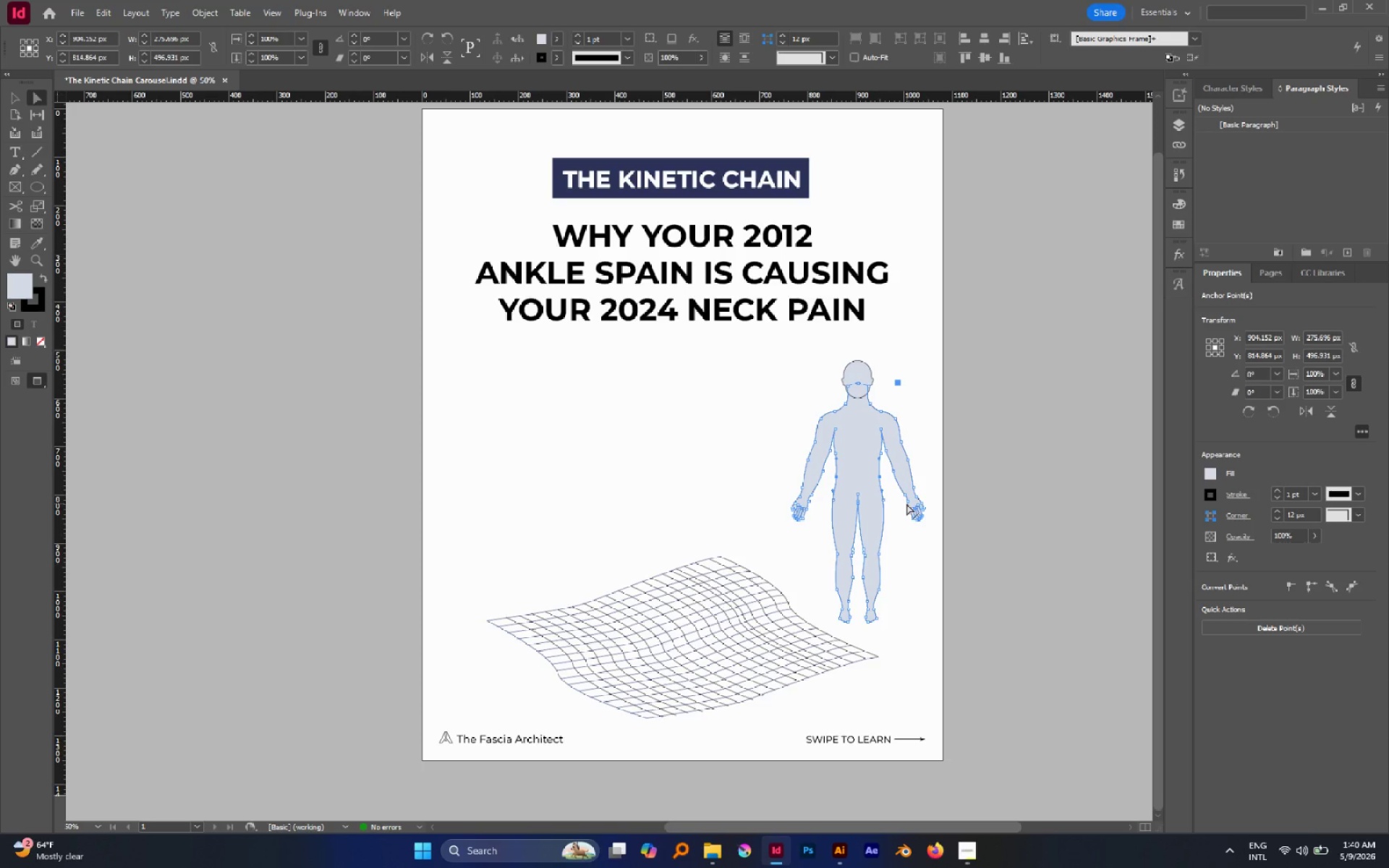 
type(sa)
 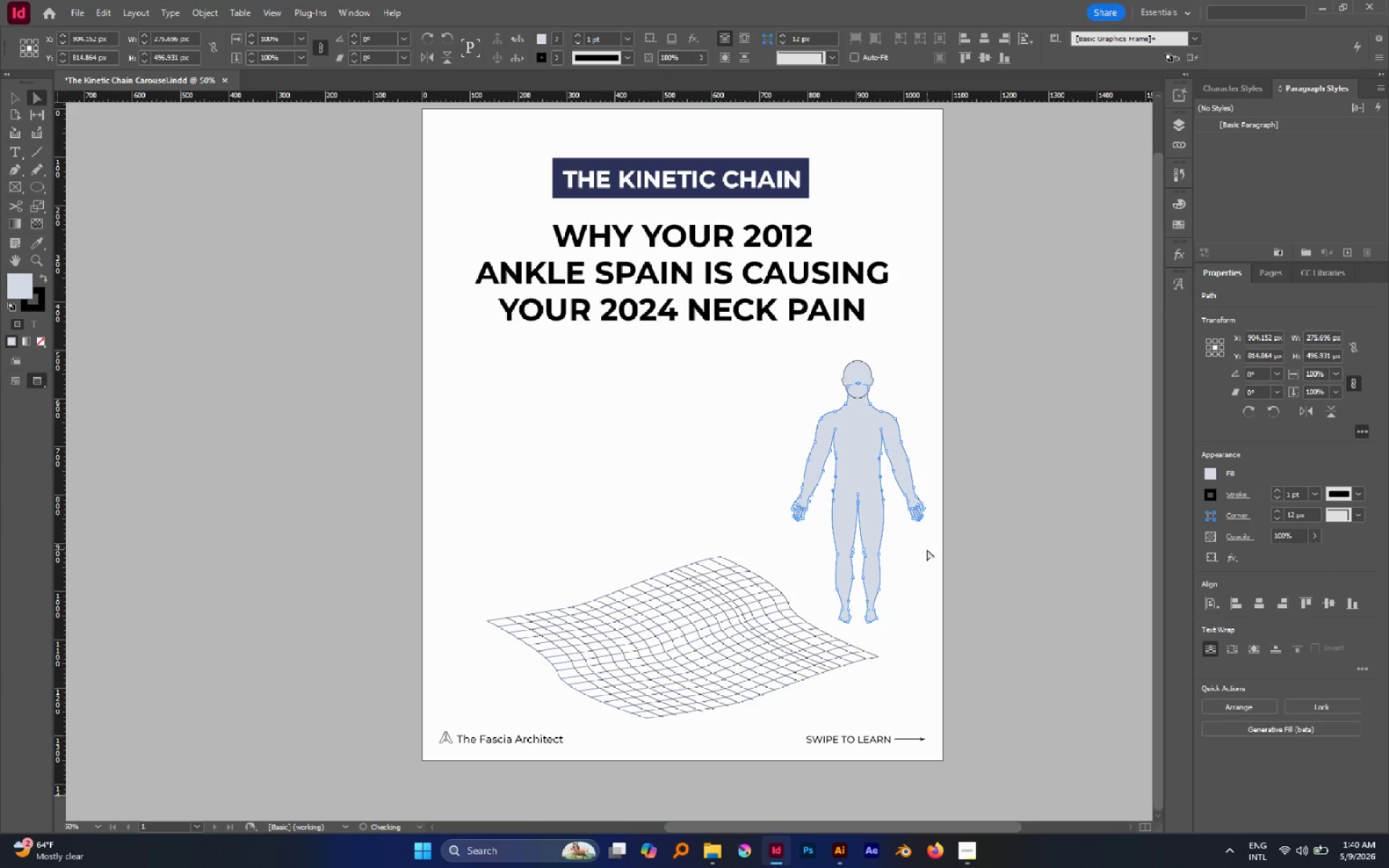 
left_click([927, 549])
 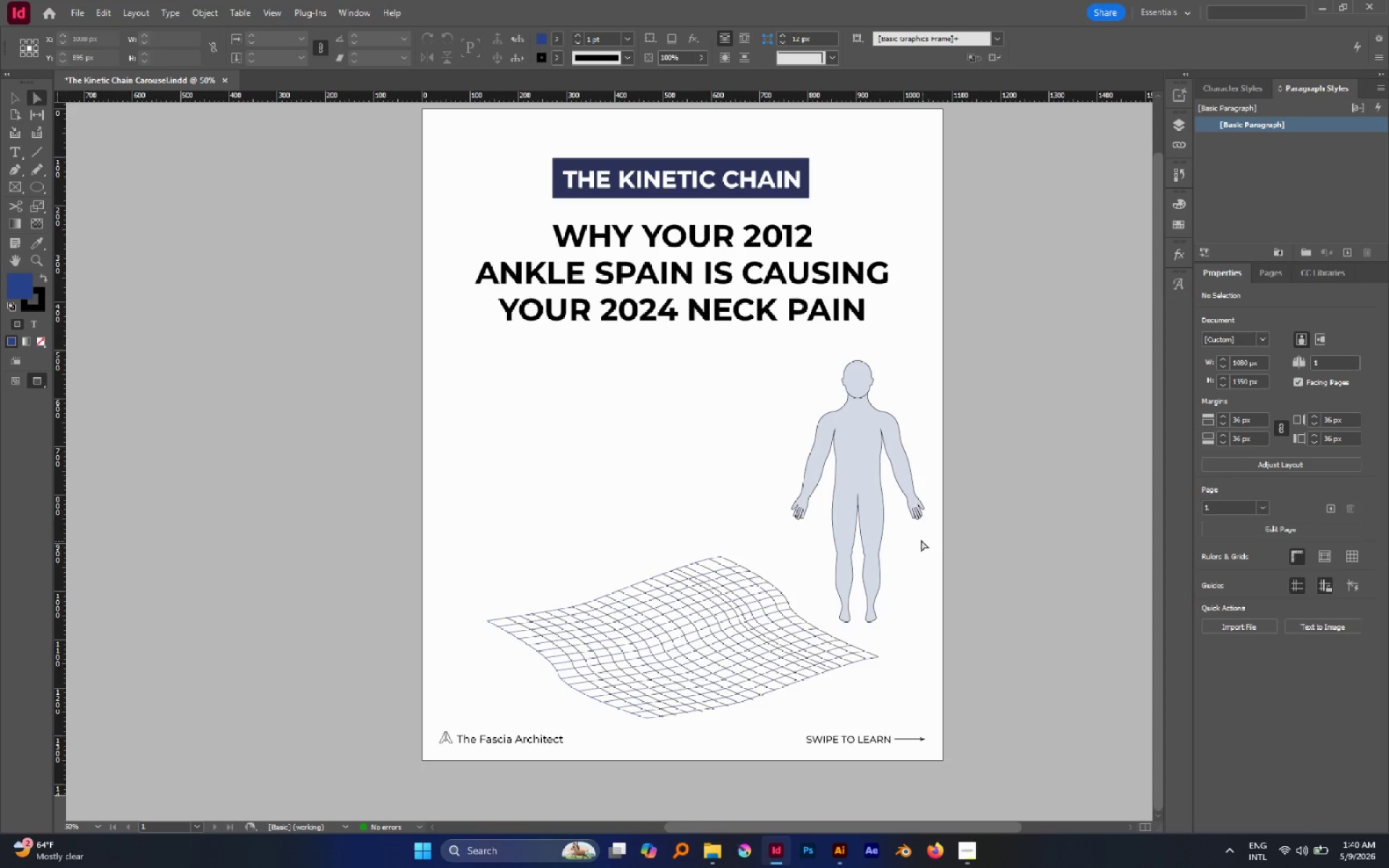 
hold_key(key=AltLeft, duration=0.47)
scroll: coordinate [918, 536], scroll_direction: down, amount: 3.0
 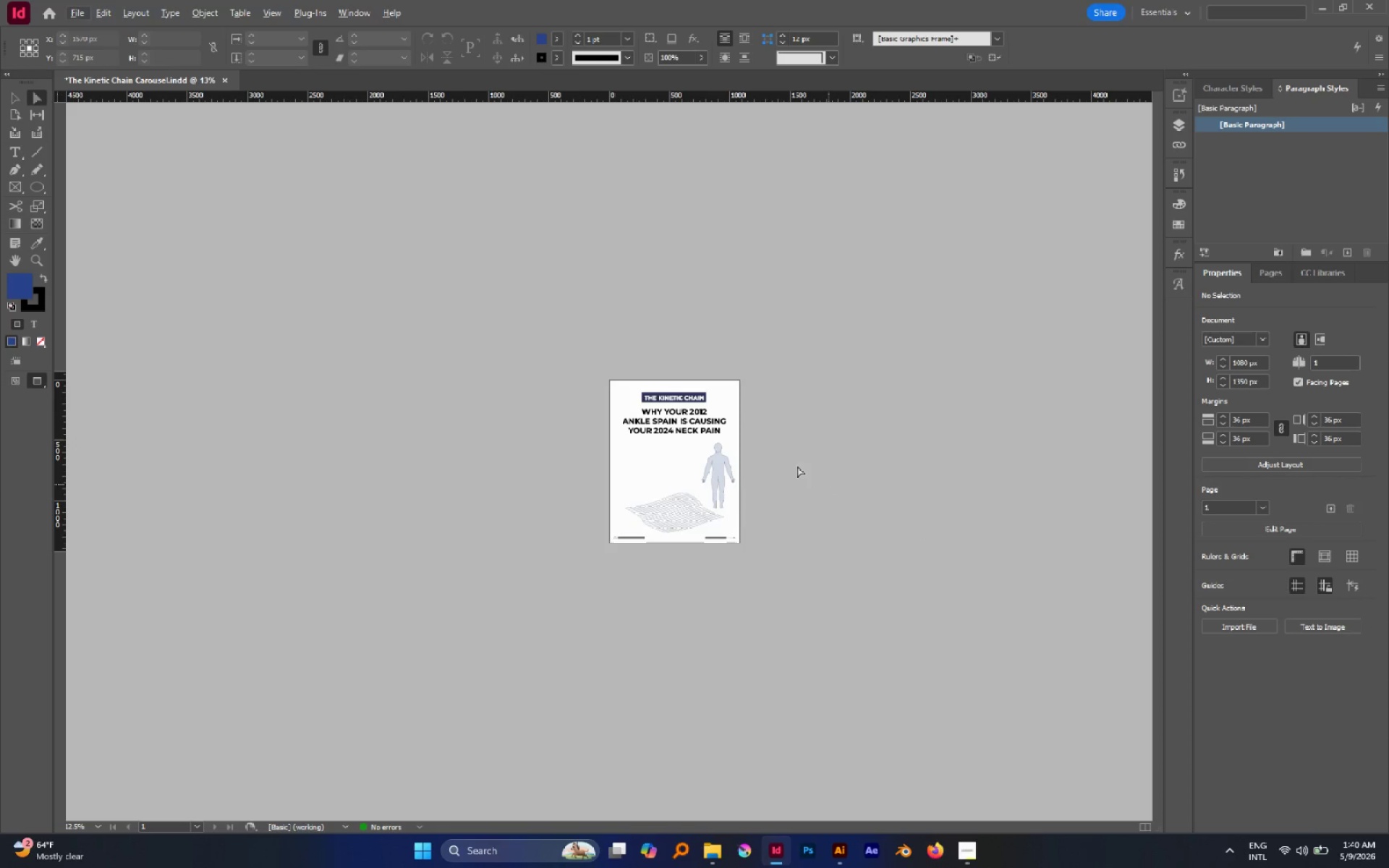 
hold_key(key=AltLeft, duration=1.75)
scroll: coordinate [718, 493], scroll_direction: up, amount: 2.0
 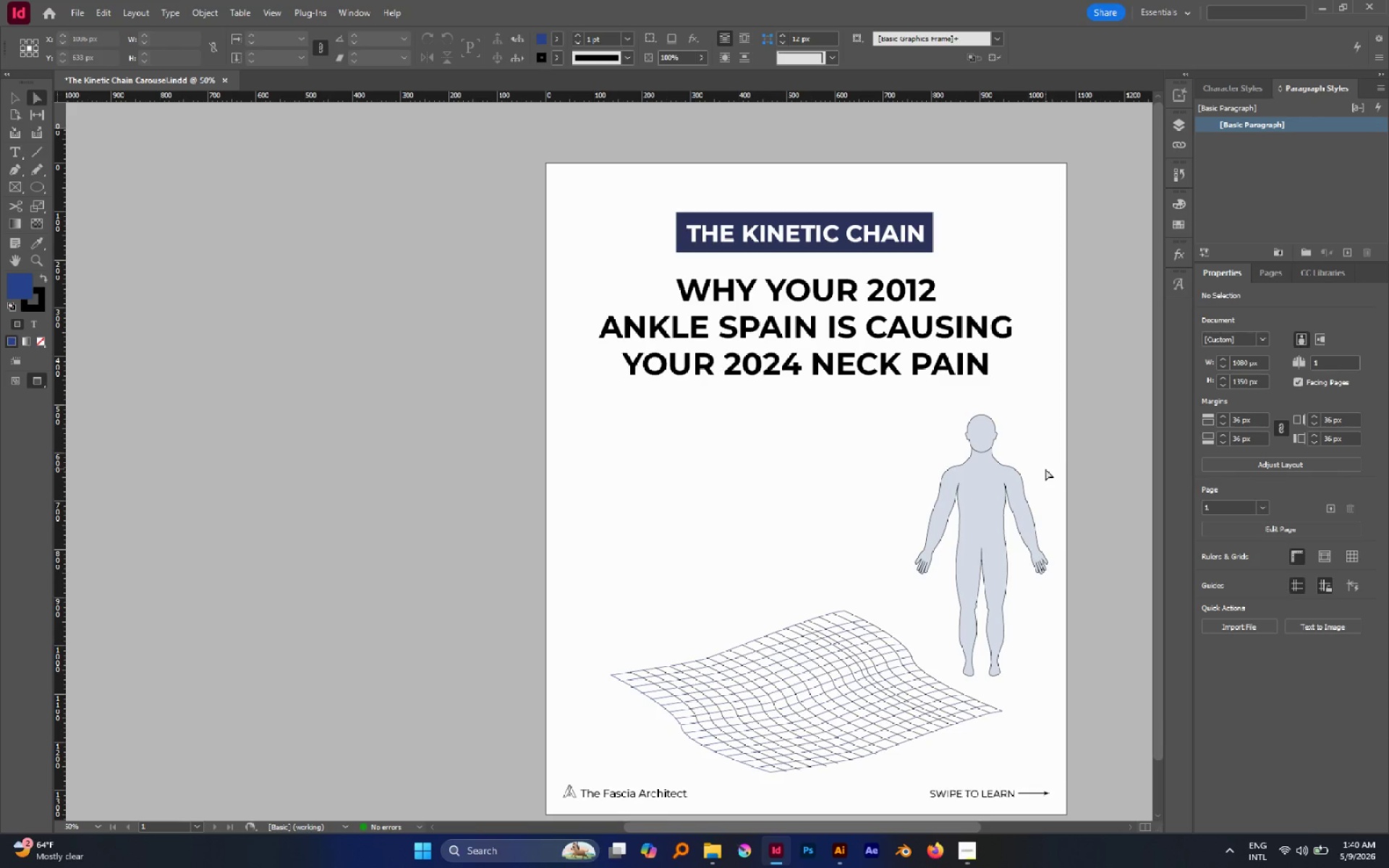 
hold_key(key=AltLeft, duration=0.7)
scroll: coordinate [1055, 516], scroll_direction: up, amount: 1.0
 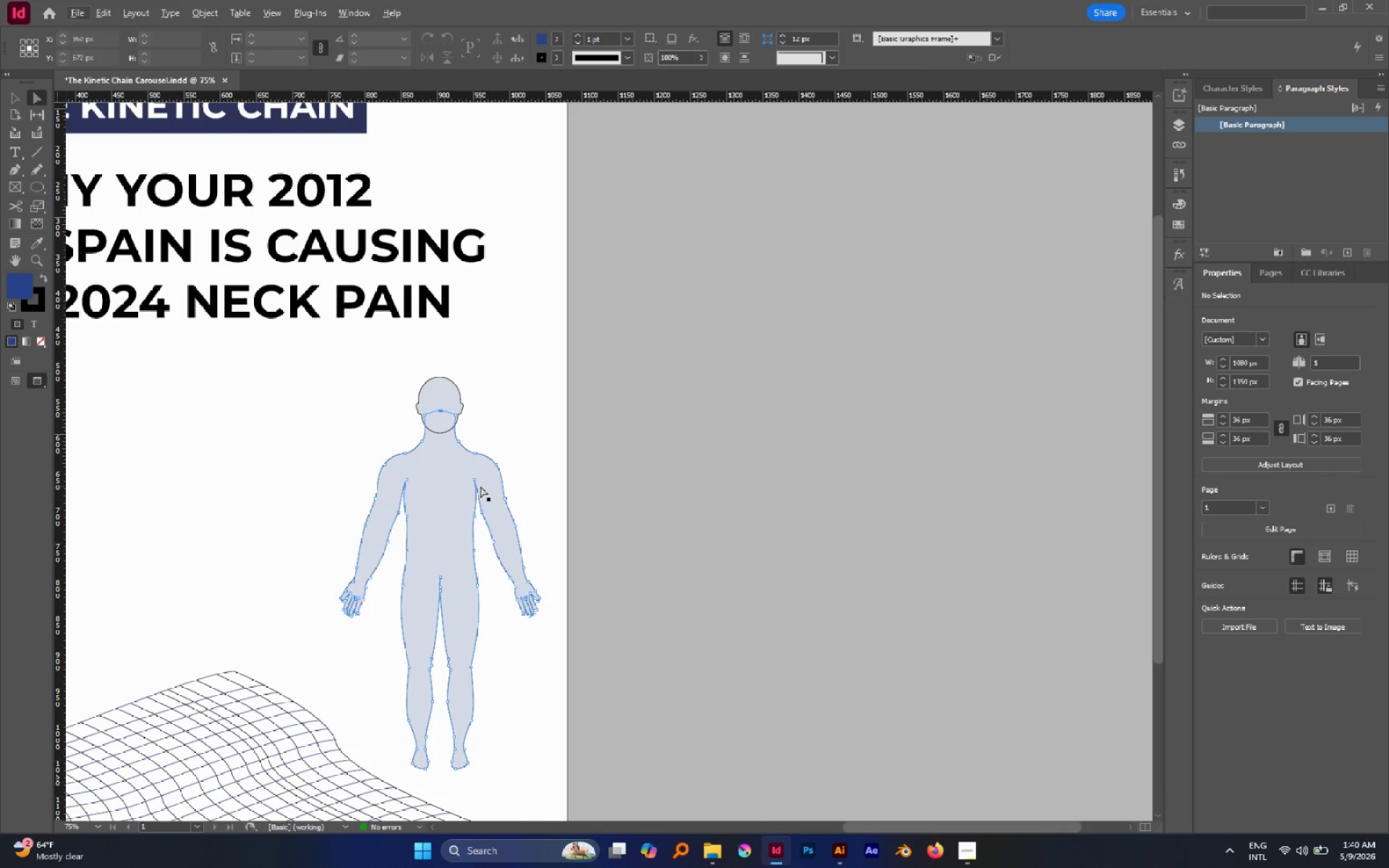 
hold_key(key=AltLeft, duration=0.45)
scroll: coordinate [480, 486], scroll_direction: down, amount: 1.0
 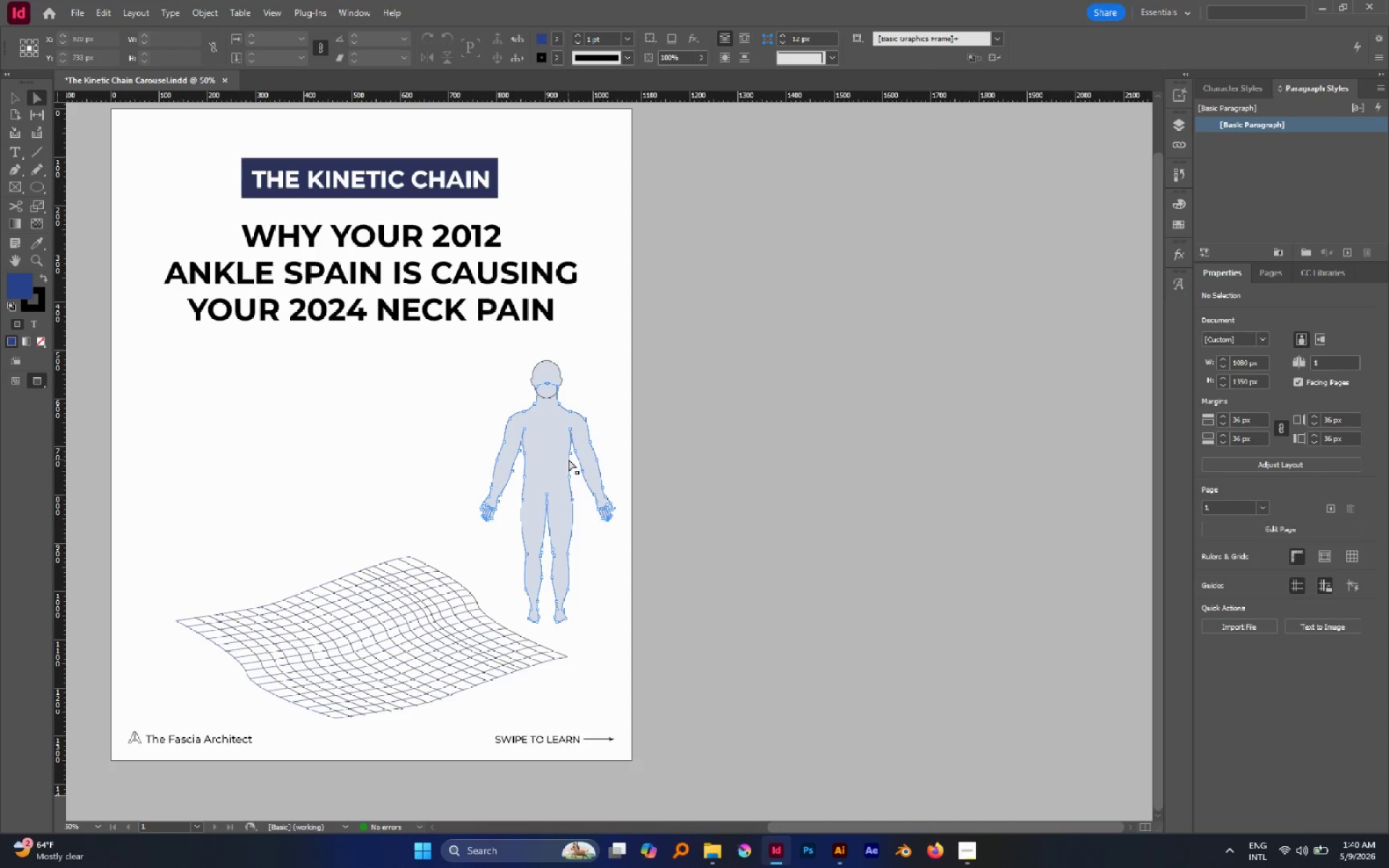 
key(Space)
 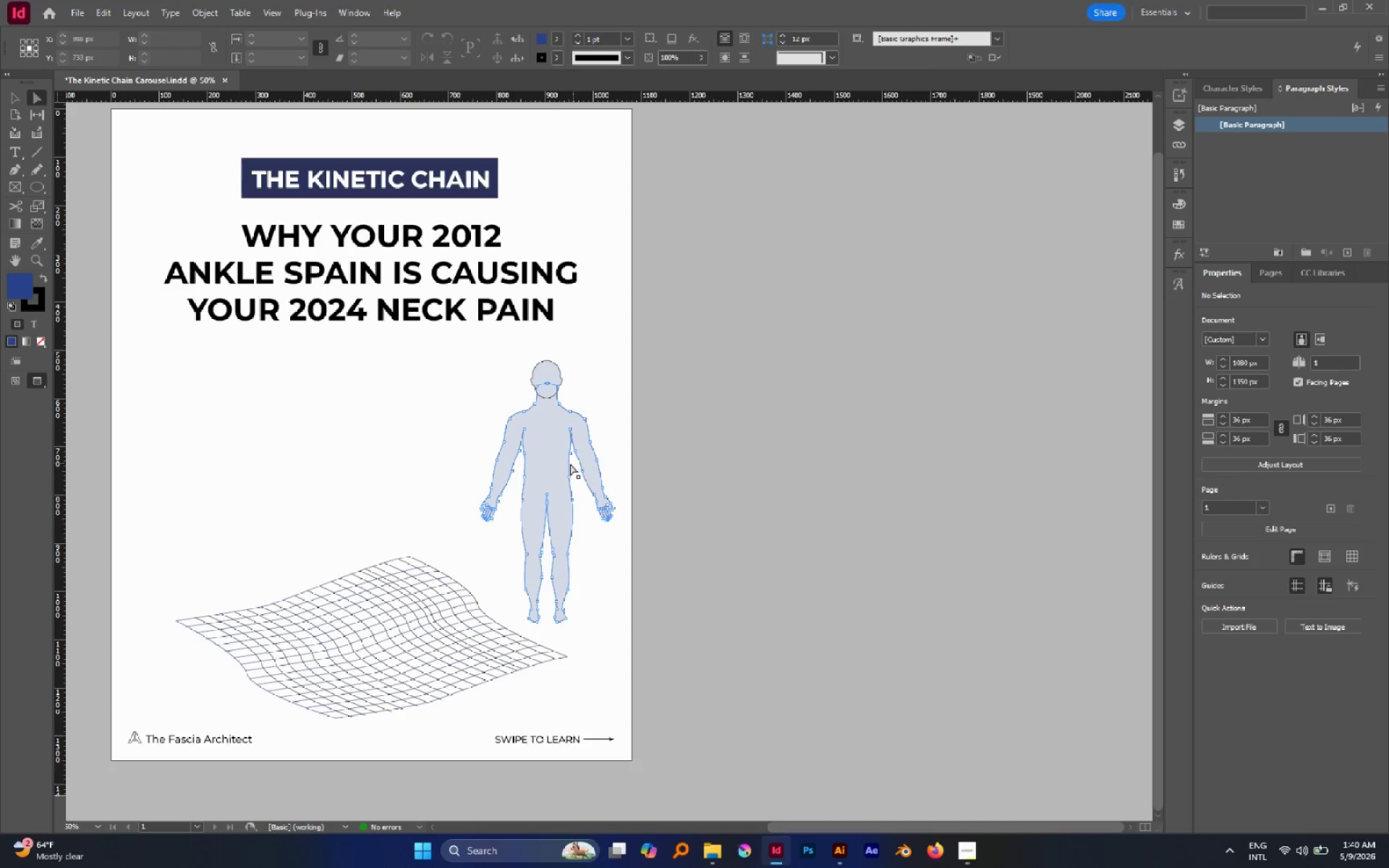 
hold_key(key=AltLeft, duration=0.59)
scroll: coordinate [567, 464], scroll_direction: up, amount: 4.0
 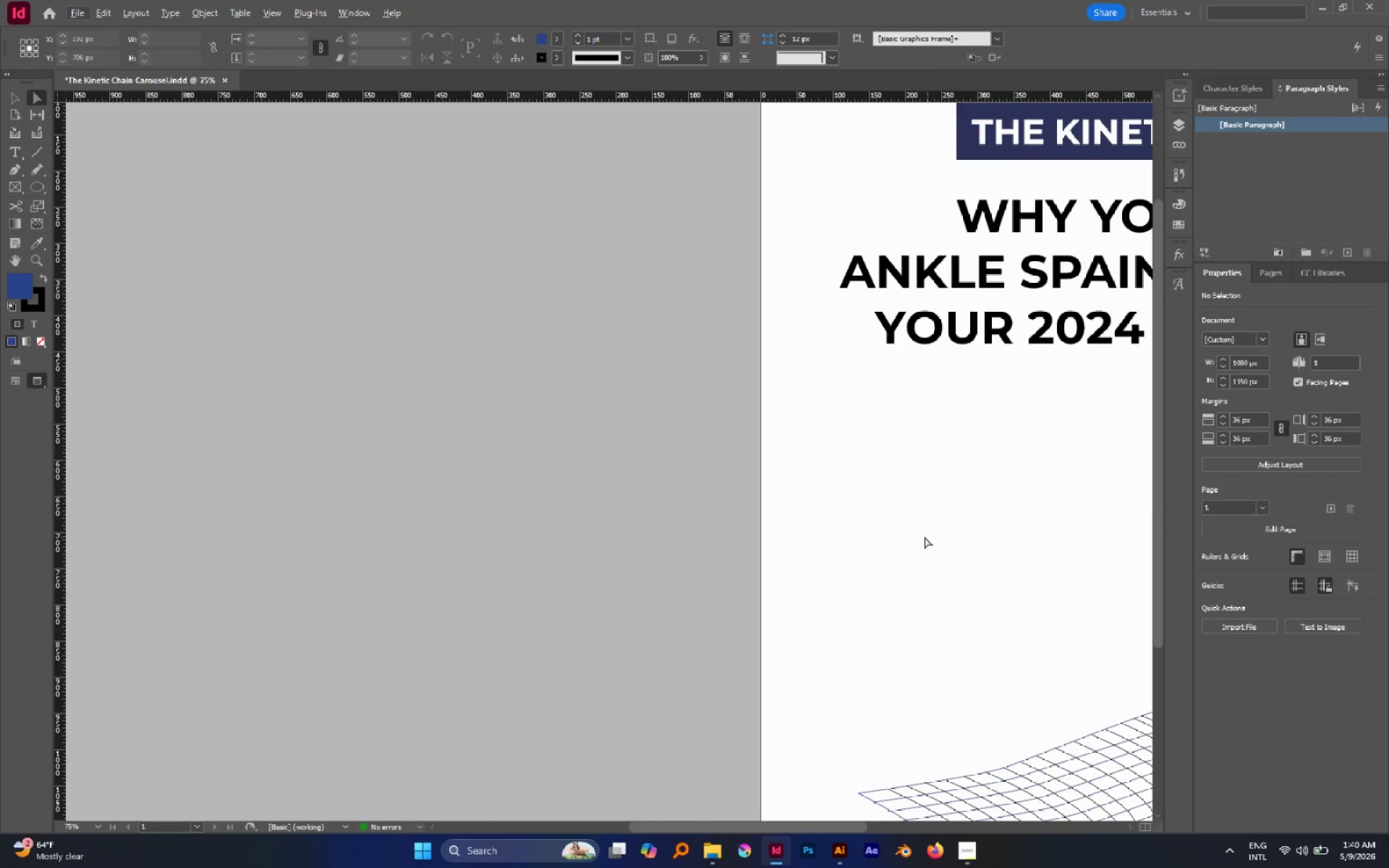 
hold_key(key=Space, duration=1.28)
 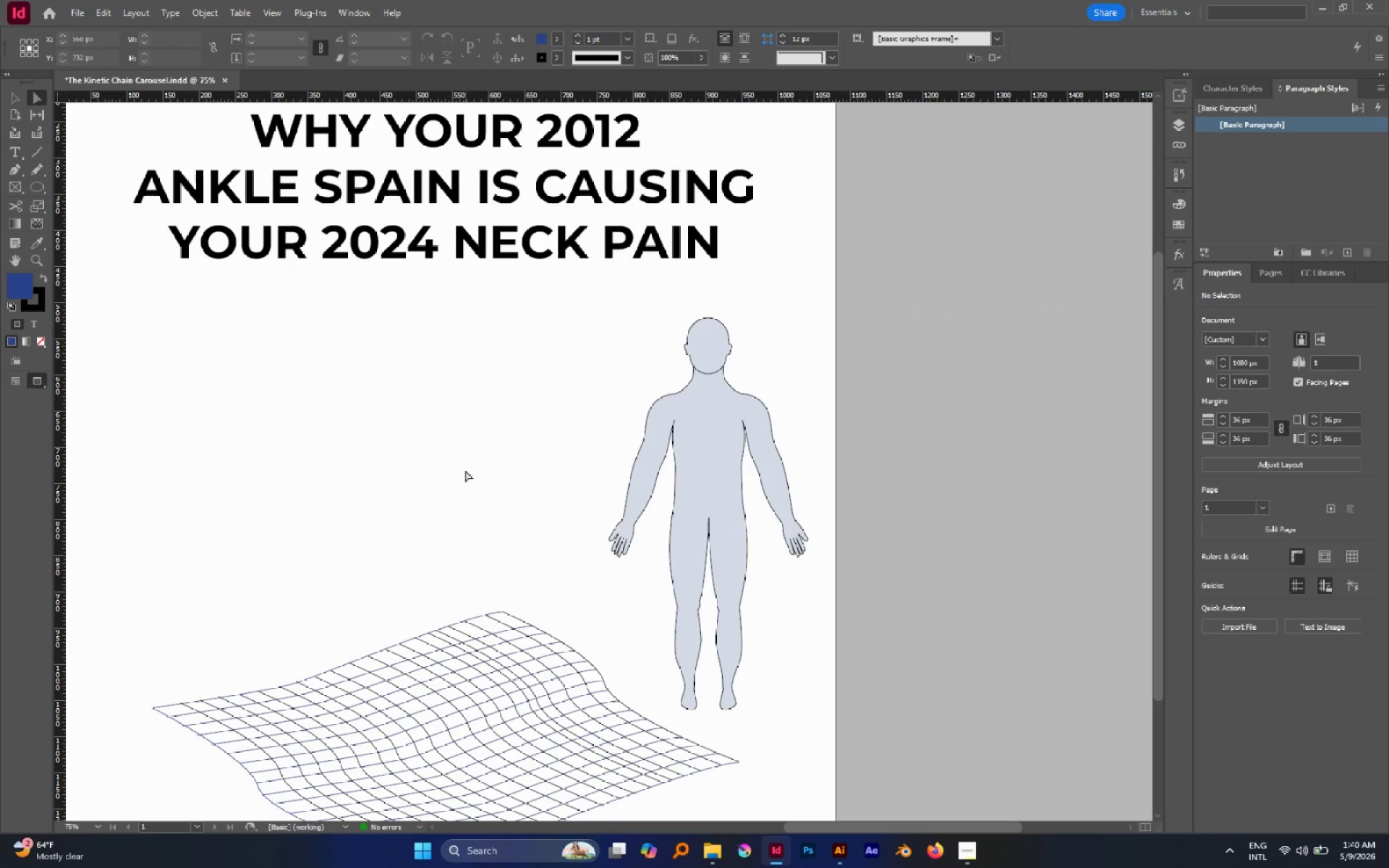 
left_click_drag(start_coordinate=[930, 527], to_coordinate=[310, 450])
 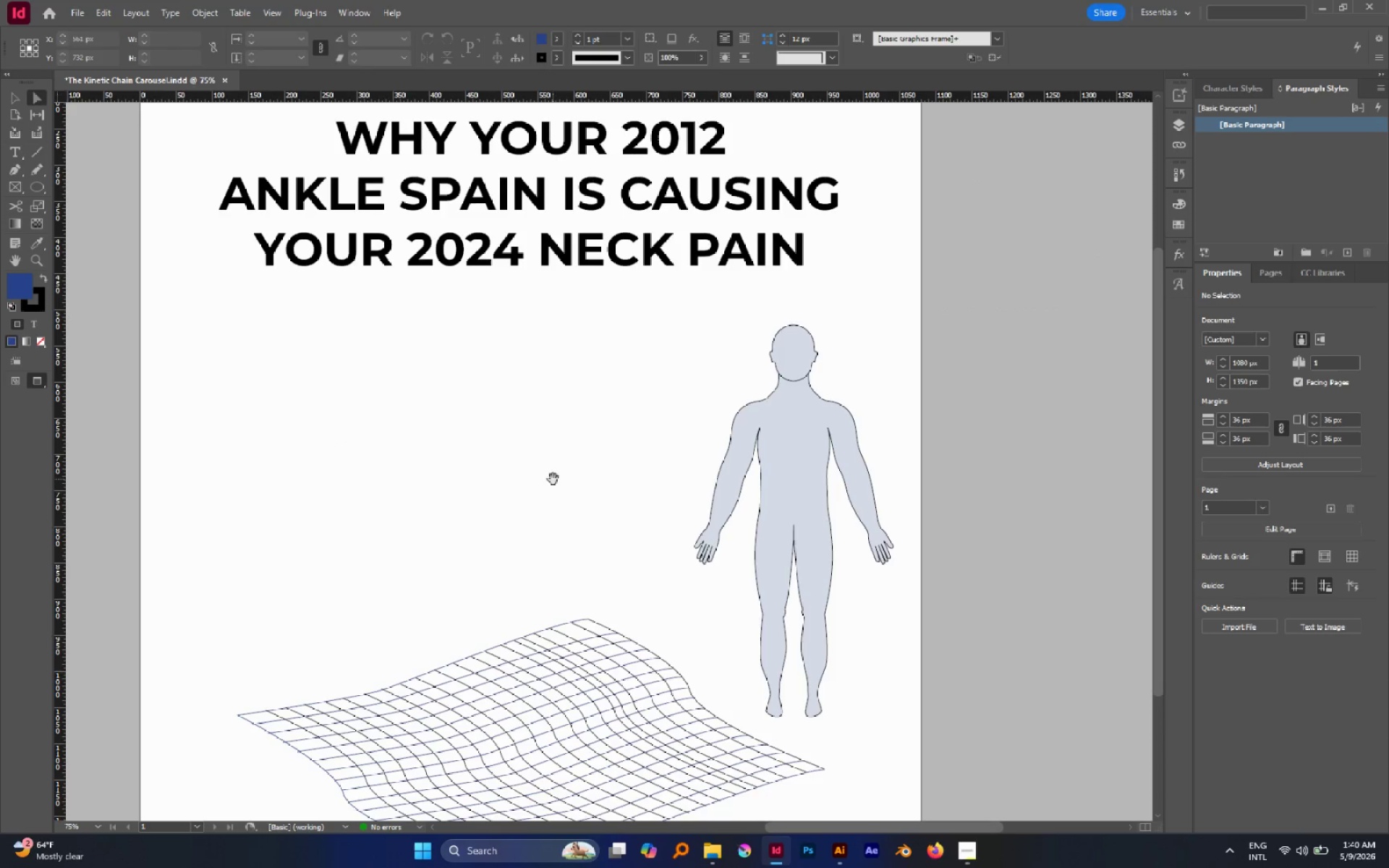 
left_click_drag(start_coordinate=[553, 479], to_coordinate=[468, 472])
 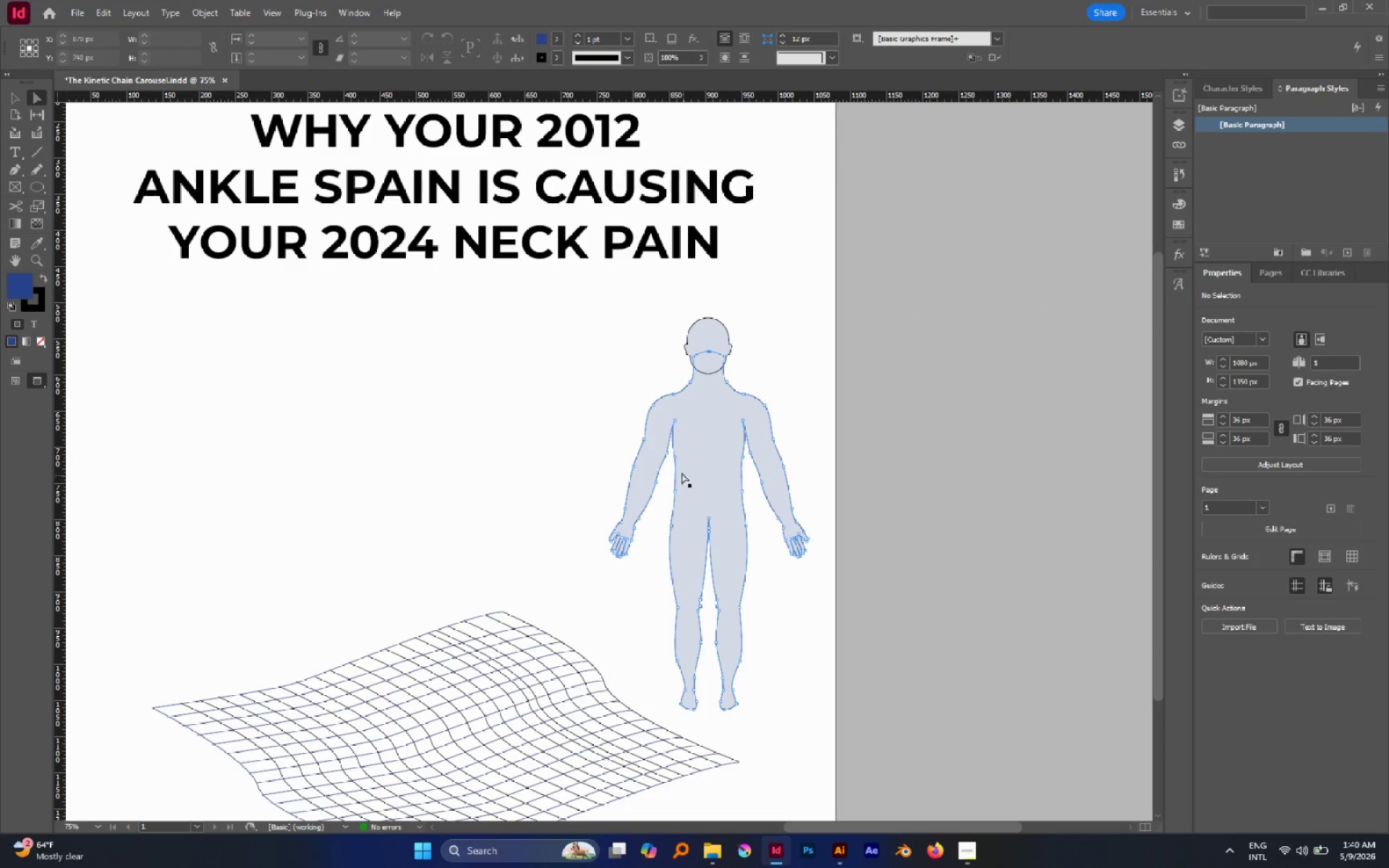 
left_click([675, 458])
 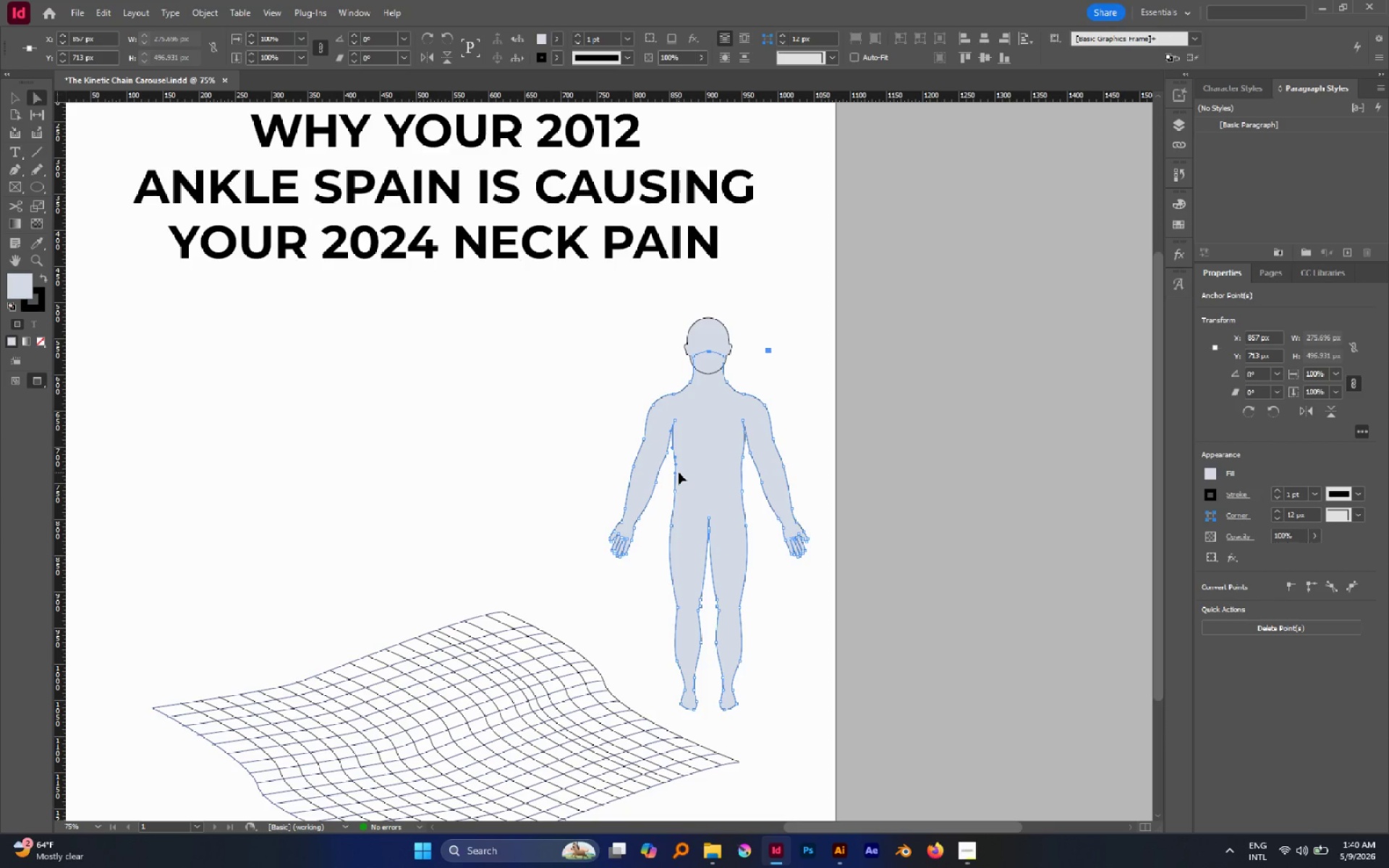 
hold_key(key=AltLeft, duration=0.69)
scroll: coordinate [679, 473], scroll_direction: up, amount: 1.0
 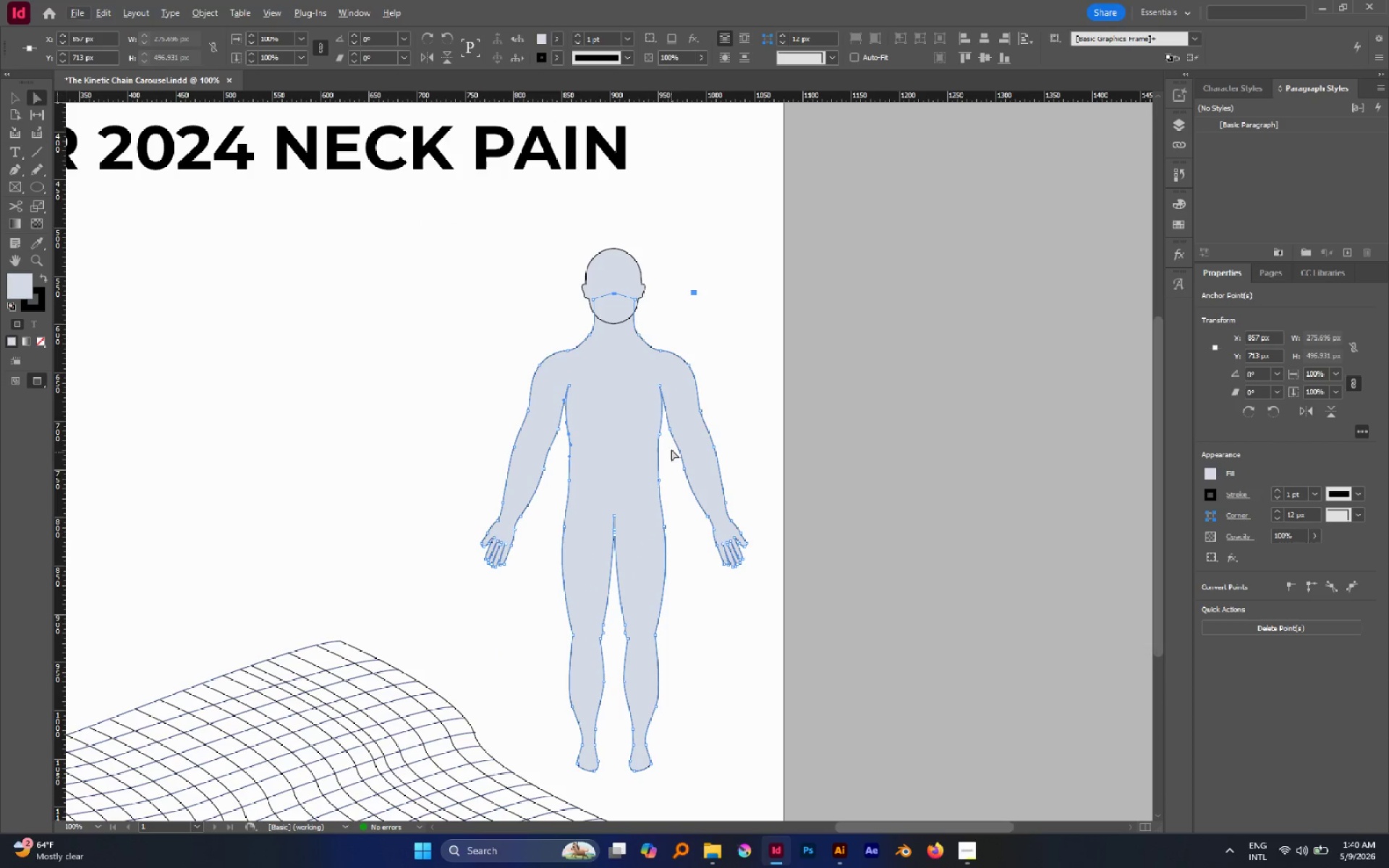 
hold_key(key=AltLeft, duration=0.58)
scroll: coordinate [667, 439], scroll_direction: up, amount: 2.0
 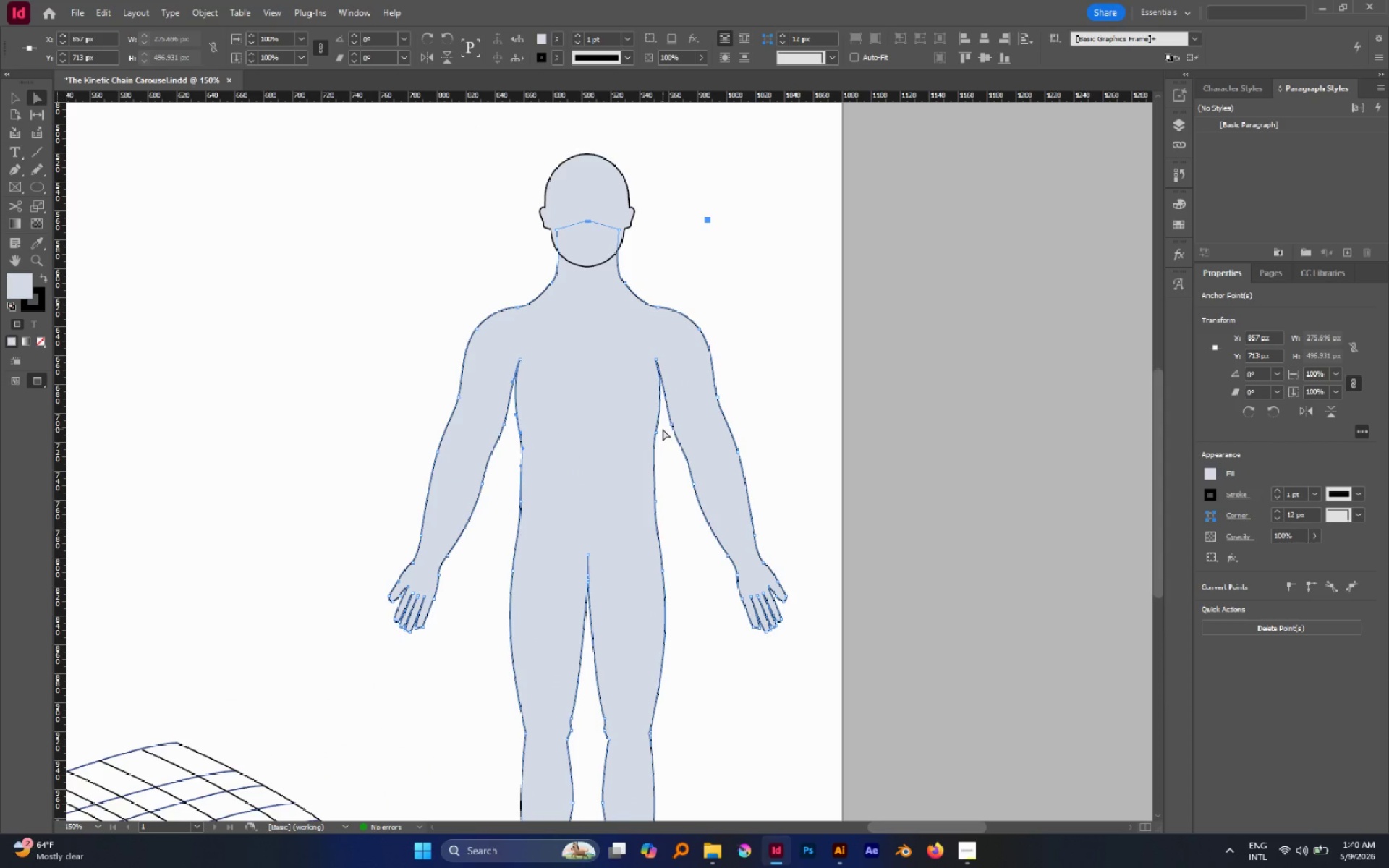 
left_click_drag(start_coordinate=[663, 429], to_coordinate=[509, 441])
 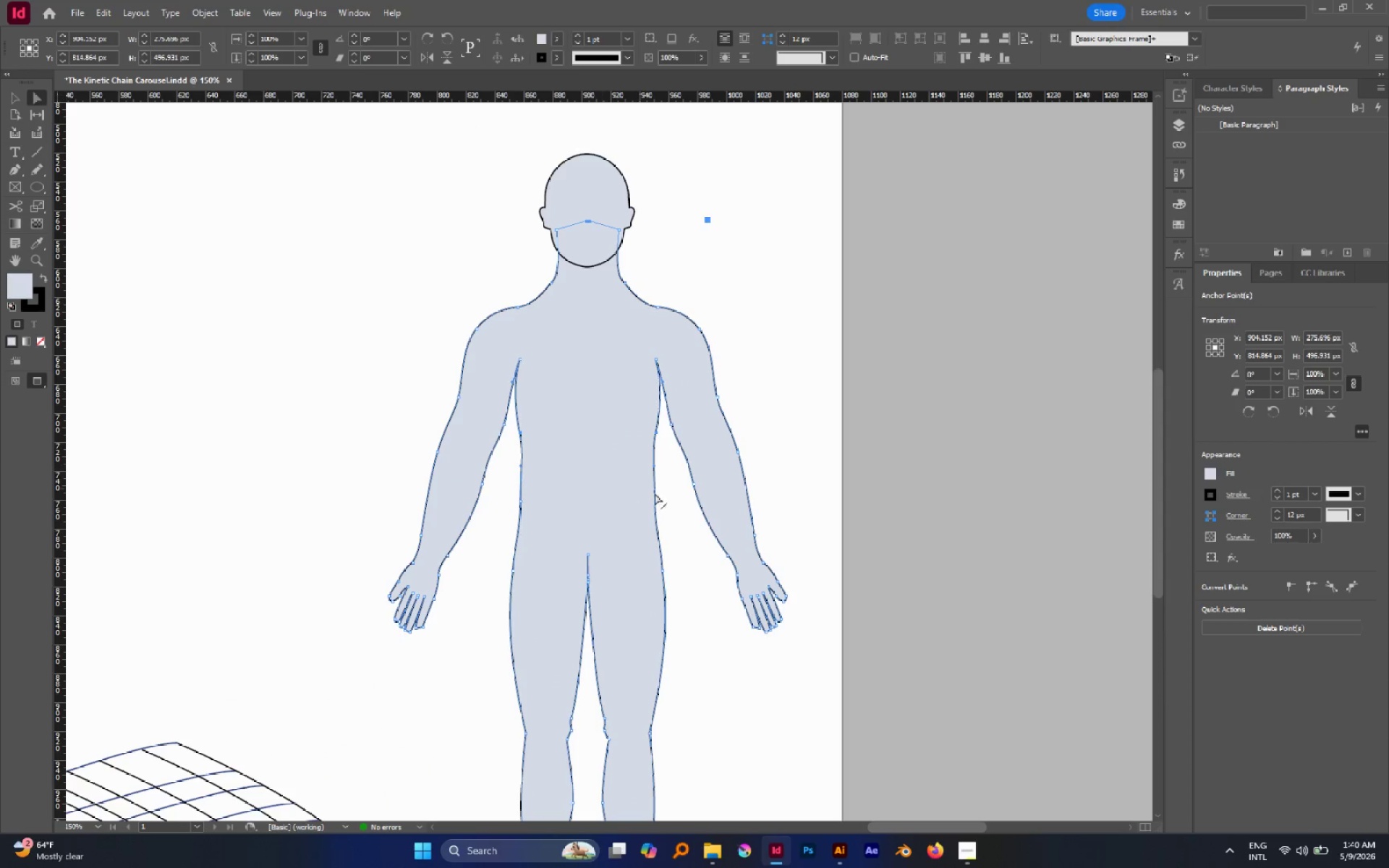 
key(S)
 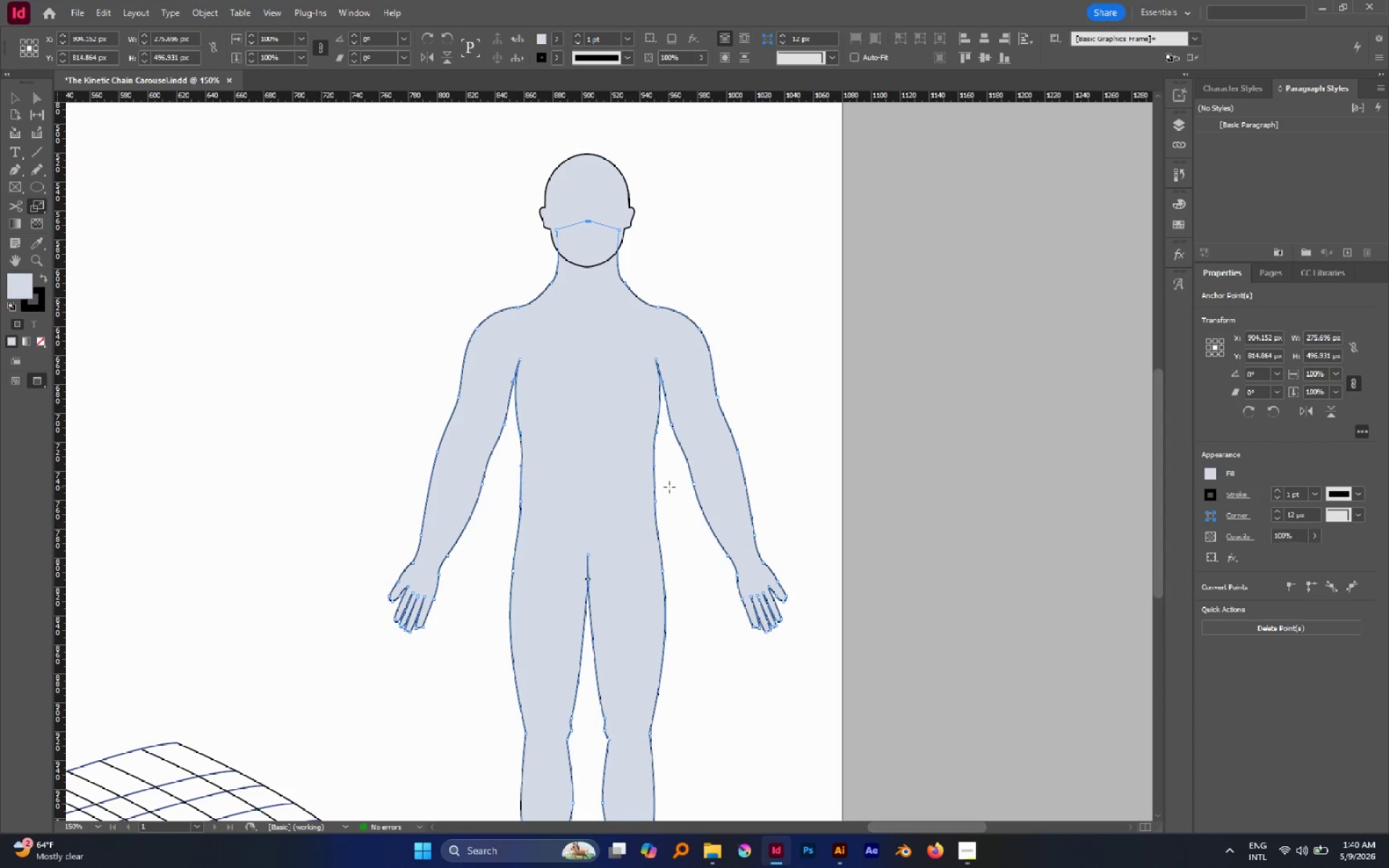 
left_click_drag(start_coordinate=[669, 487], to_coordinate=[664, 486])
 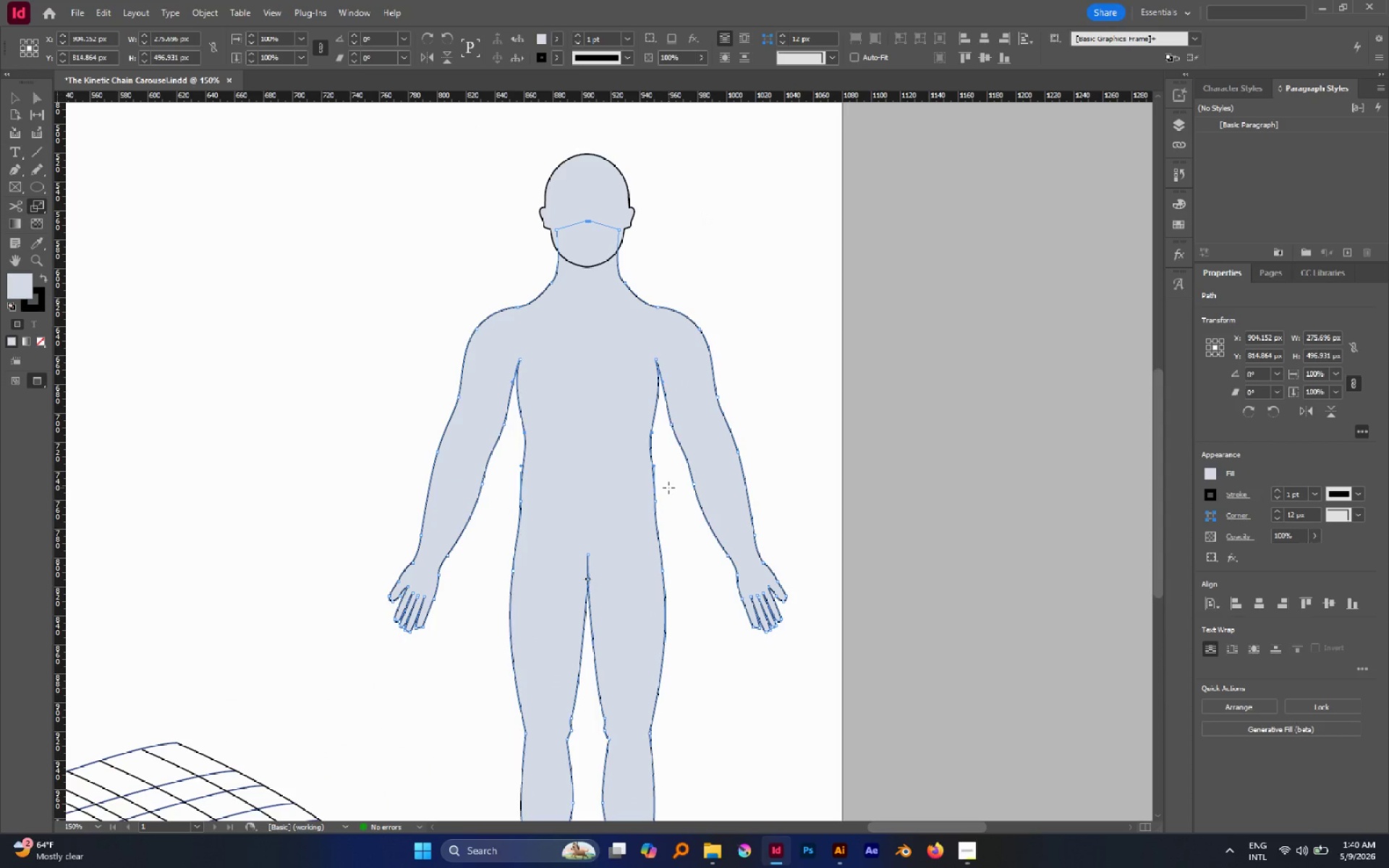 
key(Control+Z)
 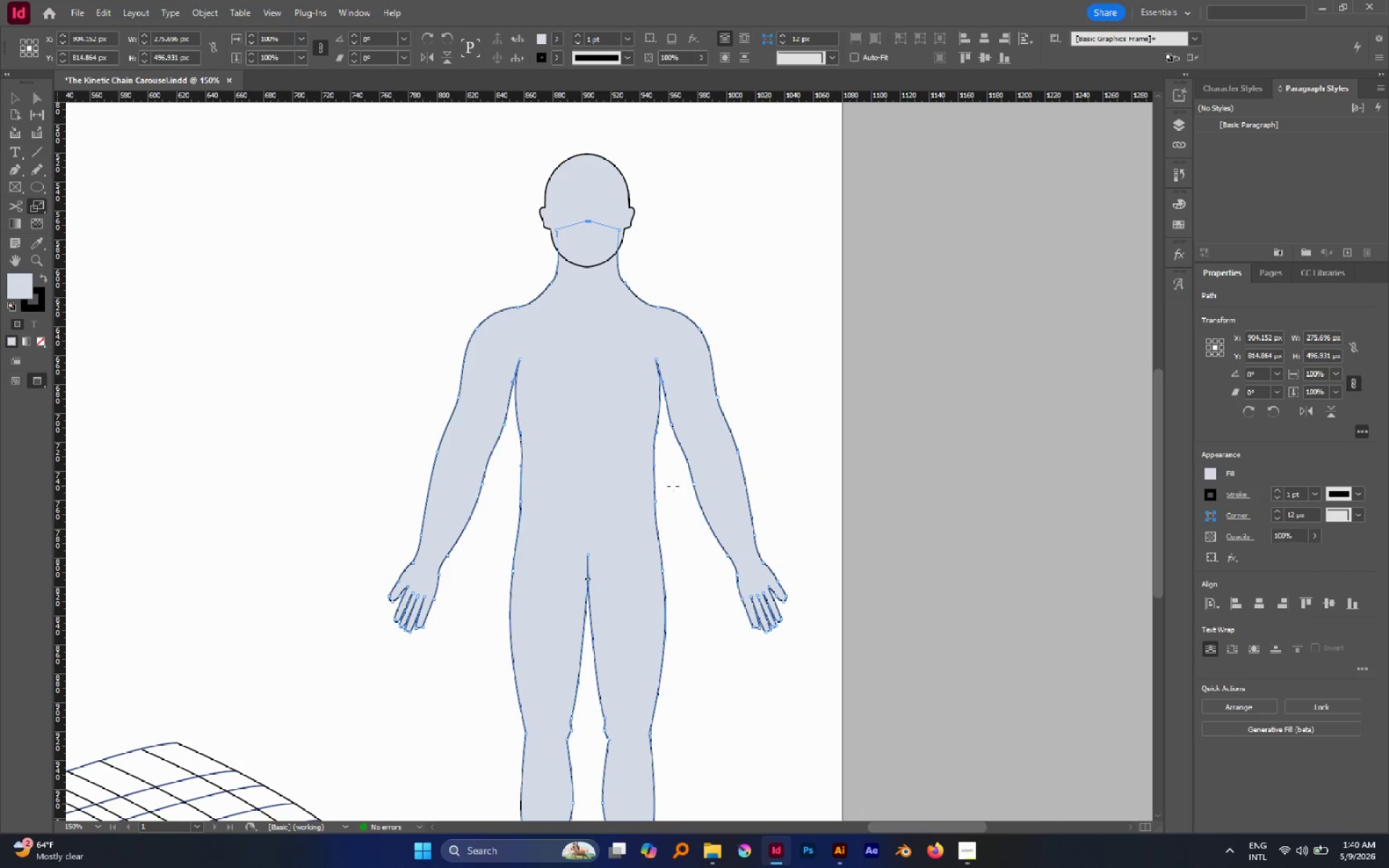 
left_click_drag(start_coordinate=[676, 479], to_coordinate=[681, 479])
 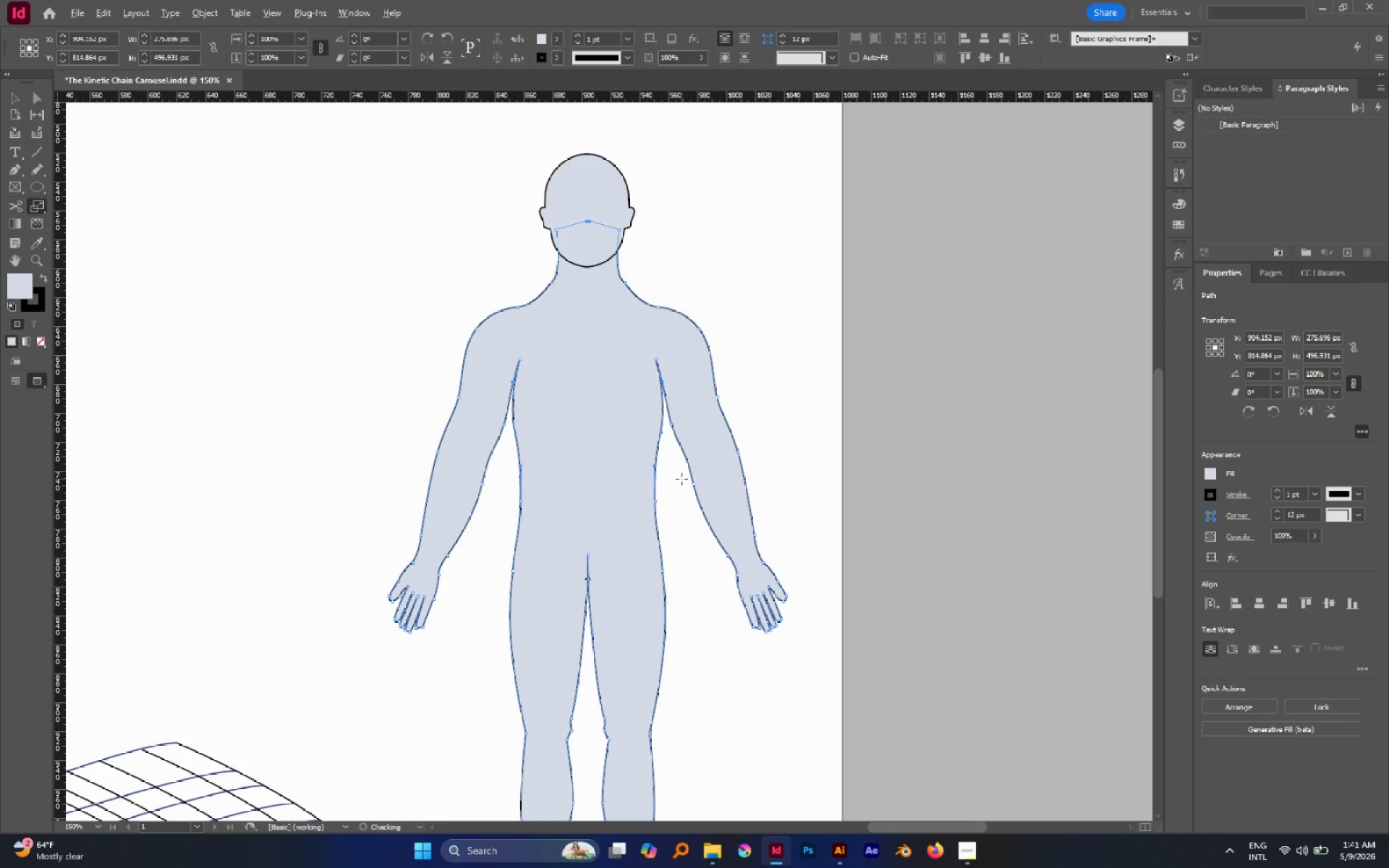 
hold_key(key=AltLeft, duration=1.08)
scroll: coordinate [681, 479], scroll_direction: down, amount: 2.0
 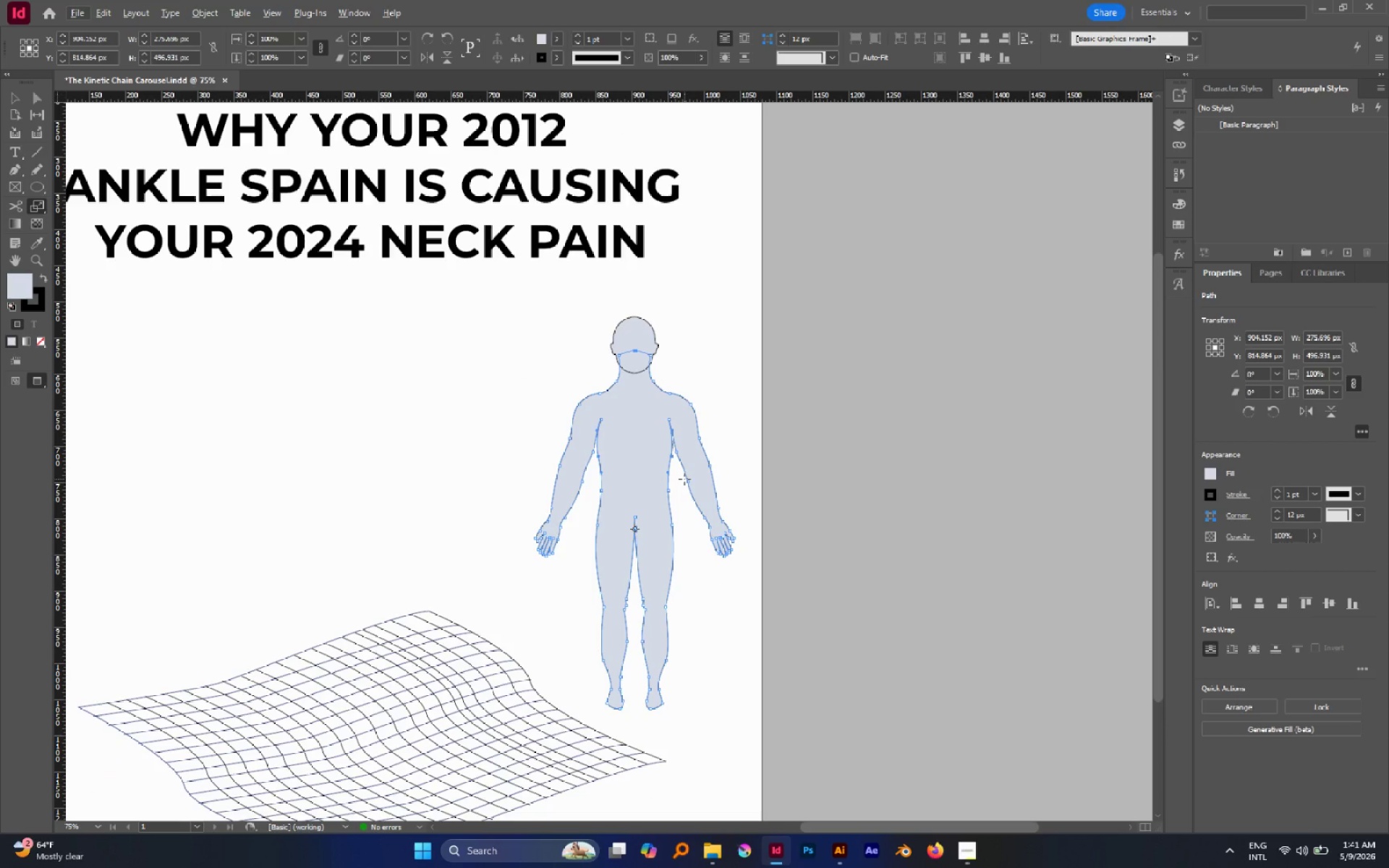 
key(A)
 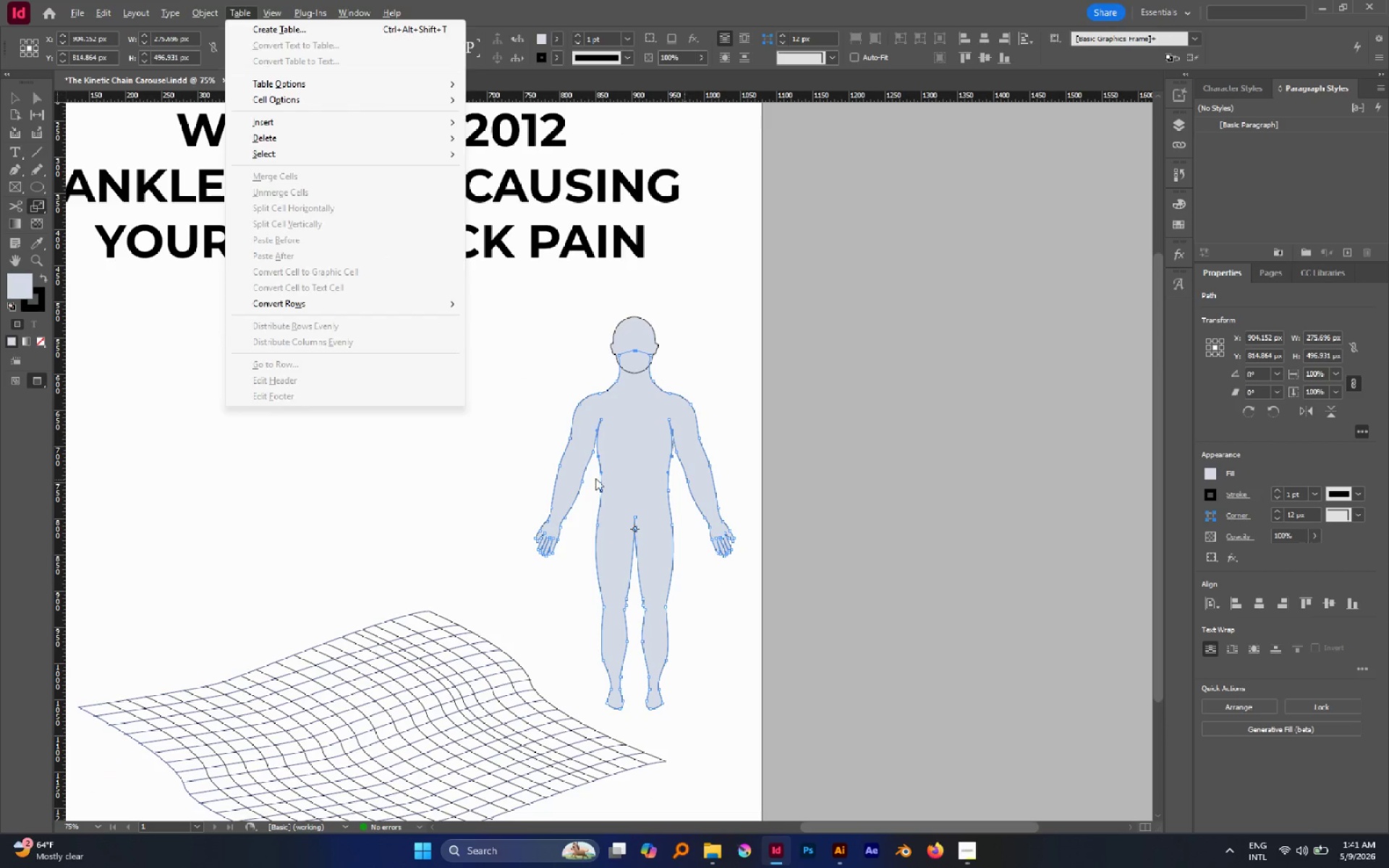 
left_click([595, 478])
 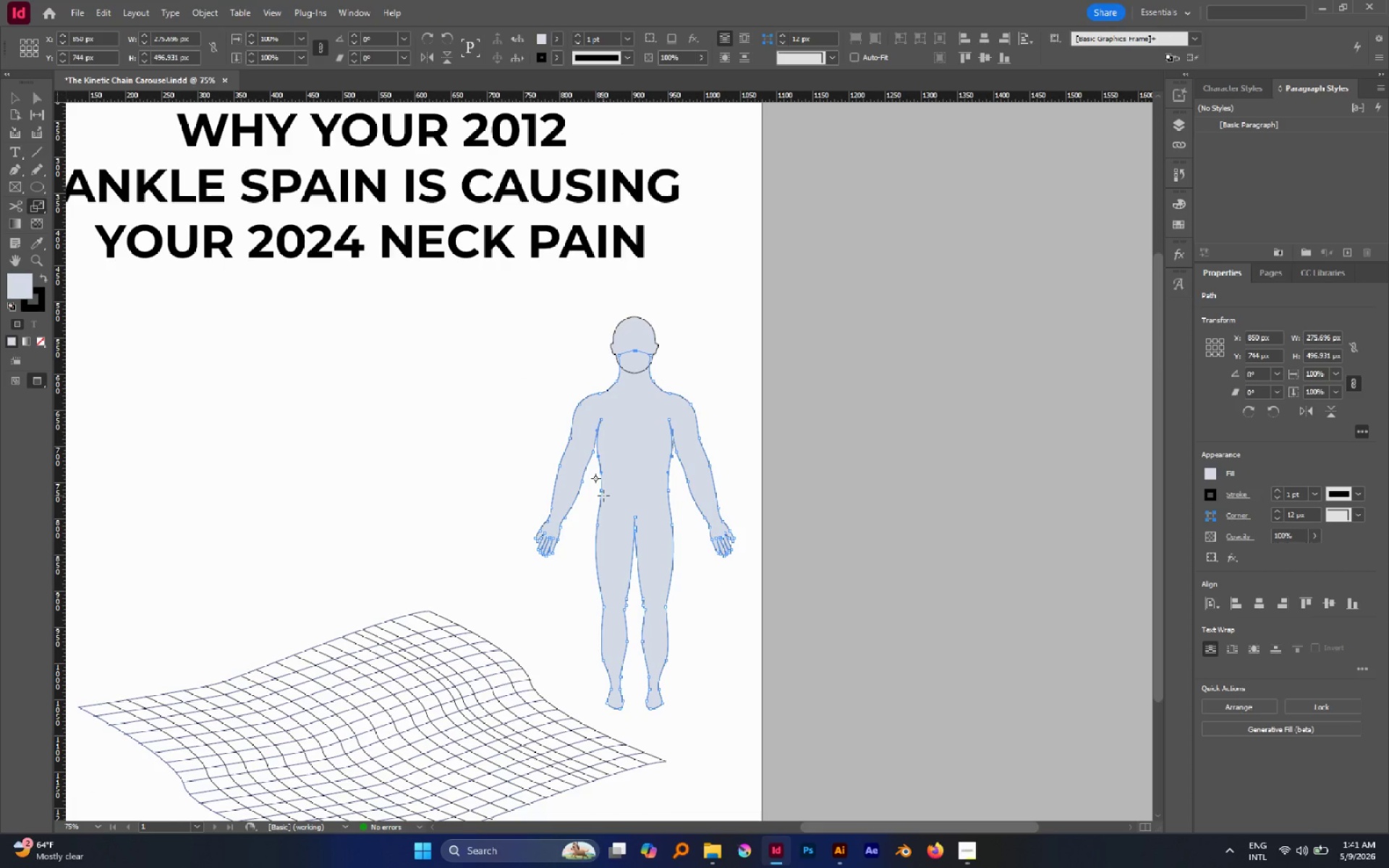 
key(A)
 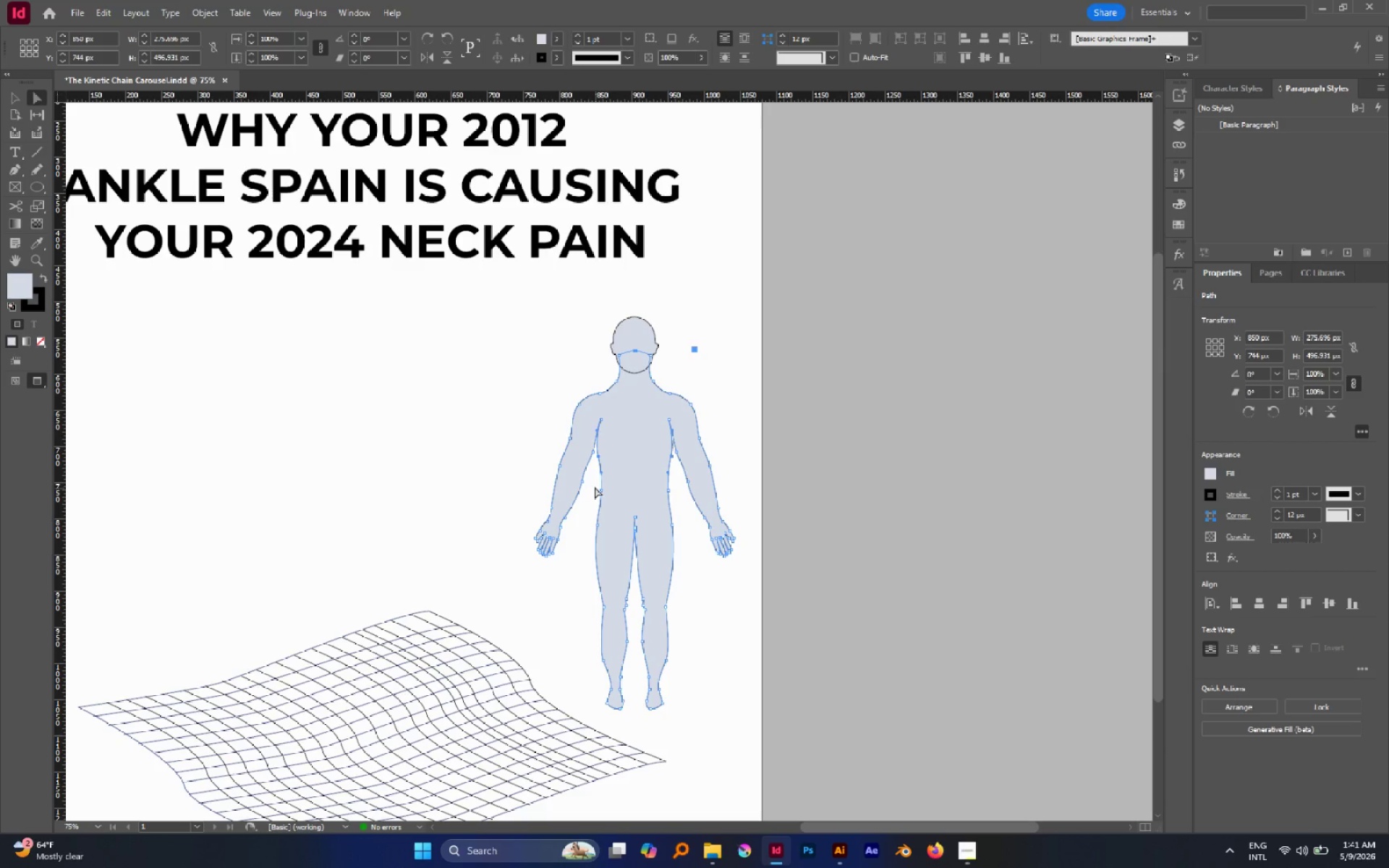 
left_click_drag(start_coordinate=[595, 487], to_coordinate=[697, 725])
 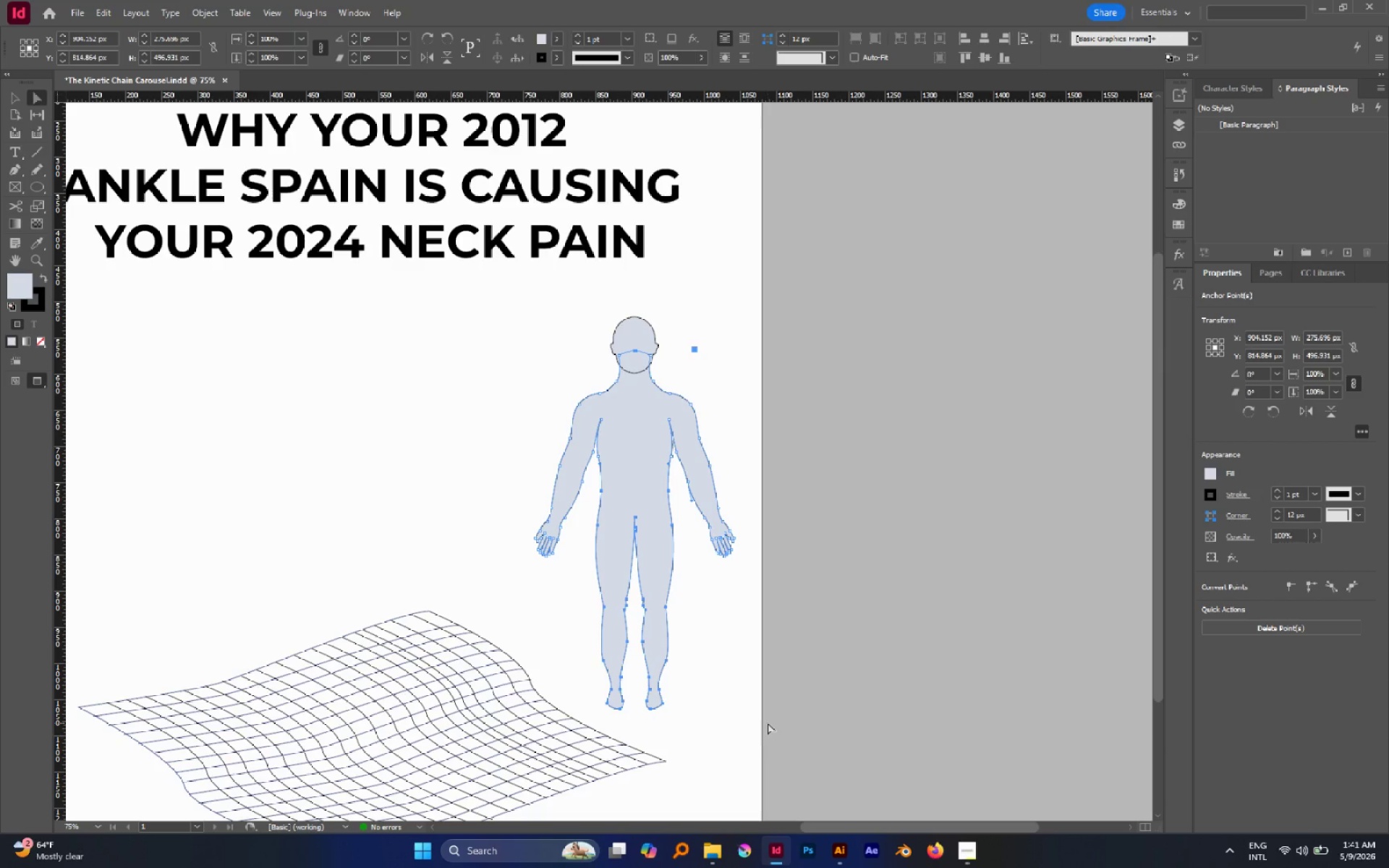 
type(sa)
 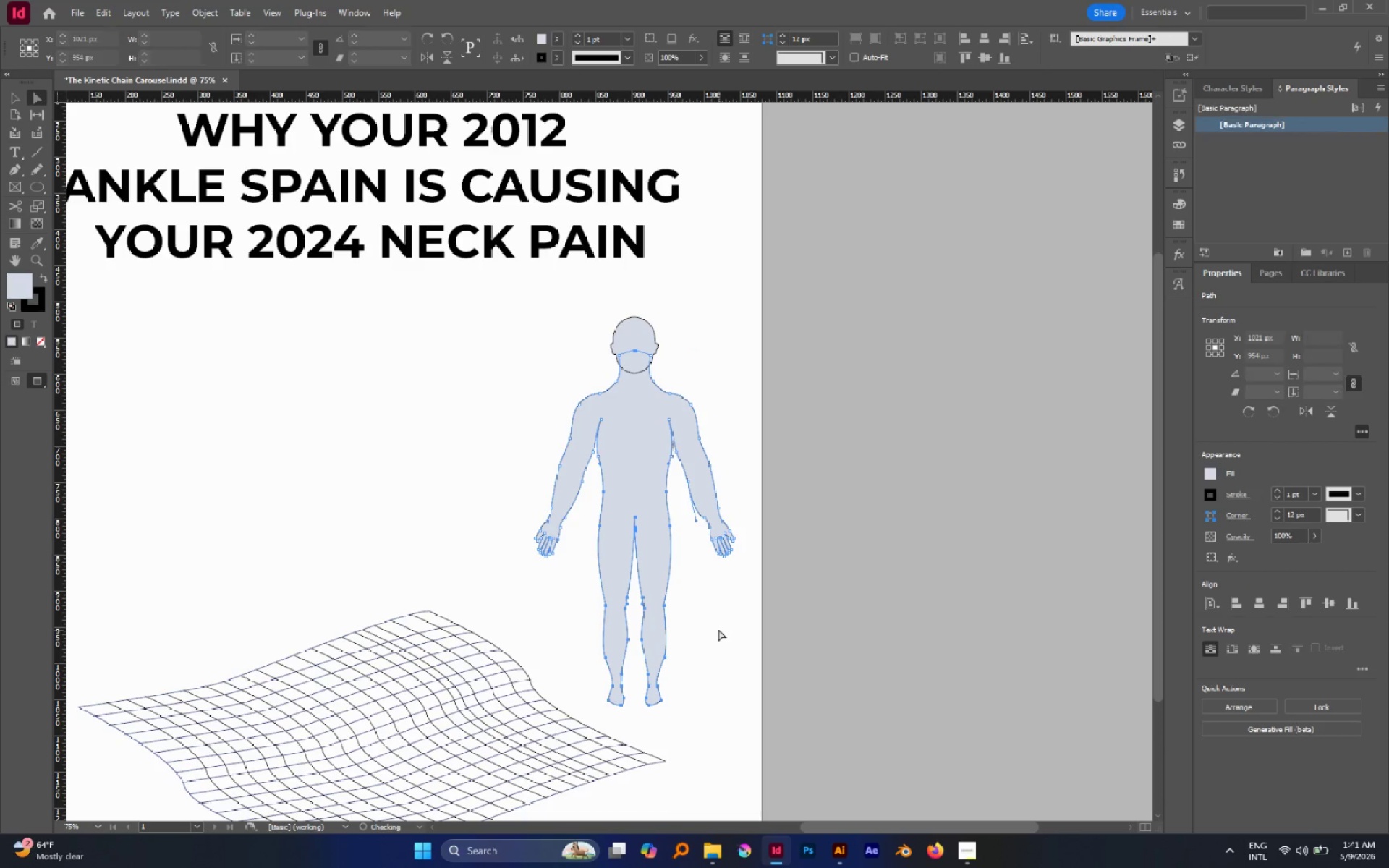 
left_click_drag(start_coordinate=[721, 658], to_coordinate=[716, 656])
 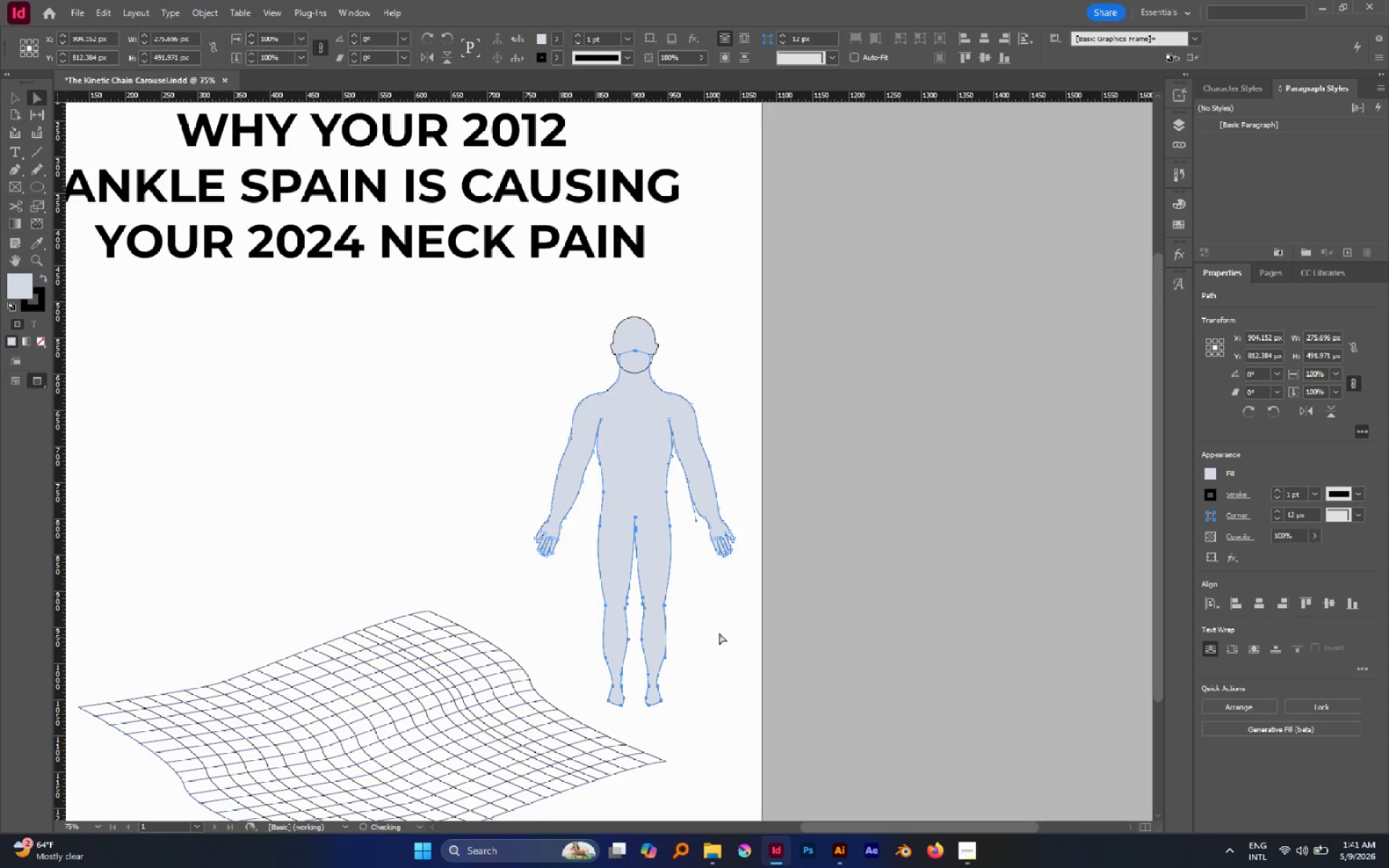 
left_click([719, 631])
 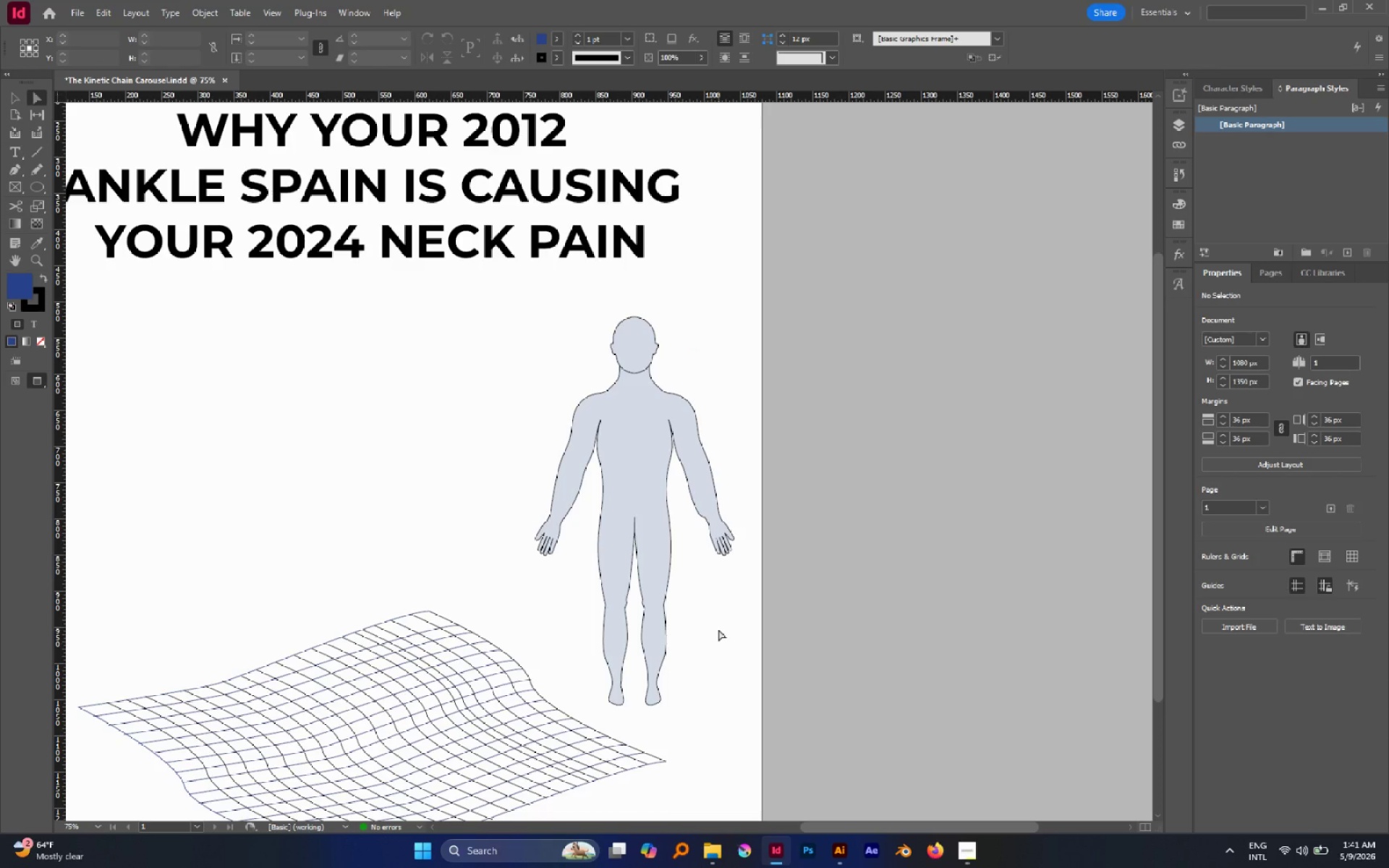 
key(Control+Z)
 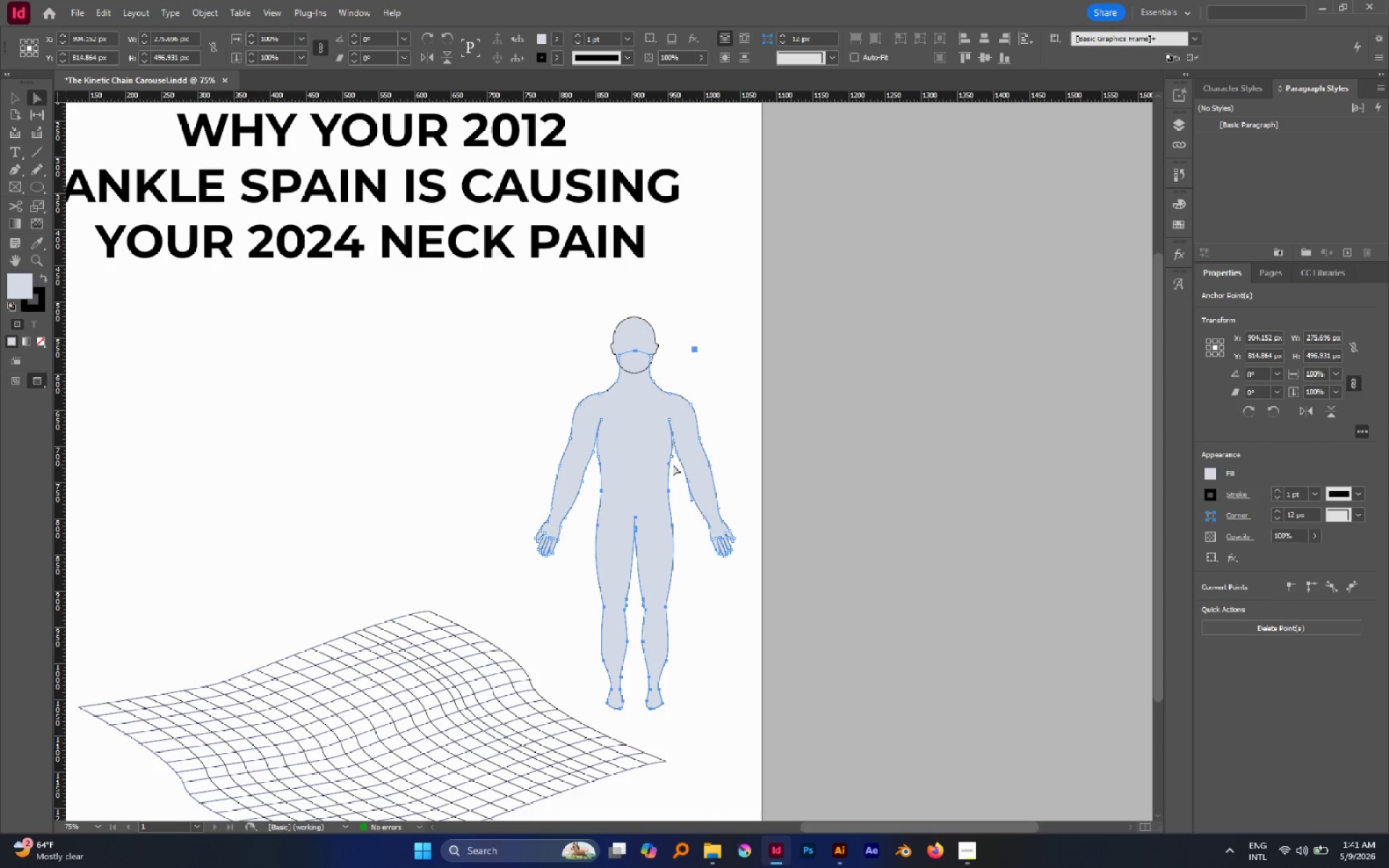 
left_click_drag(start_coordinate=[673, 464], to_coordinate=[616, 588])
 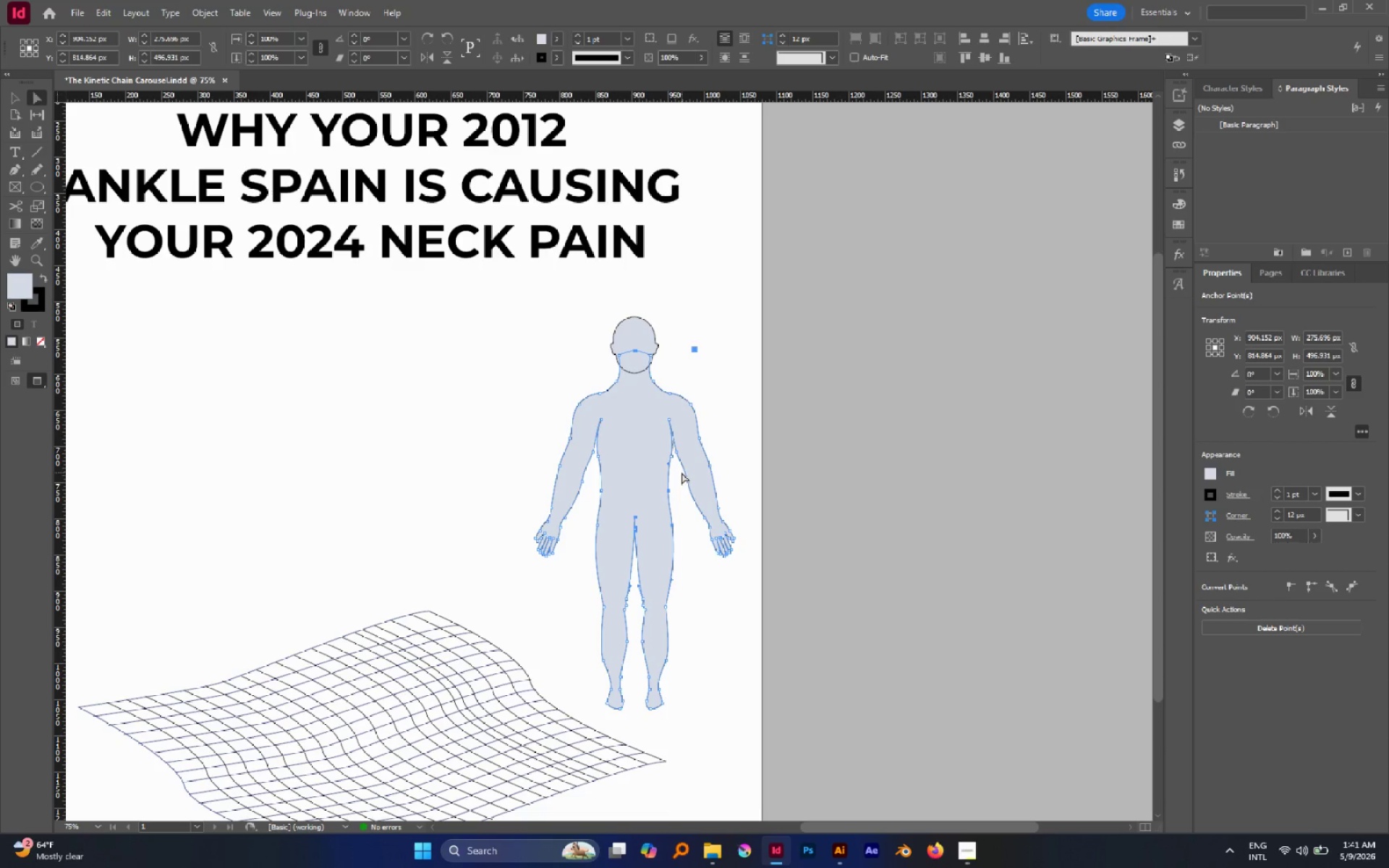 
left_click_drag(start_coordinate=[681, 472], to_coordinate=[590, 715])
 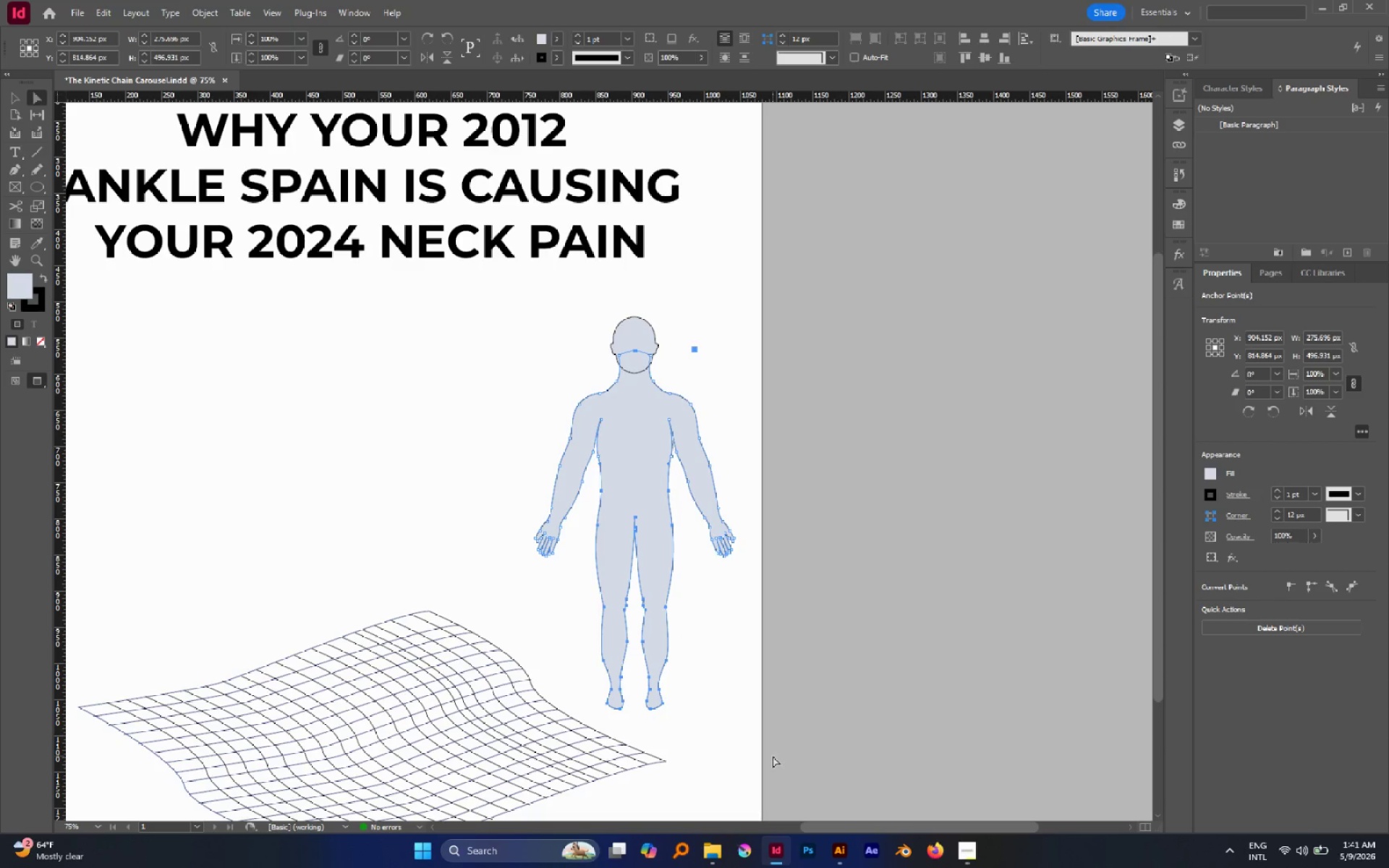 
type(sa)
 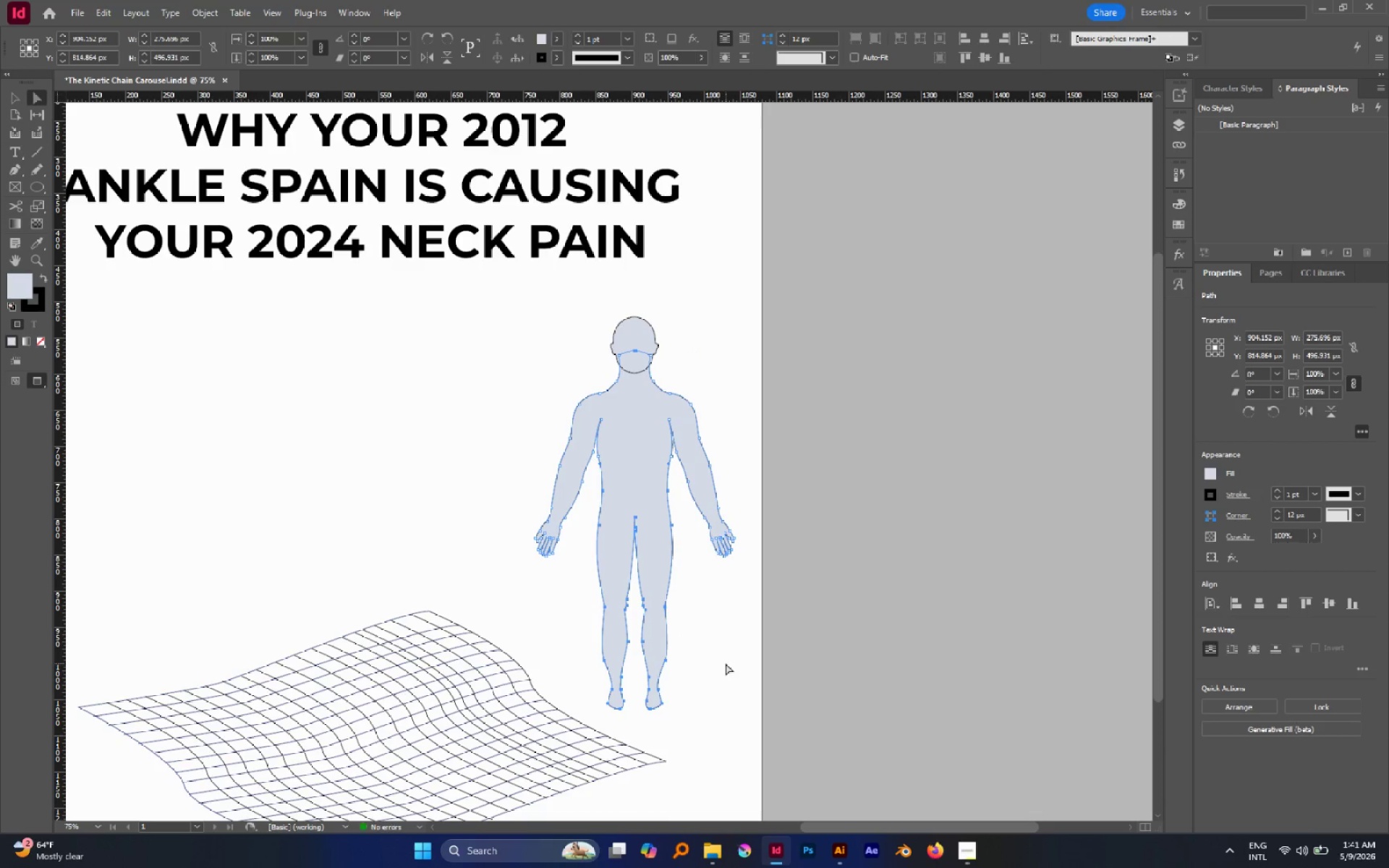 
left_click([726, 663])
 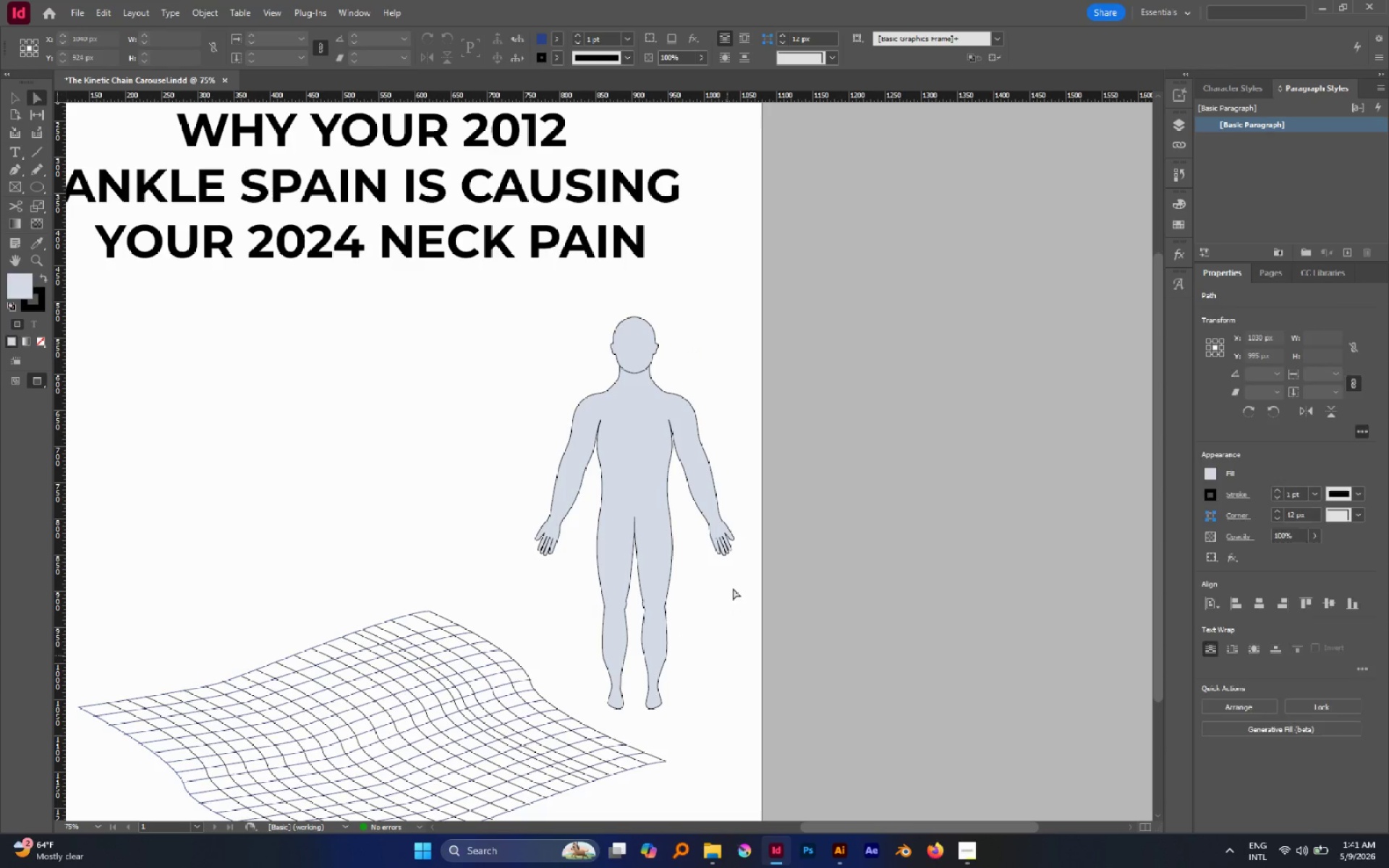 
hold_key(key=AltLeft, duration=1.45)
scroll: coordinate [733, 584], scroll_direction: down, amount: 2.0
 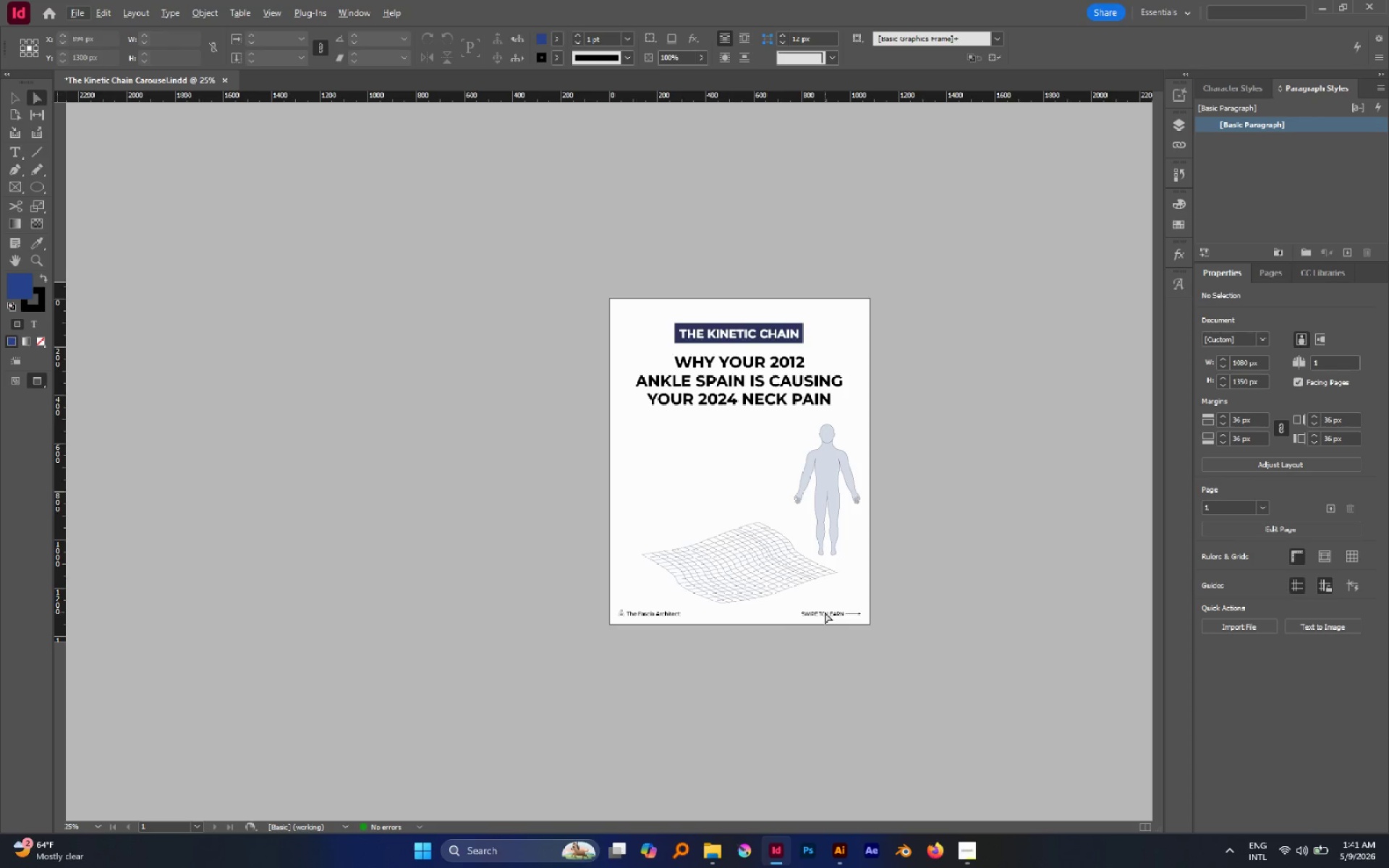 
hold_key(key=AltLeft, duration=2.0)
scroll: coordinate [891, 531], scroll_direction: up, amount: 3.0
 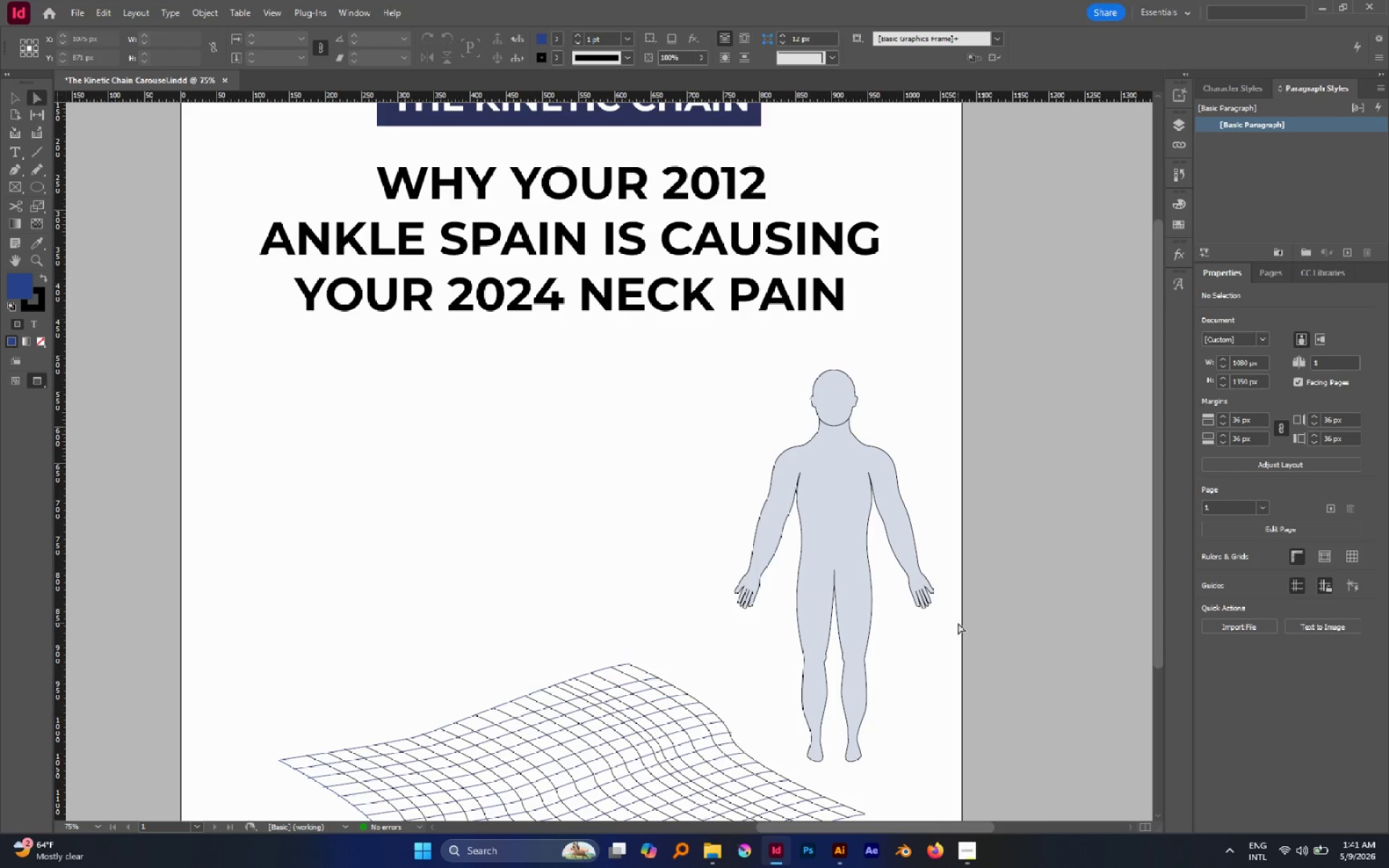 
key(V)
 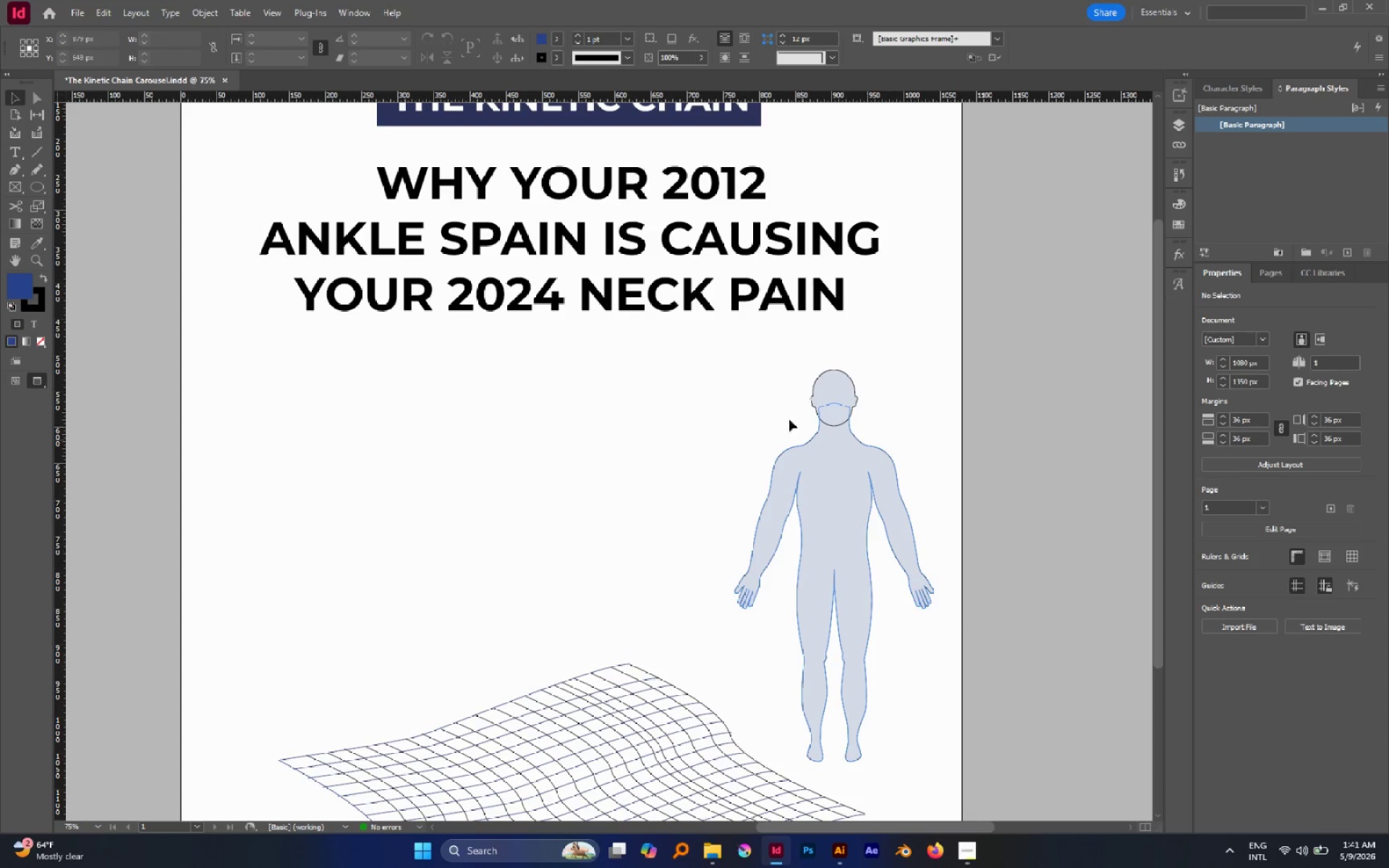 
left_click_drag(start_coordinate=[766, 382], to_coordinate=[874, 537])
 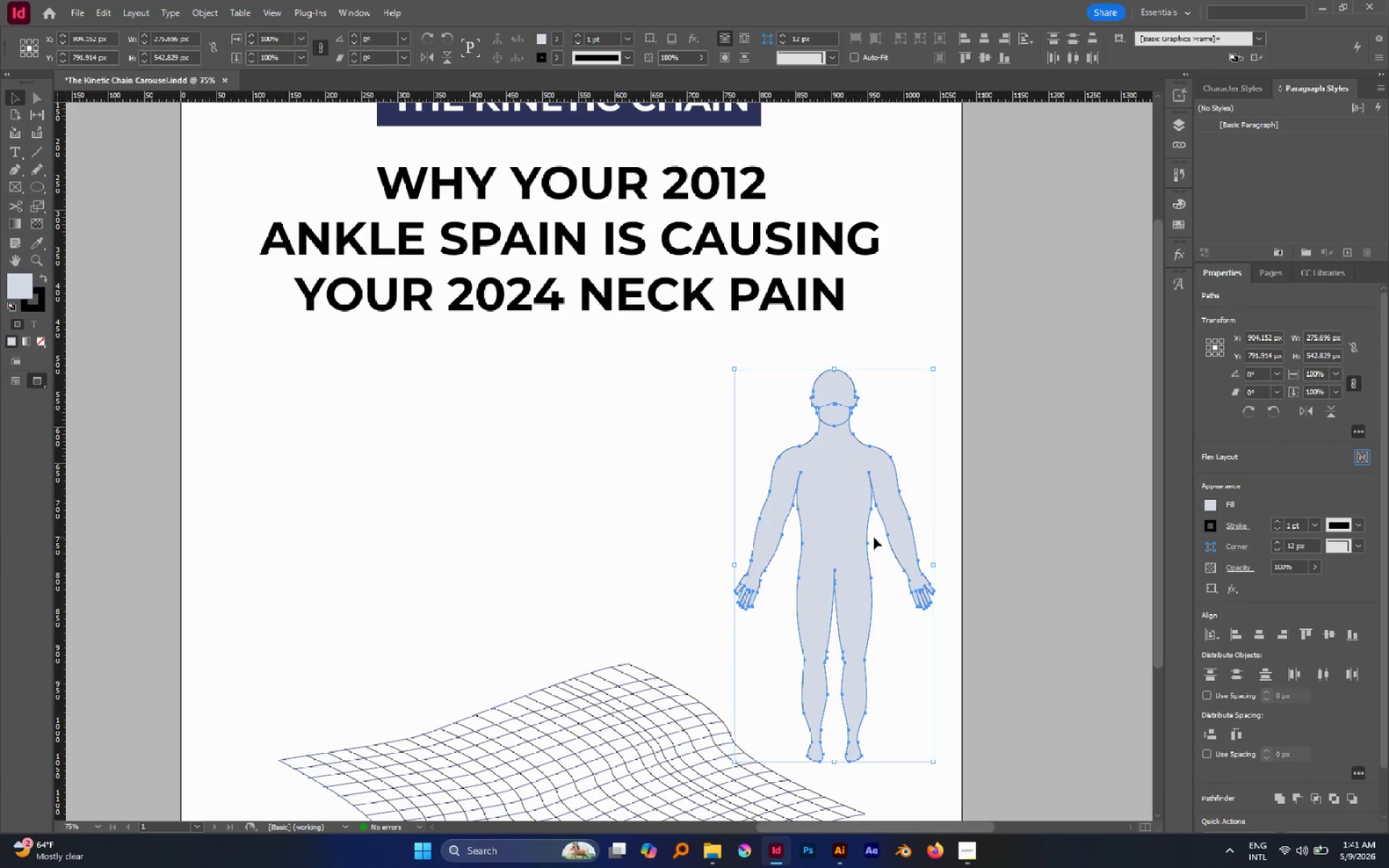 
key(Control+C)
 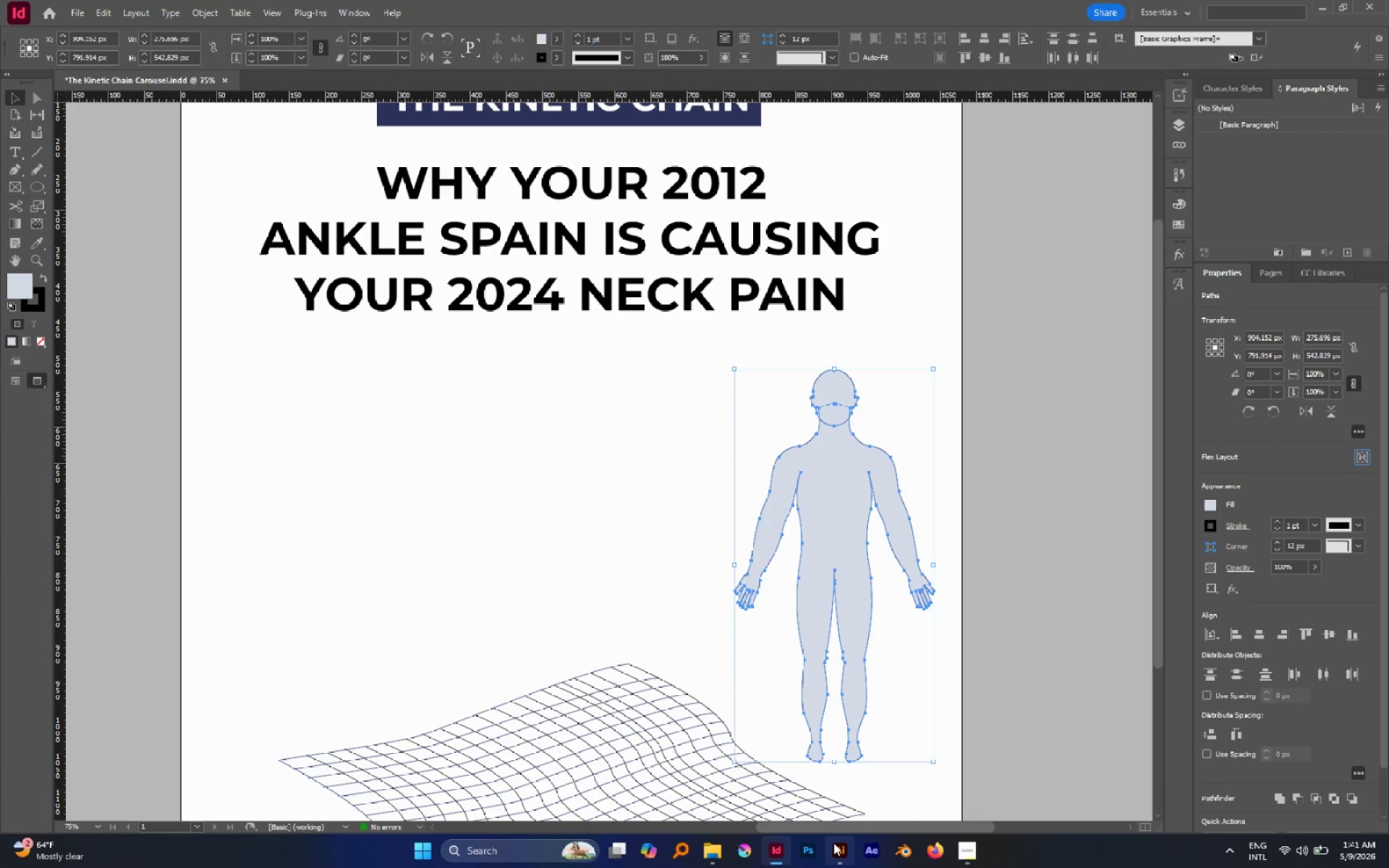 
left_click([833, 843])
 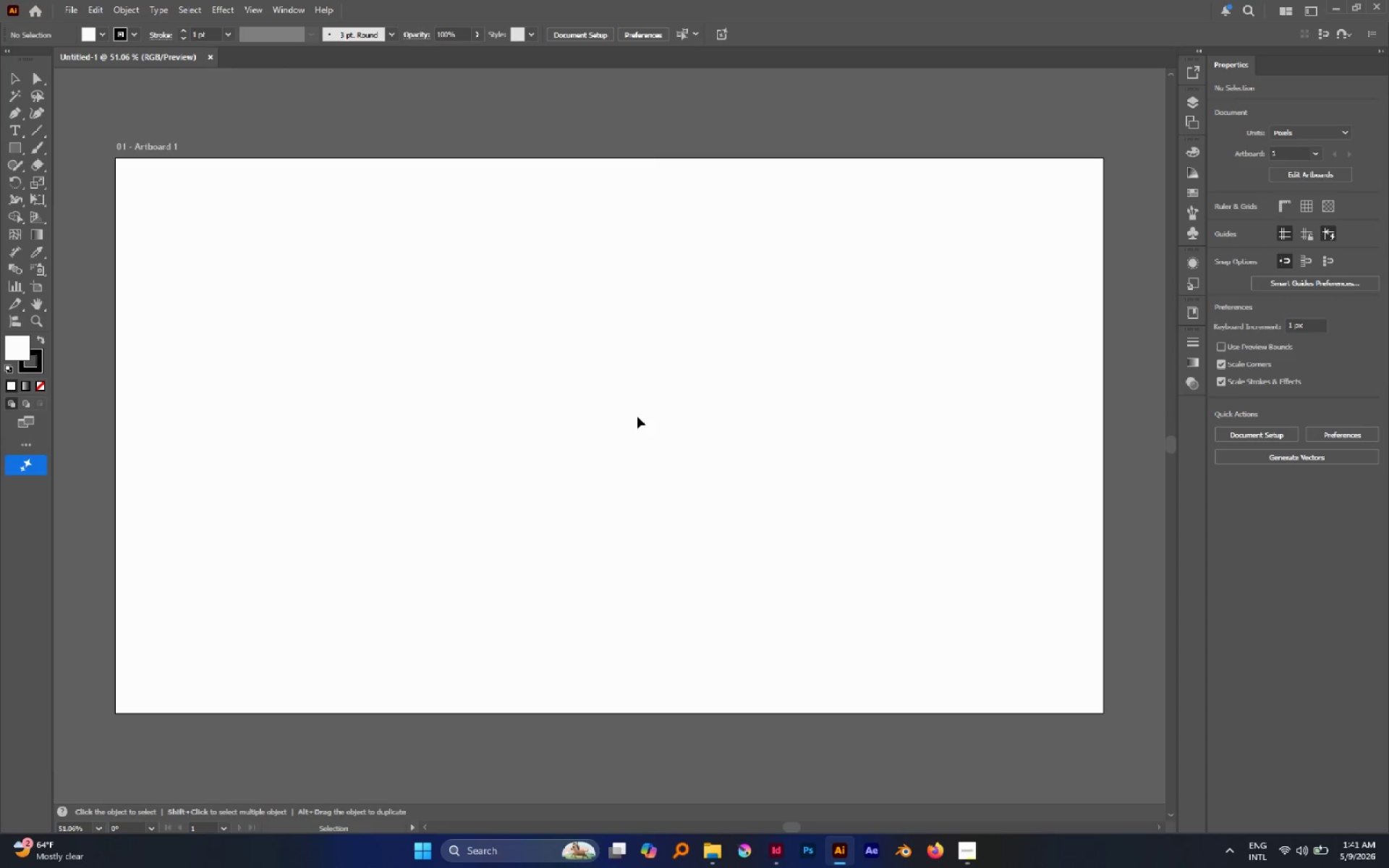 
key(Control+V)
 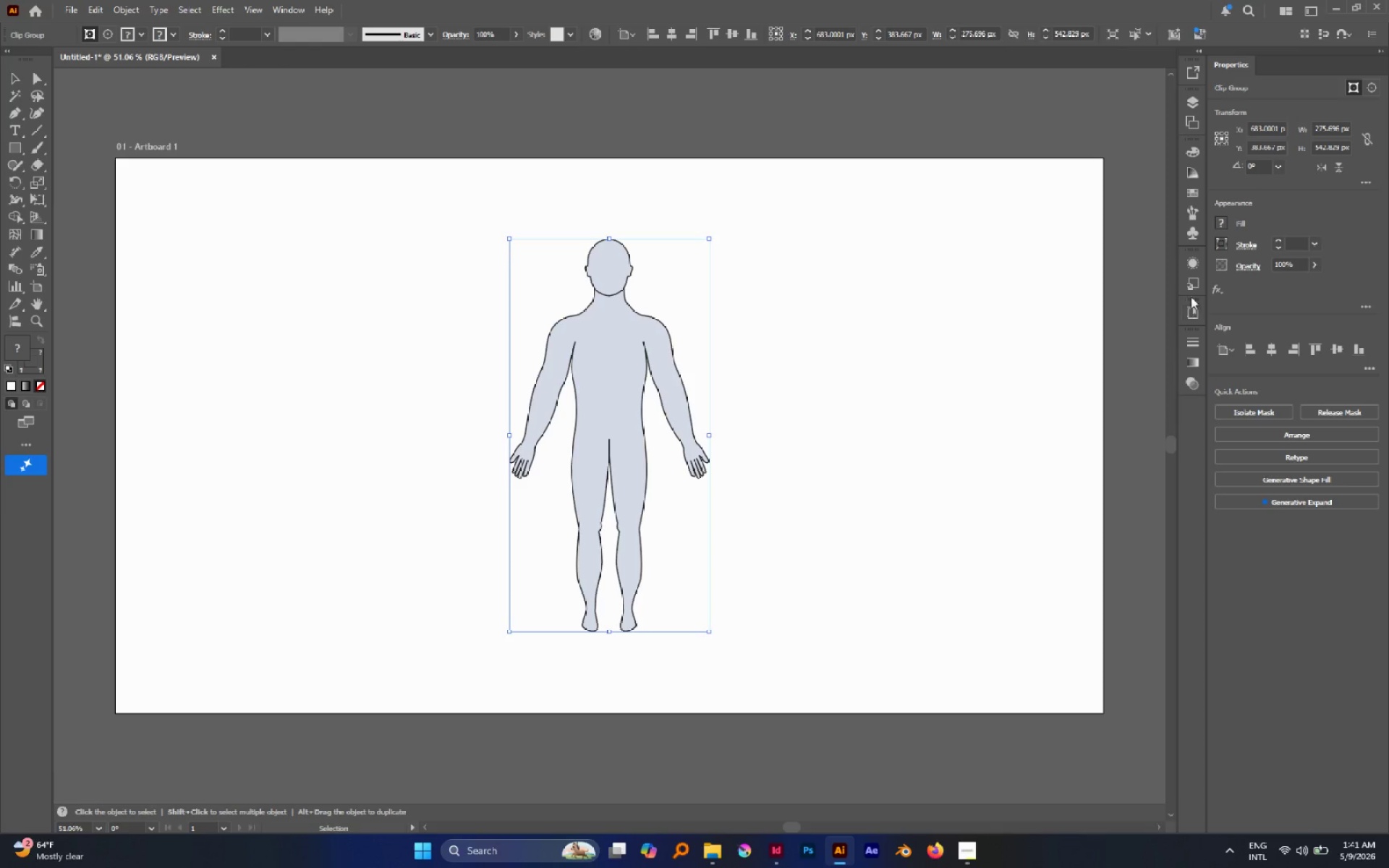 
left_click([287, 9])
 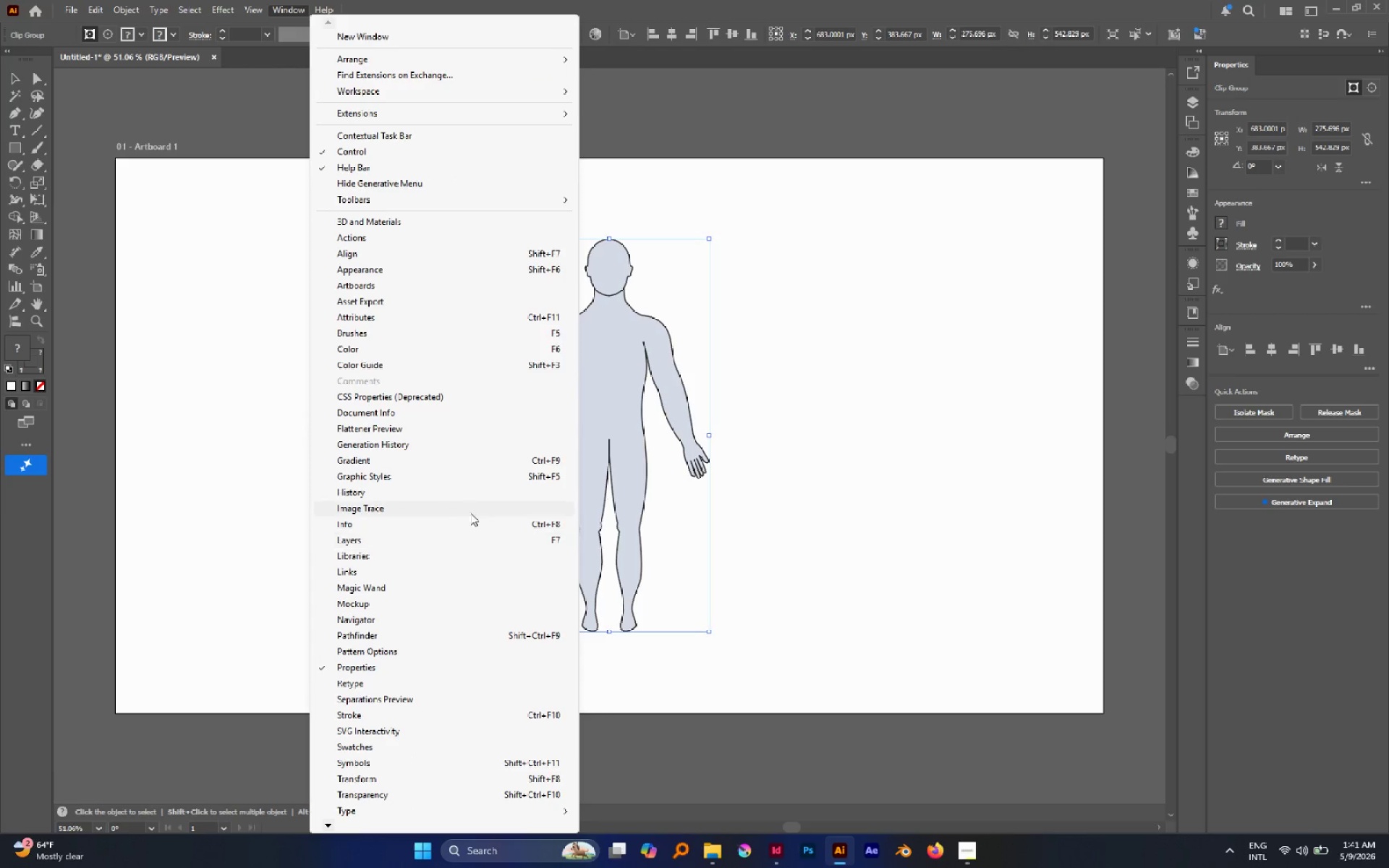 
left_click([838, 391])
 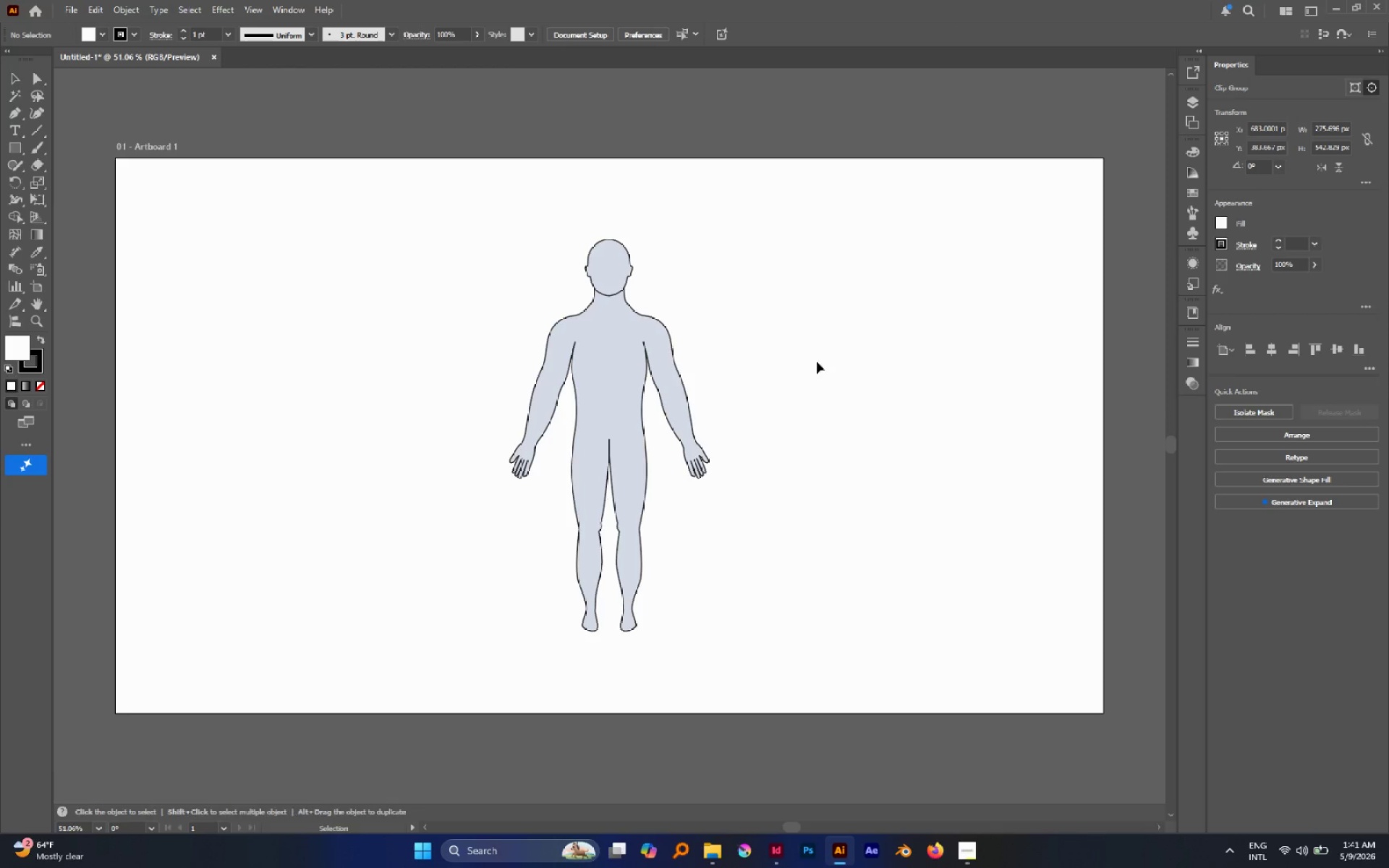 
key(A)
 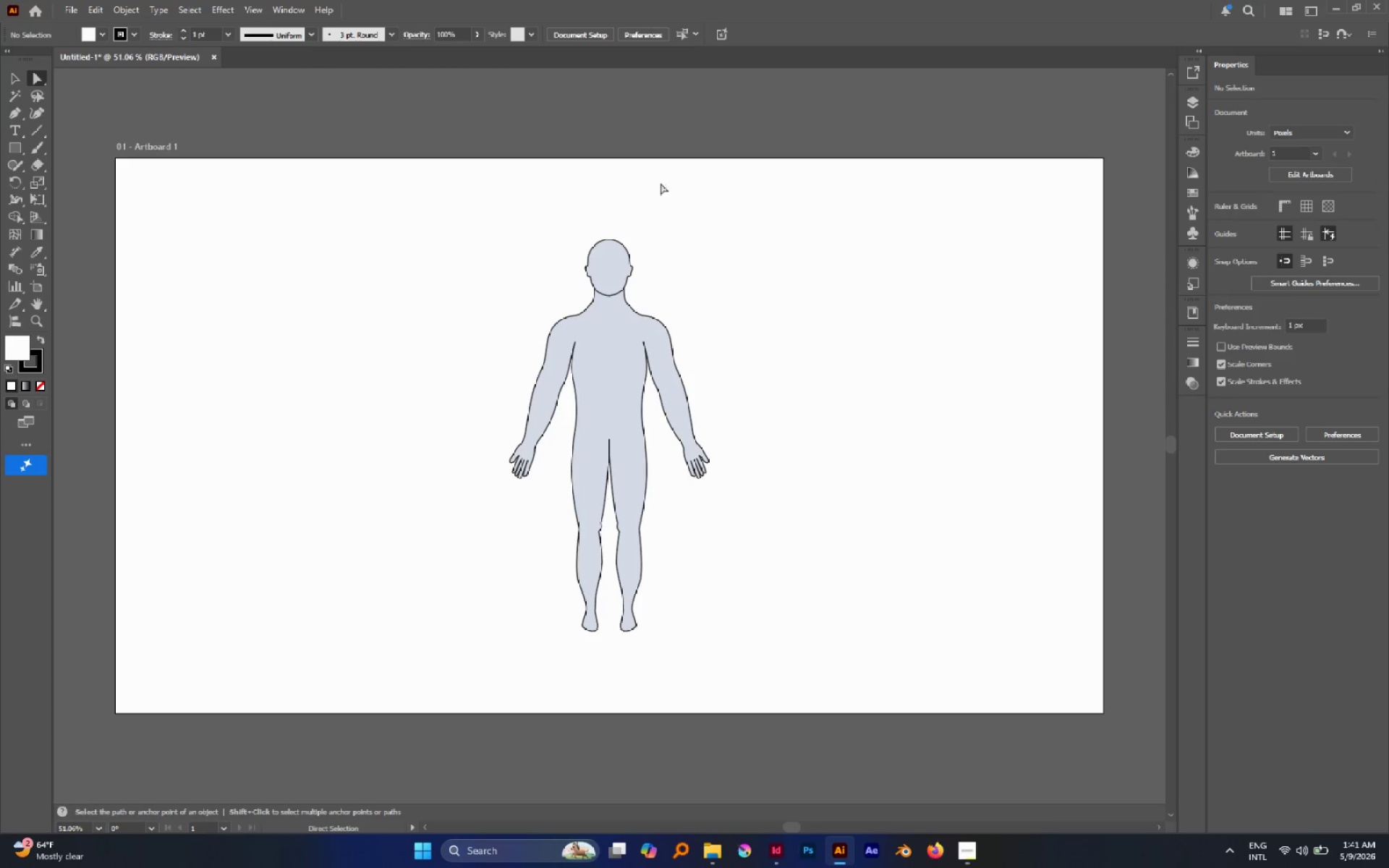 
left_click_drag(start_coordinate=[670, 193], to_coordinate=[740, 303])
 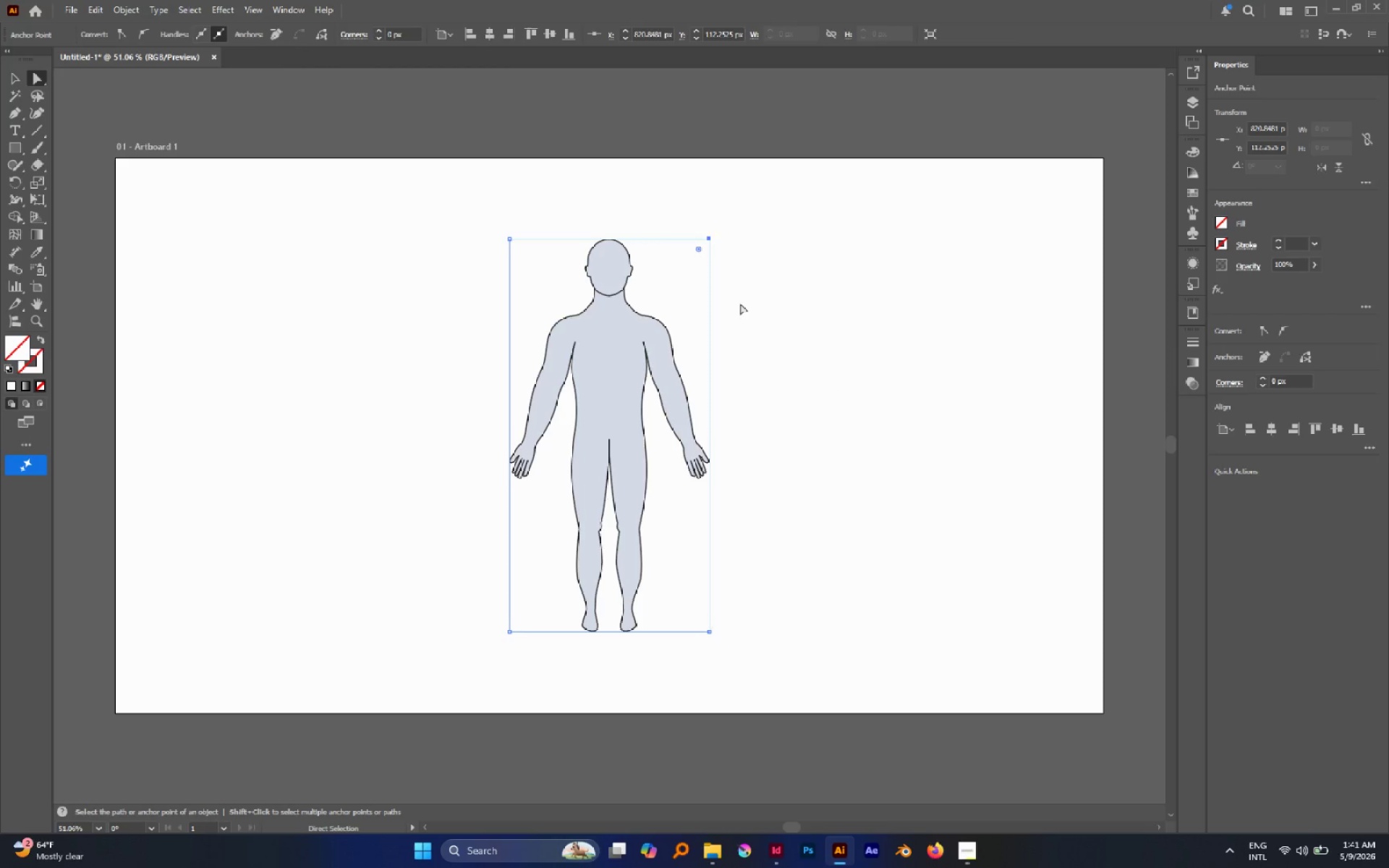 
key(Delete)
 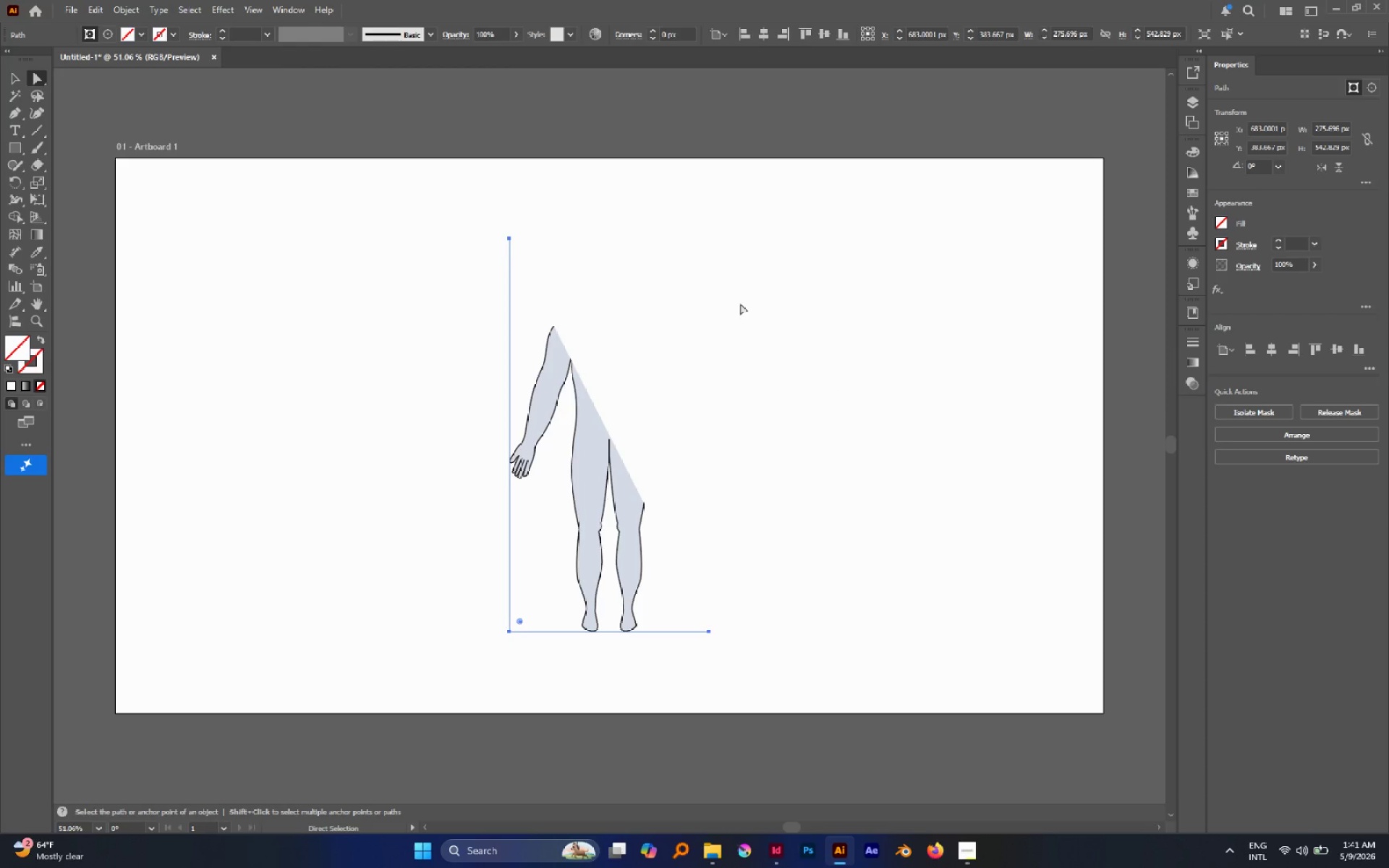 
key(Delete)
 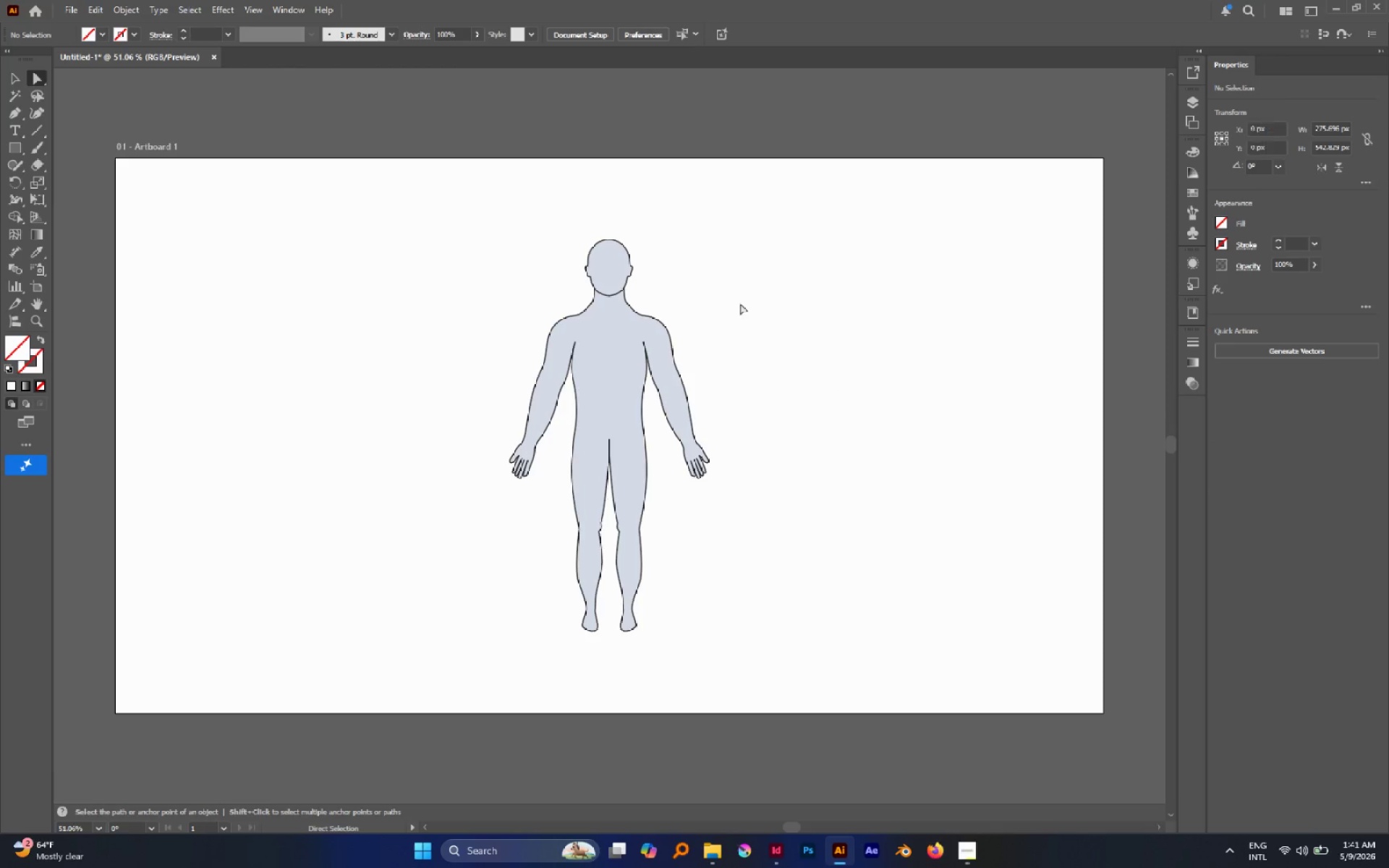 
key(V)
 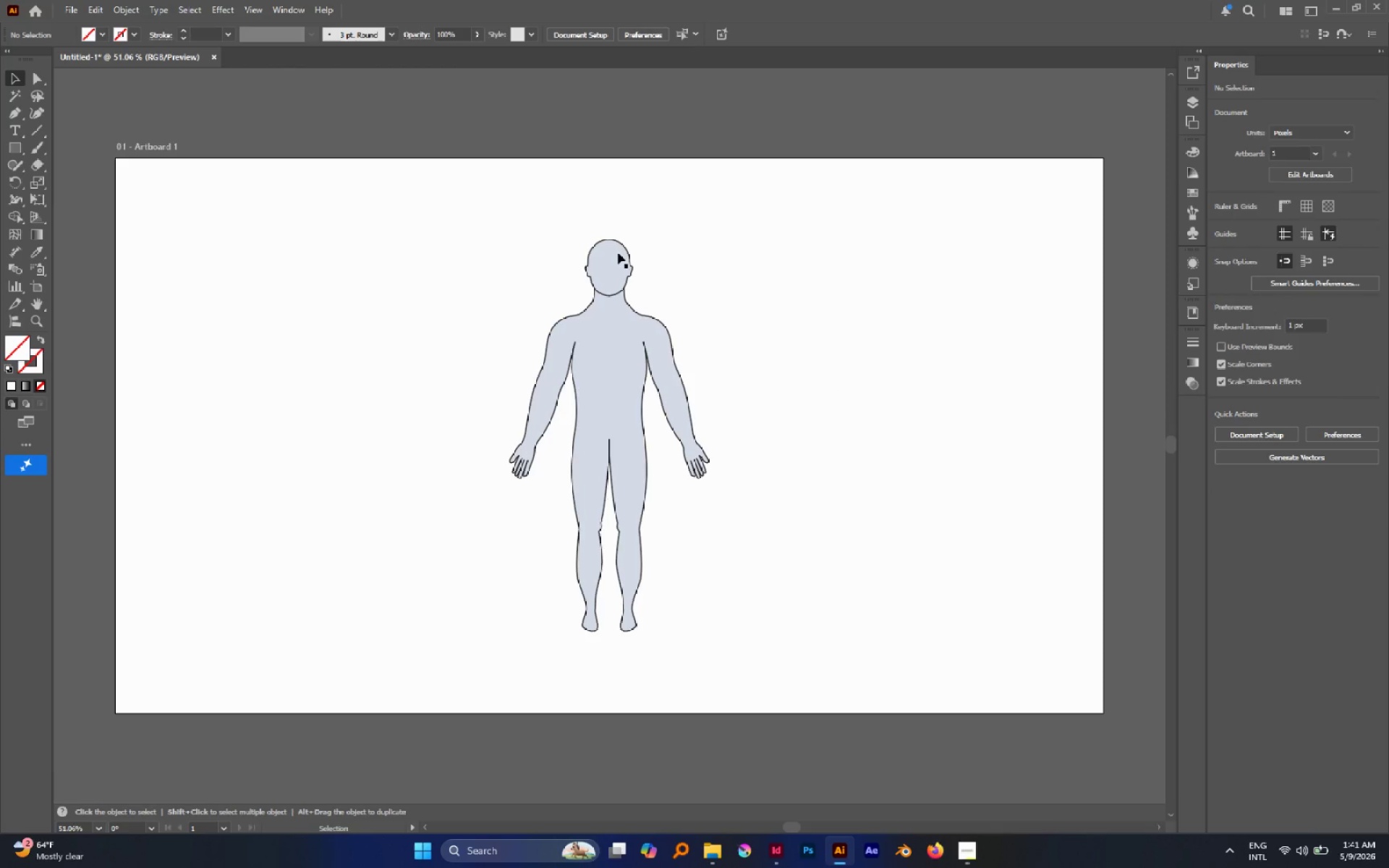 
left_click_drag(start_coordinate=[569, 222], to_coordinate=[688, 391])
 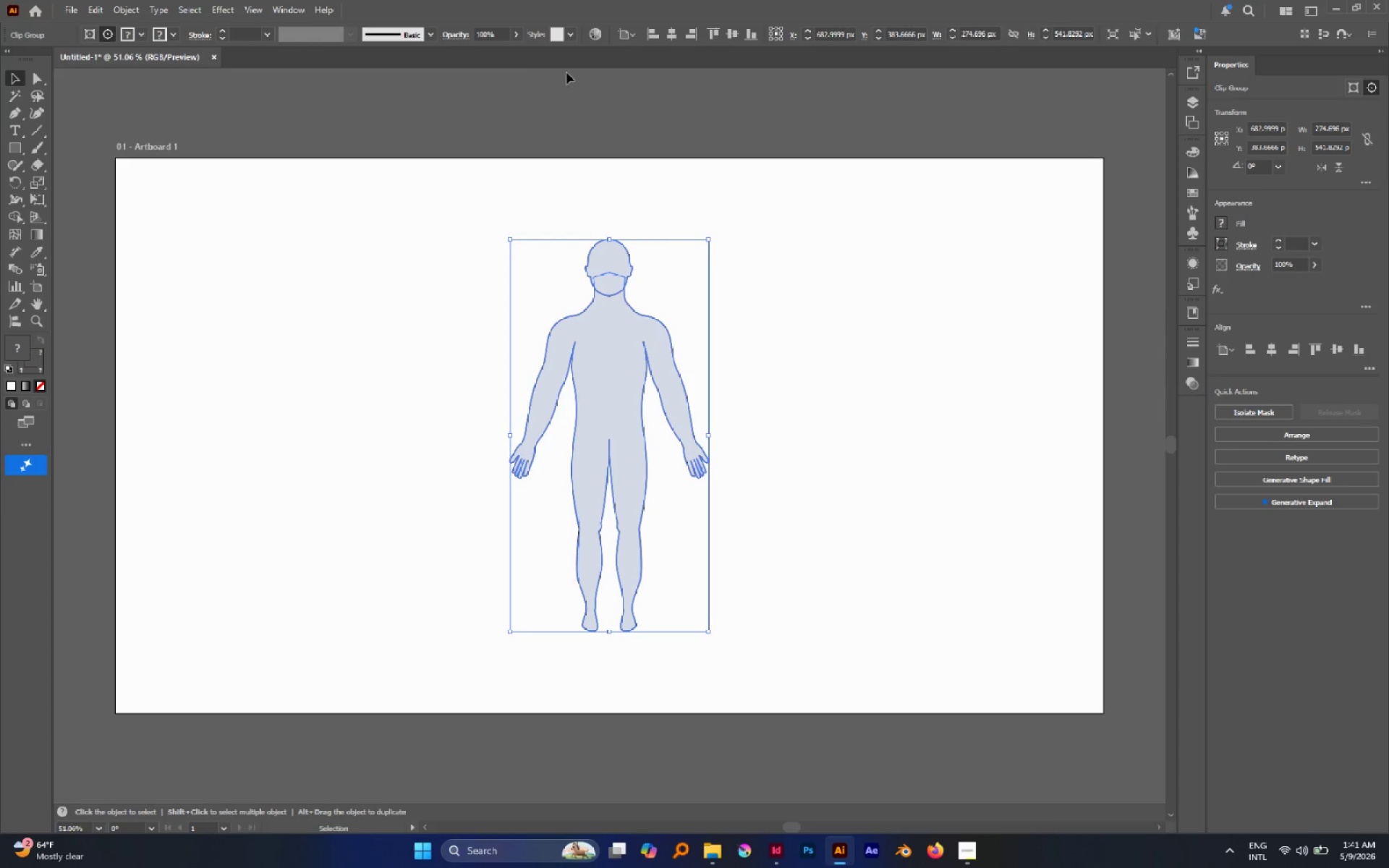 
left_click([267, 0])
 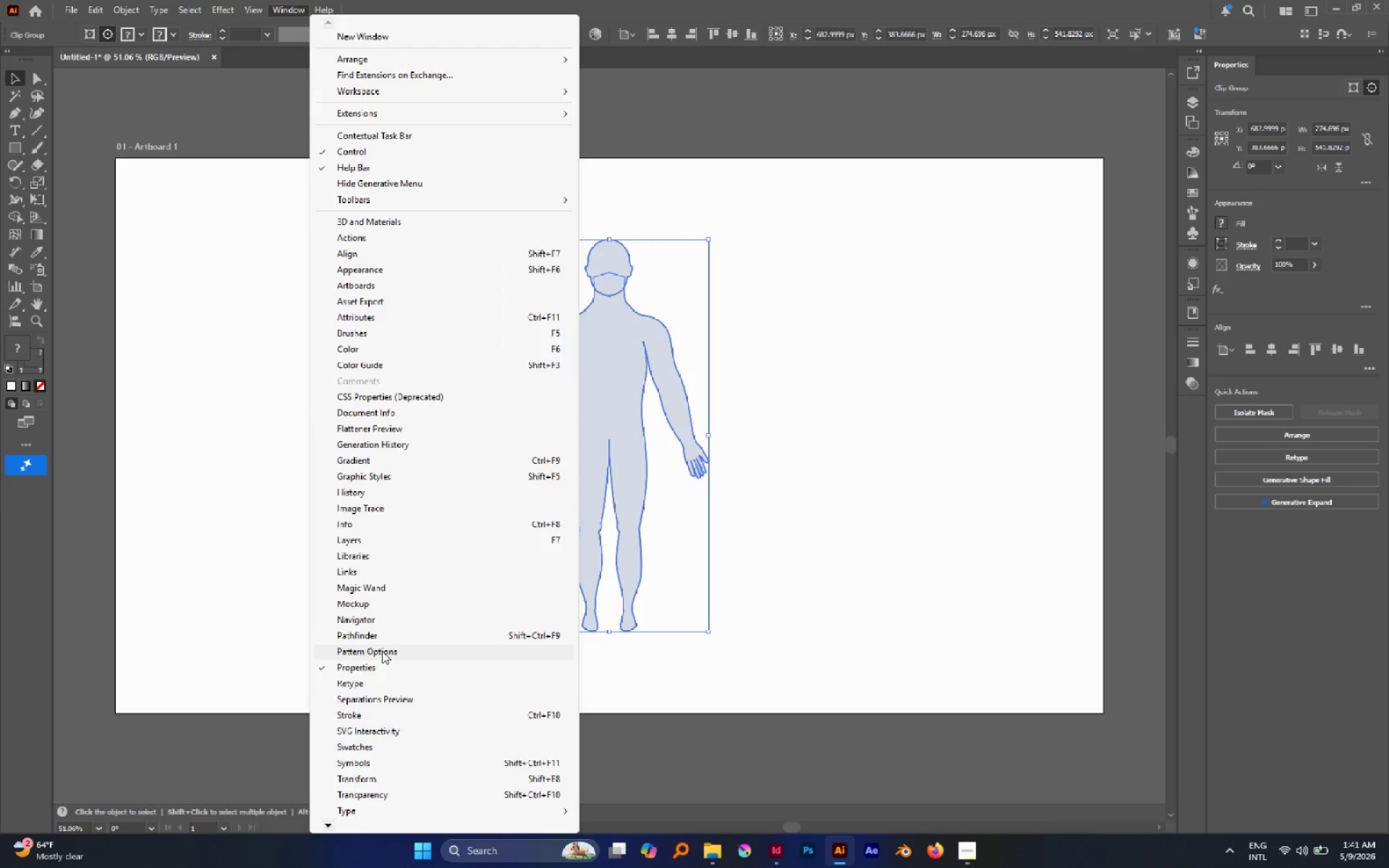 
left_click([379, 639])
 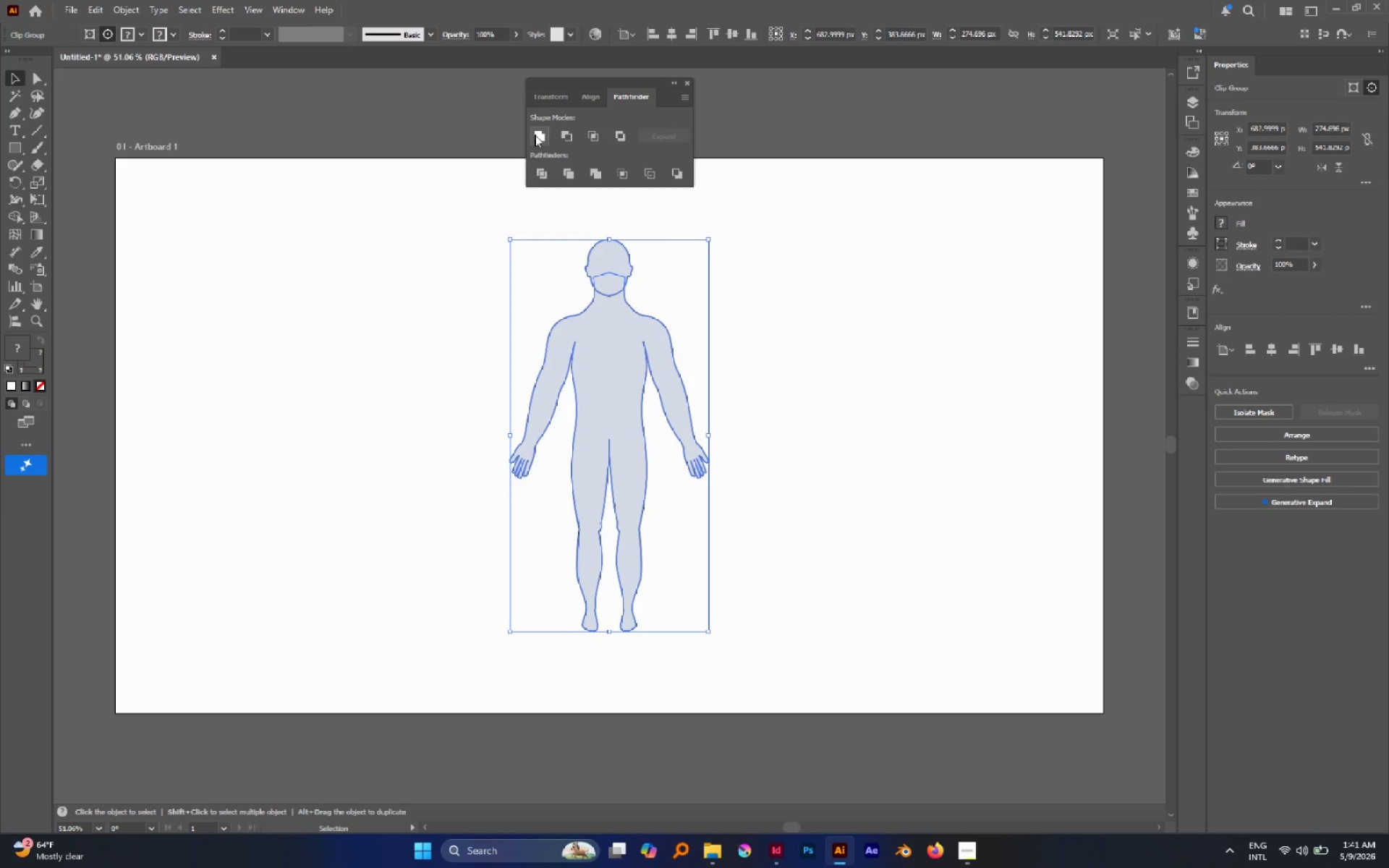 
left_click([535, 135])
 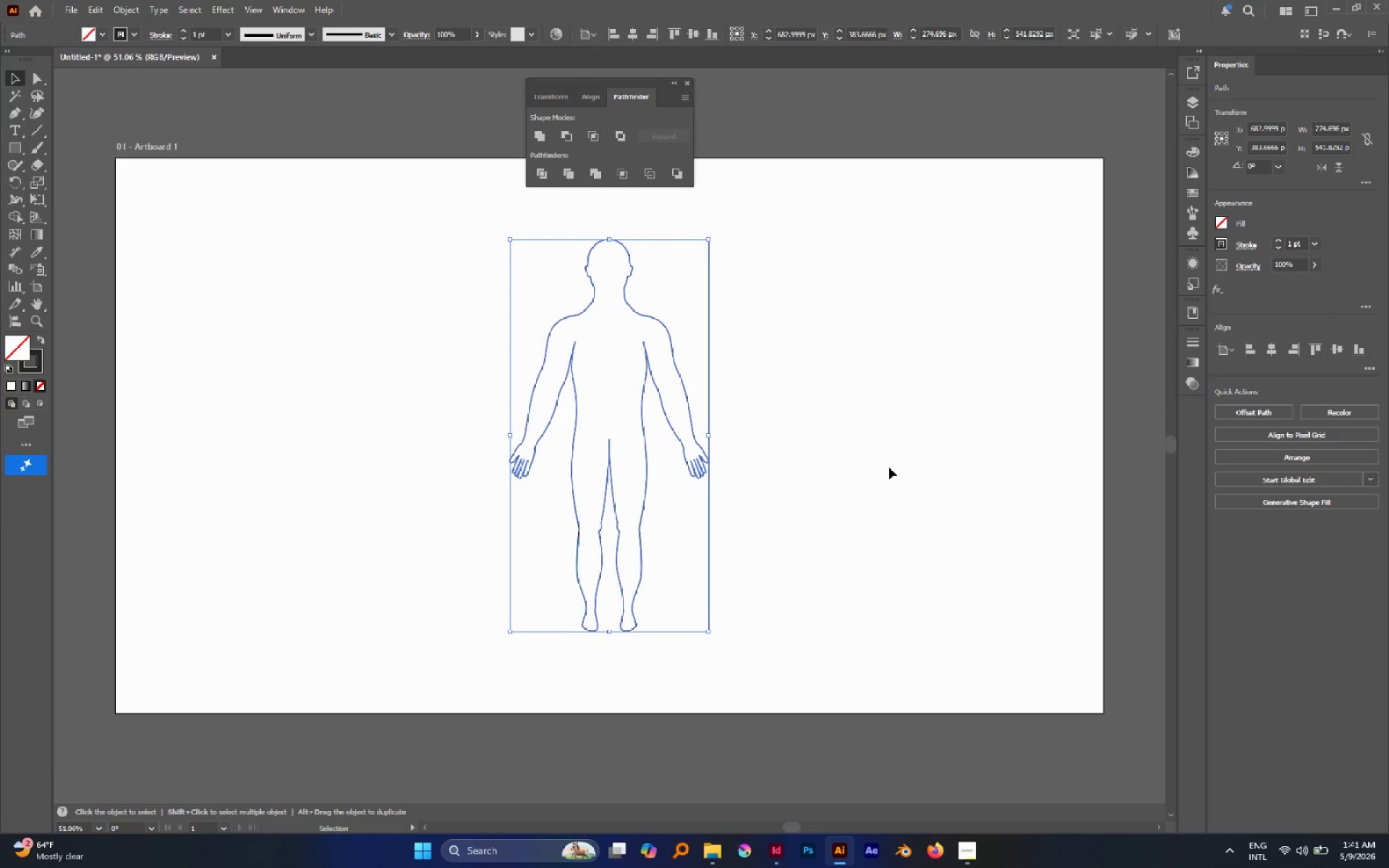 
left_click([889, 466])
 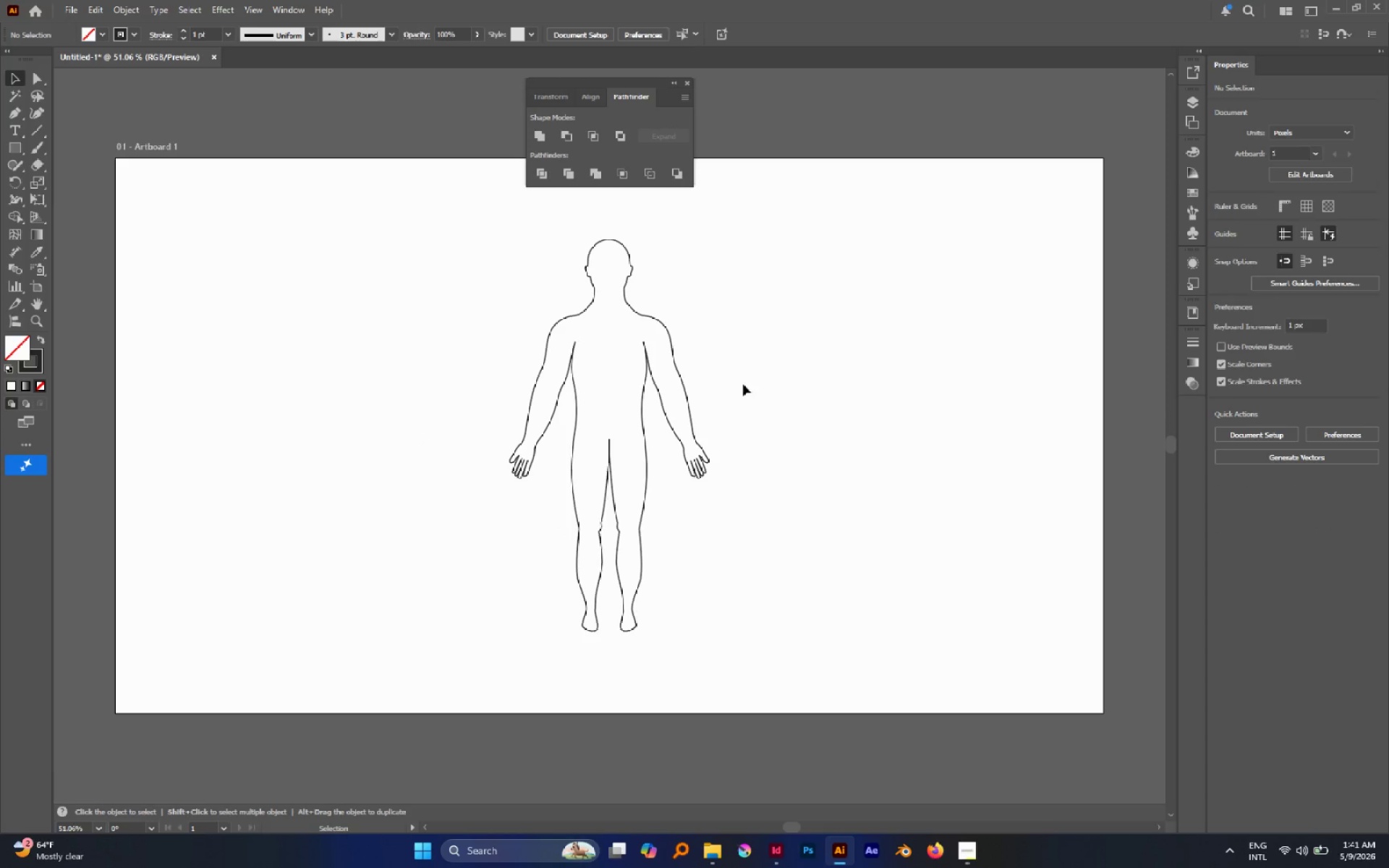 
left_click_drag(start_coordinate=[743, 382], to_coordinate=[638, 414])
 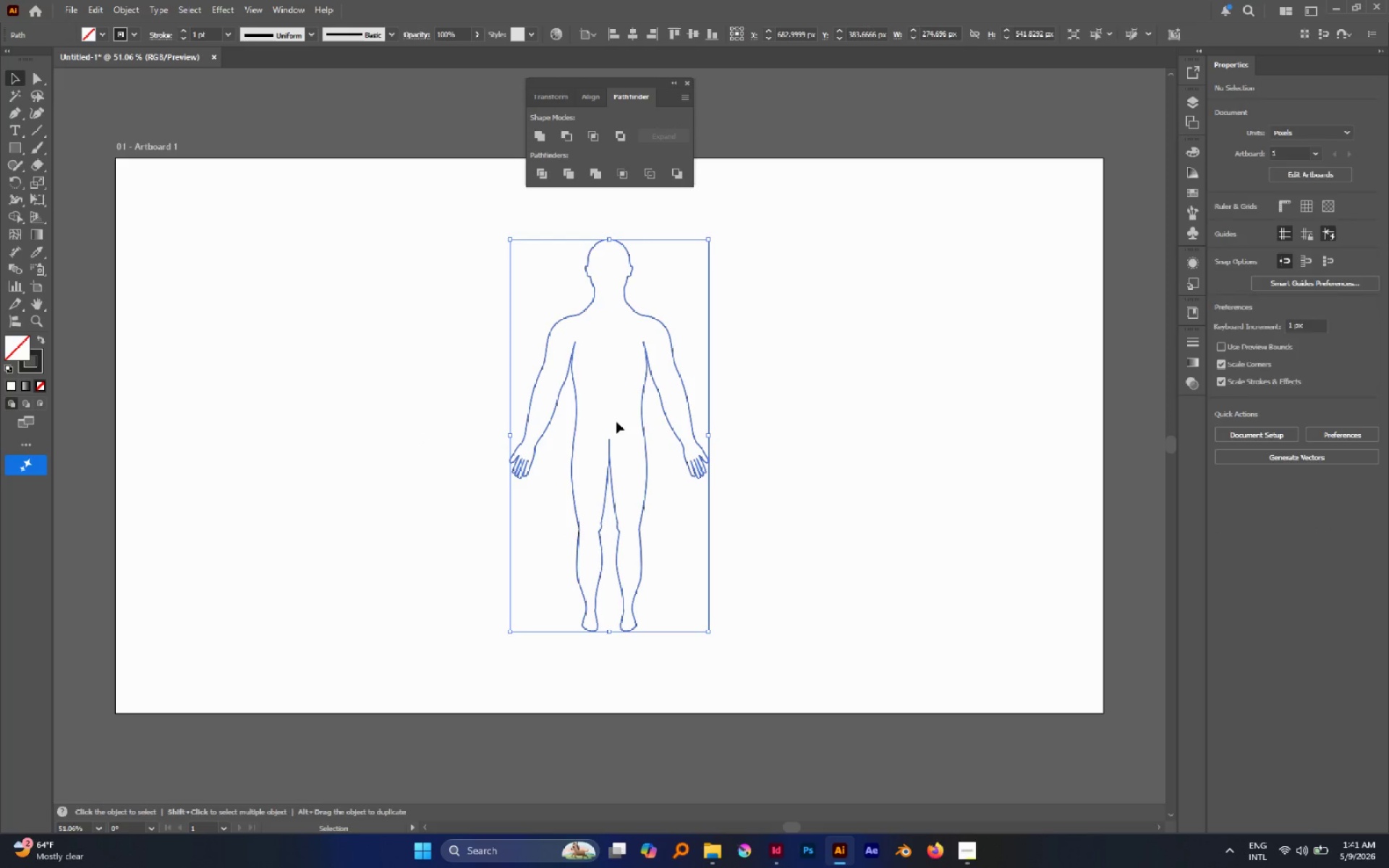 
key(Control+C)
 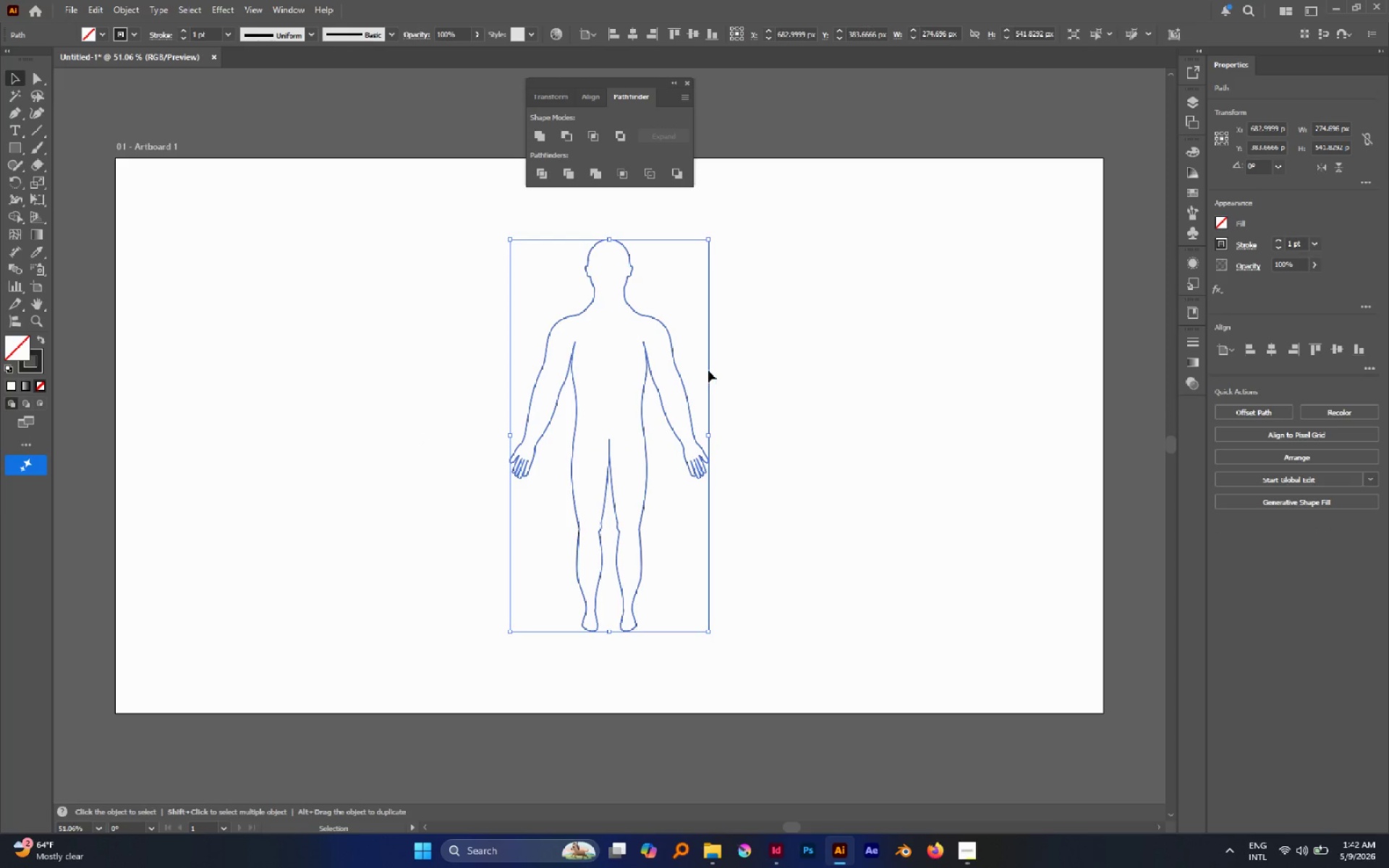 
left_click([708, 370])
 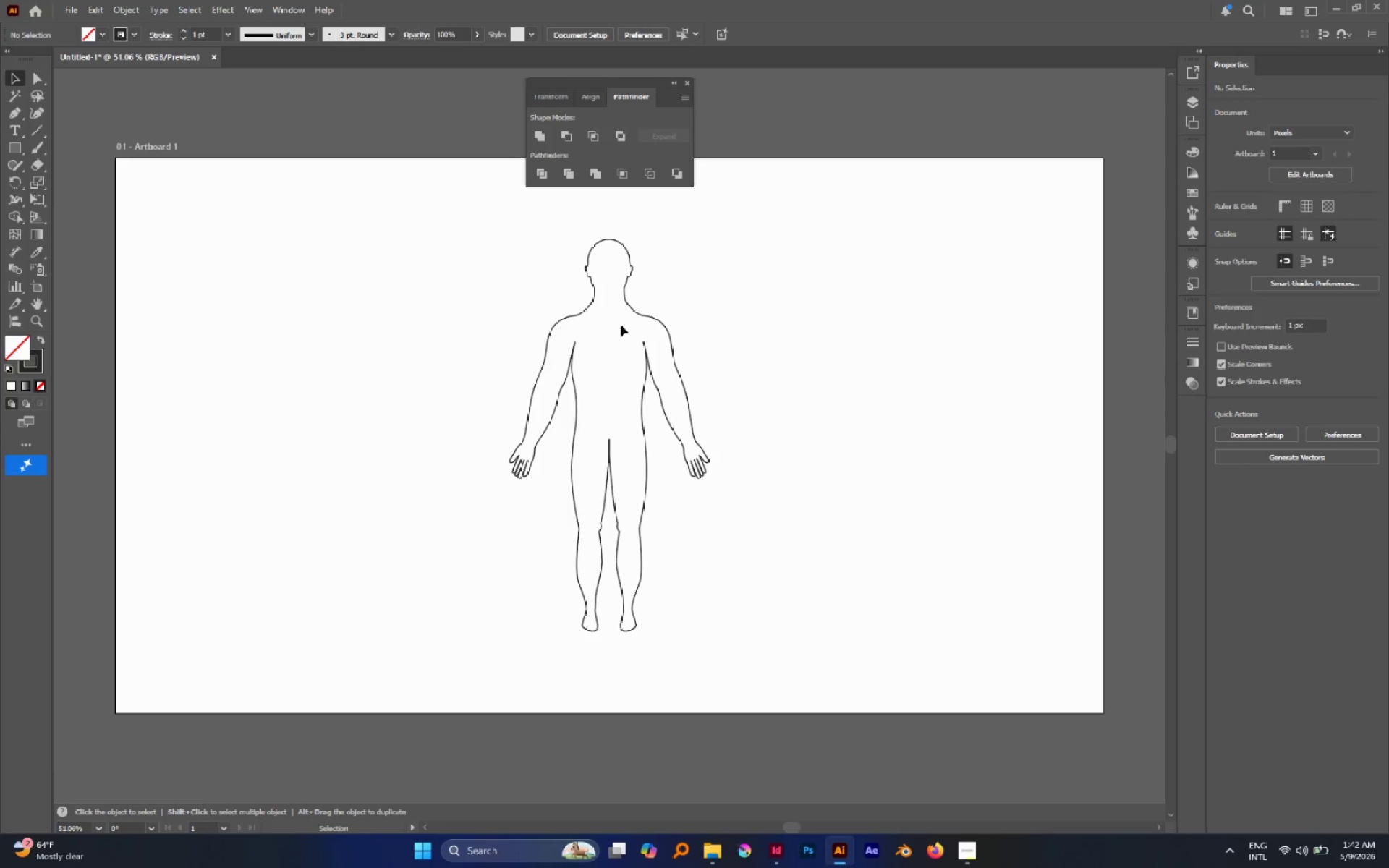 
left_click([621, 325])
 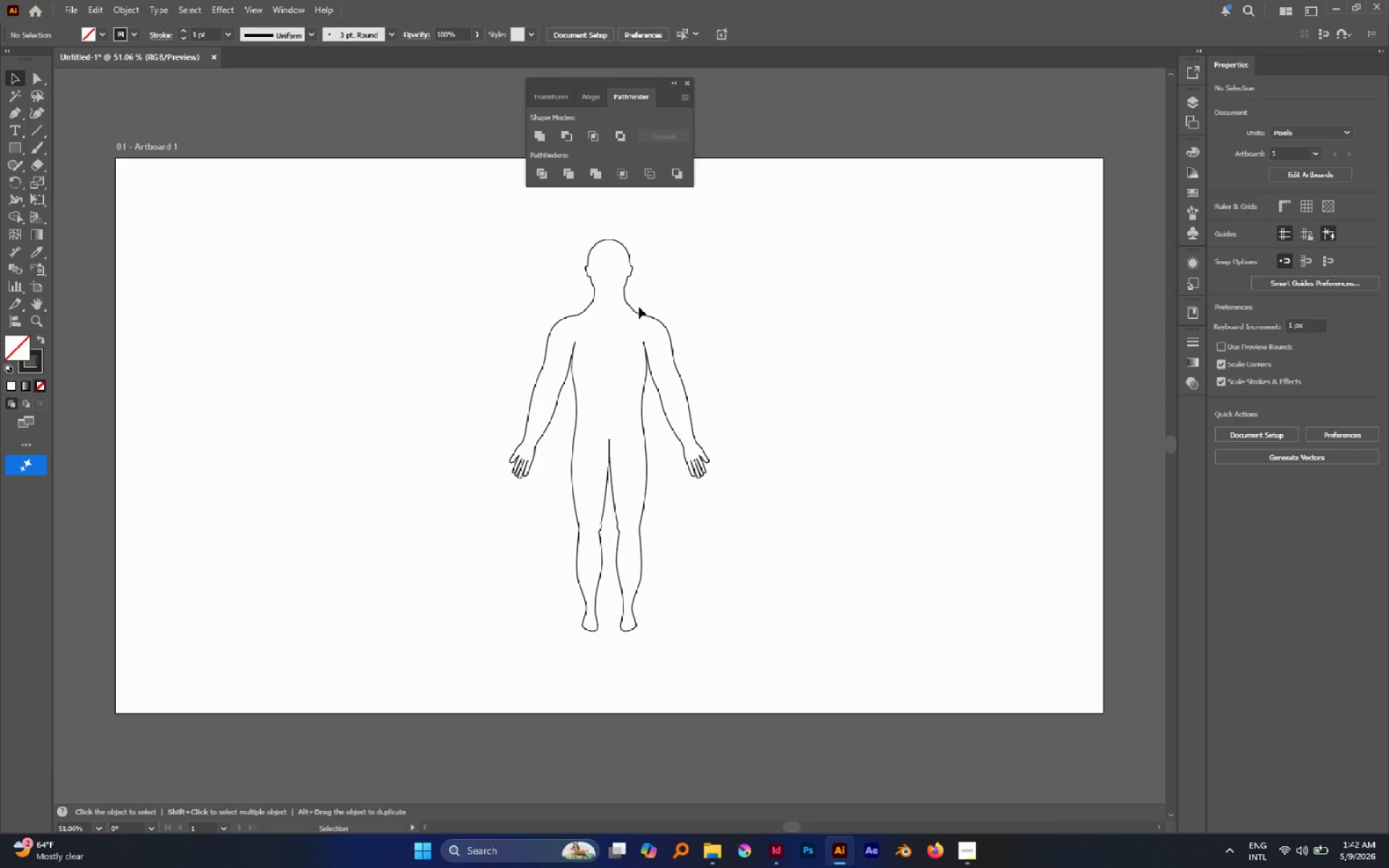 
left_click([639, 307])
 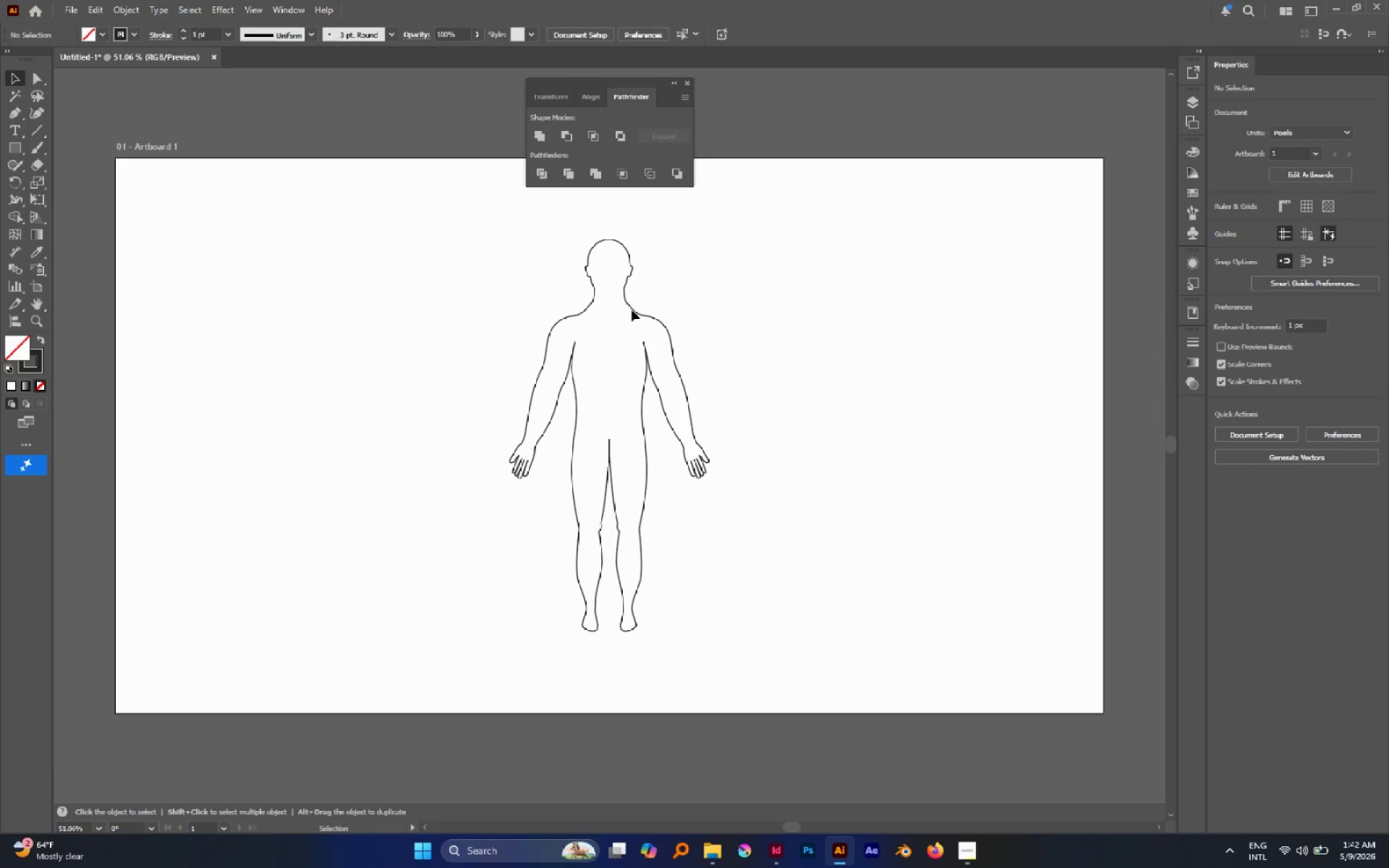 
left_click([632, 307])
 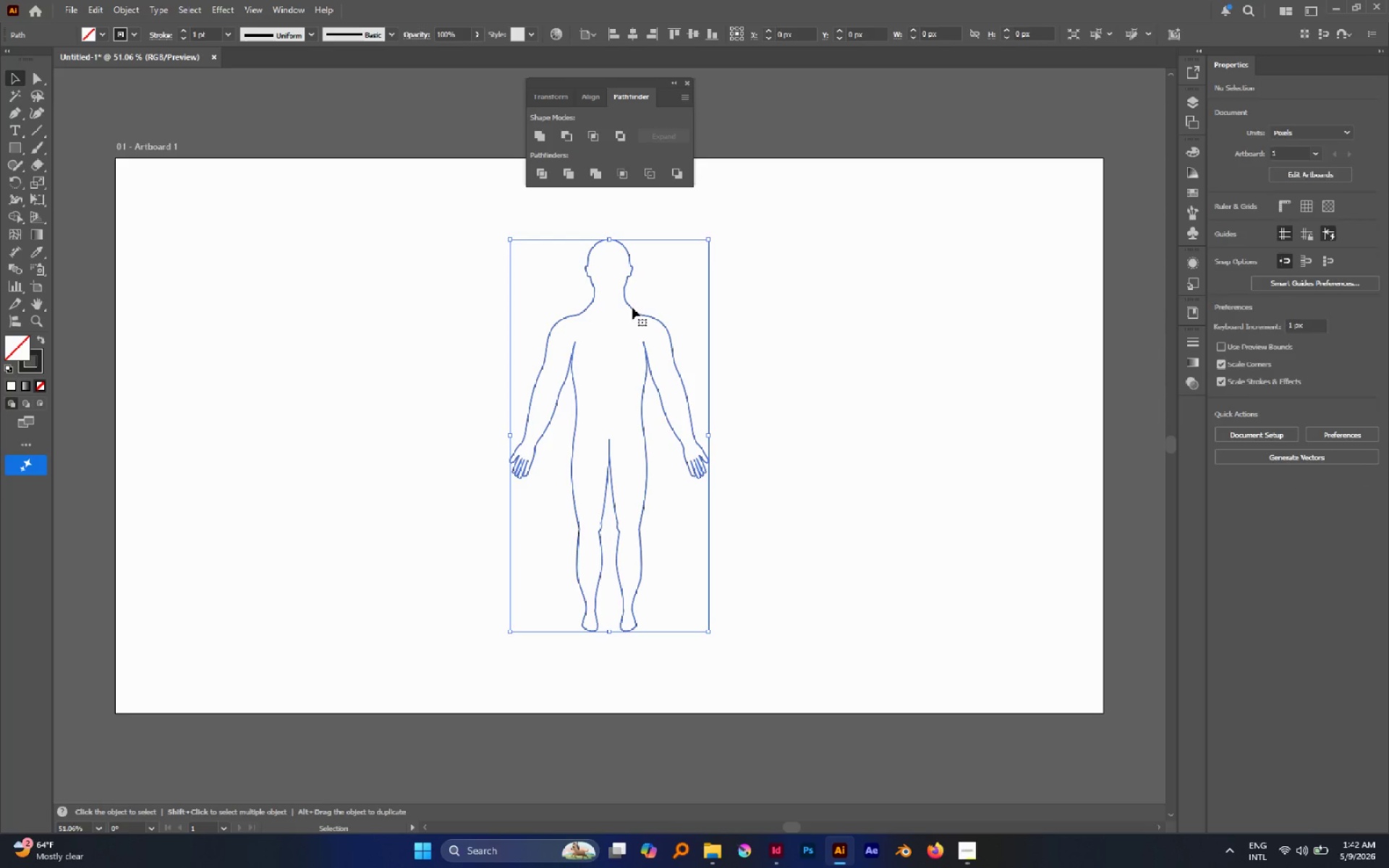 
key(A)
 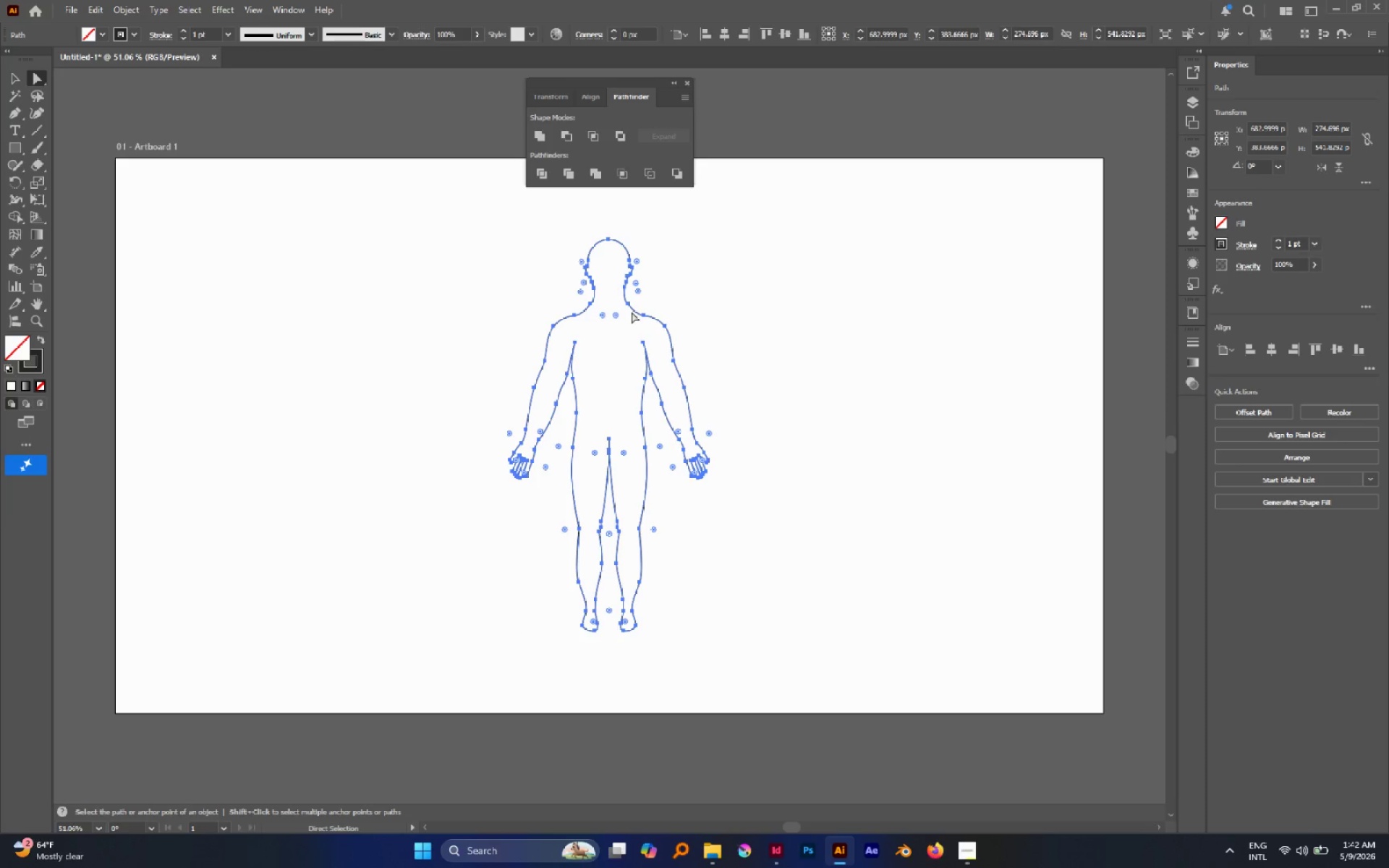 
hold_key(key=AltLeft, duration=2.45)
scroll: coordinate [627, 379], scroll_direction: up, amount: 9.0
 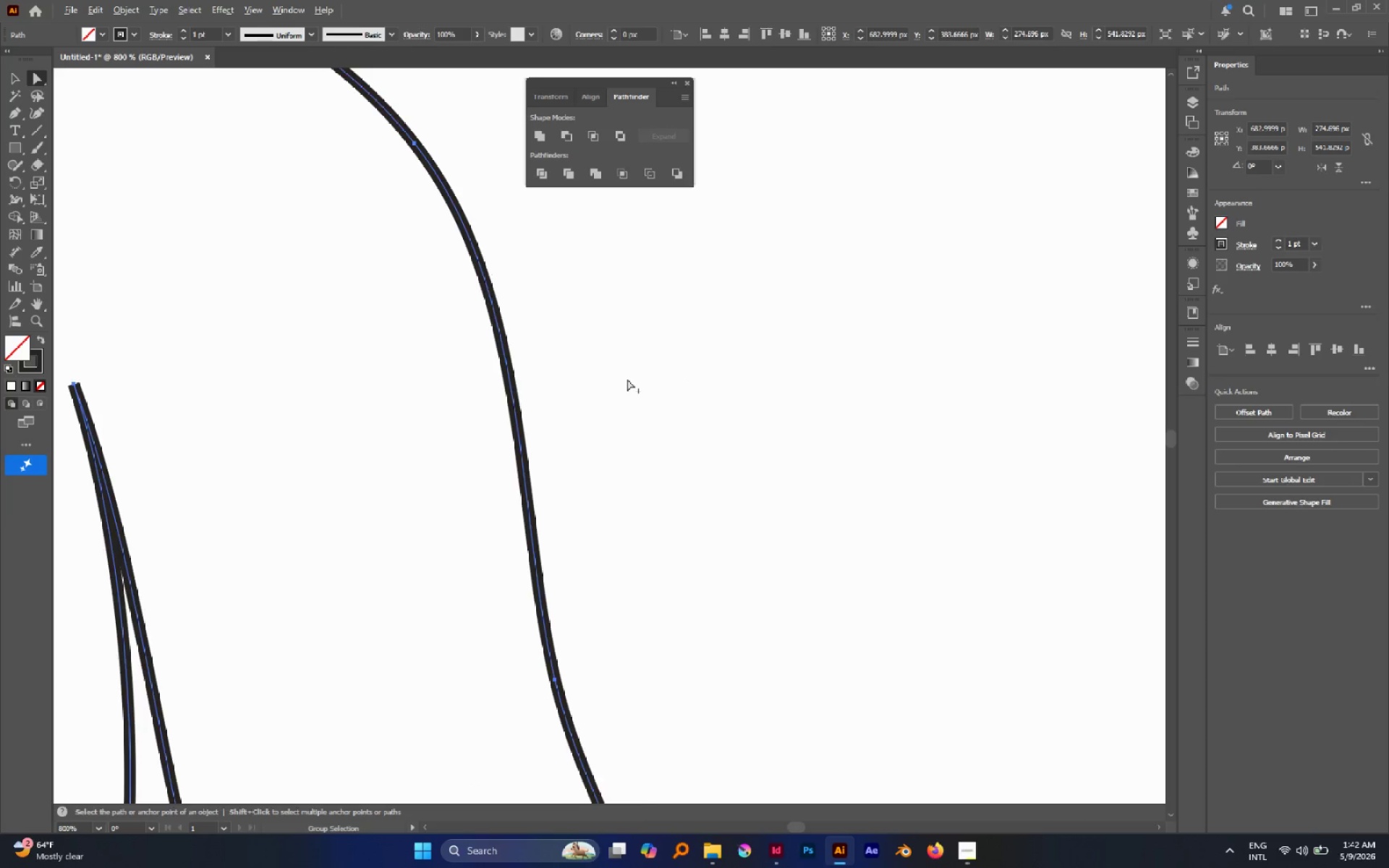 
scroll: coordinate [625, 384], scroll_direction: down, amount: 7.0
 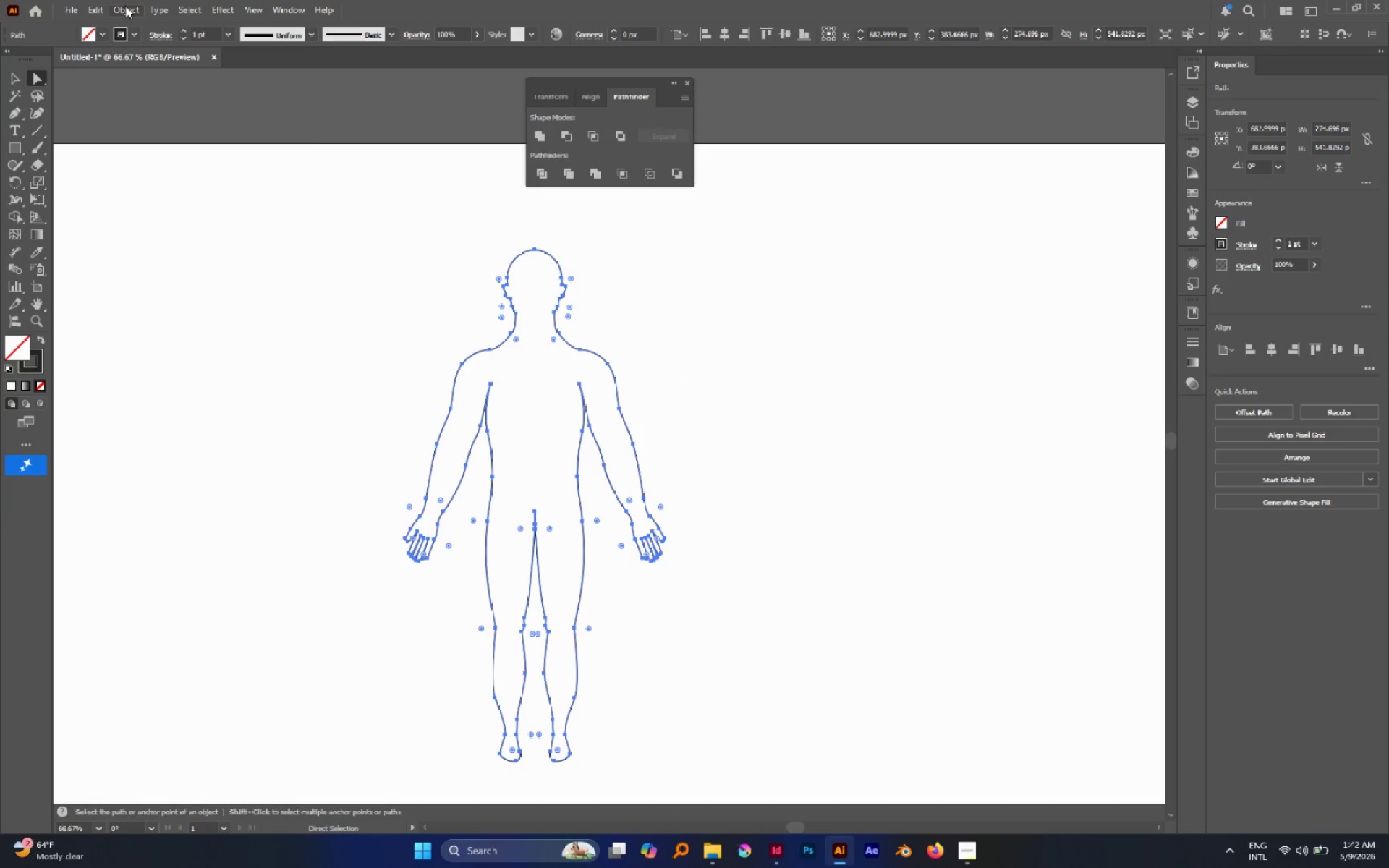 
left_click([125, 6])
 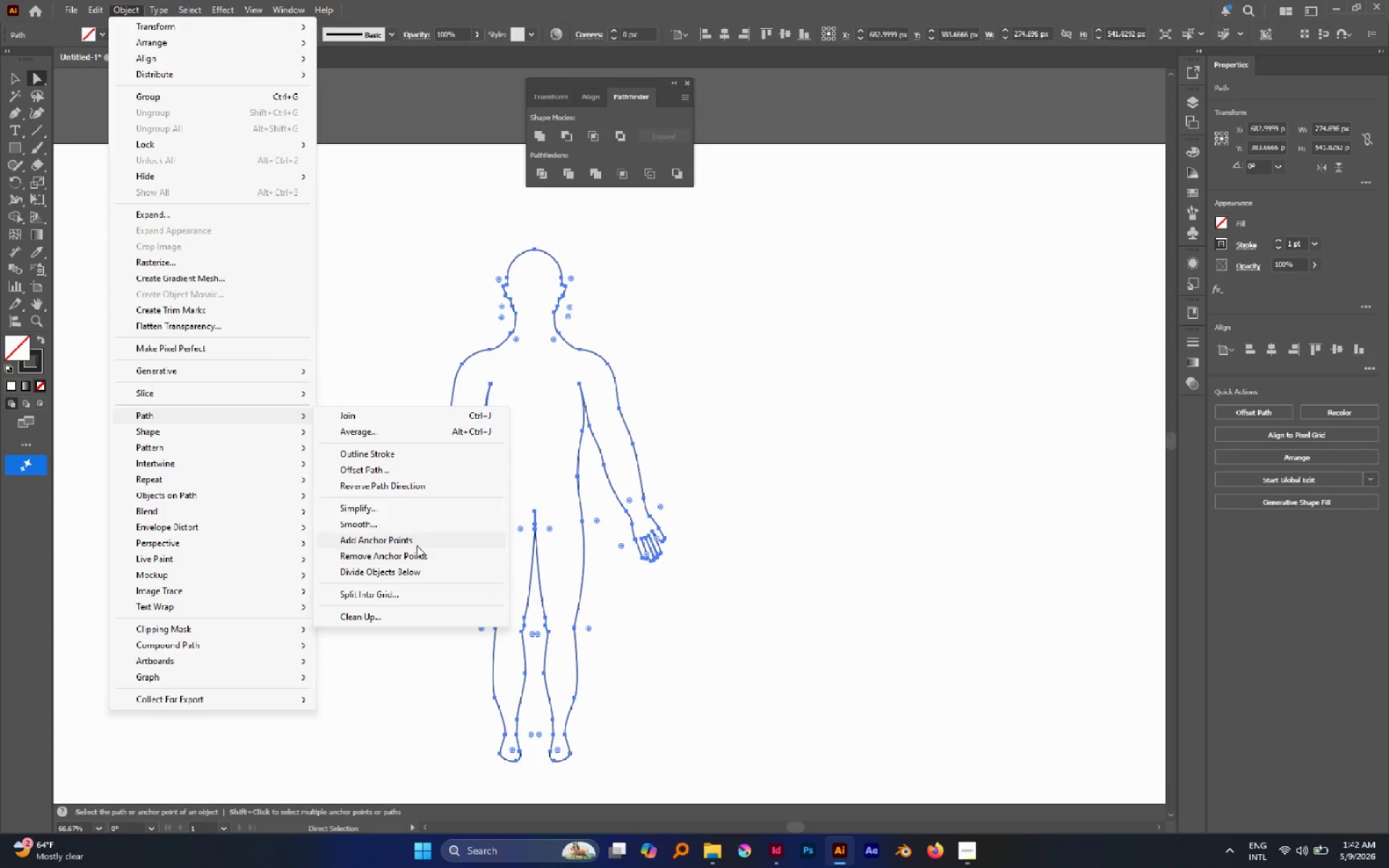 
left_click([401, 592])
 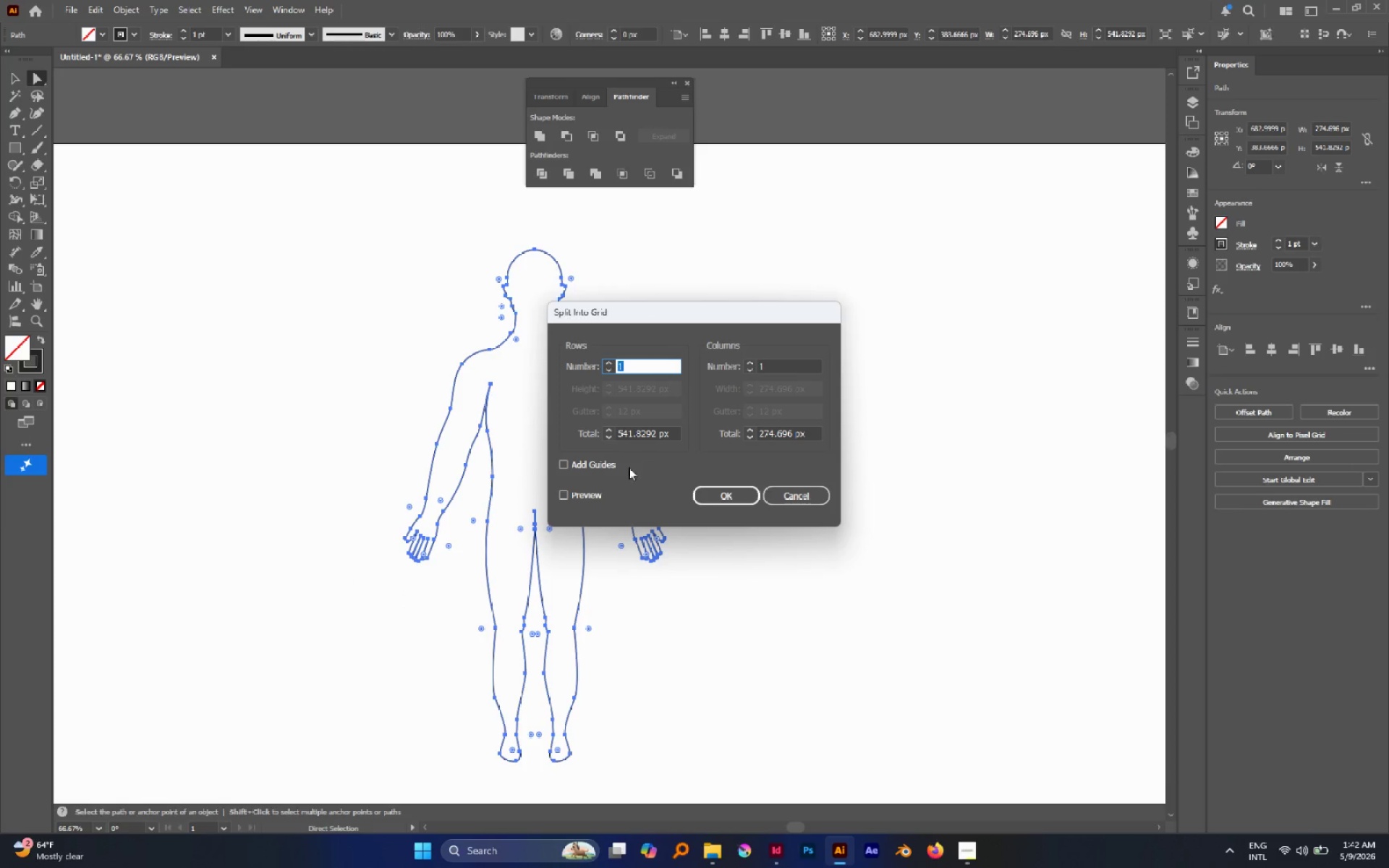 
left_click([584, 493])
 